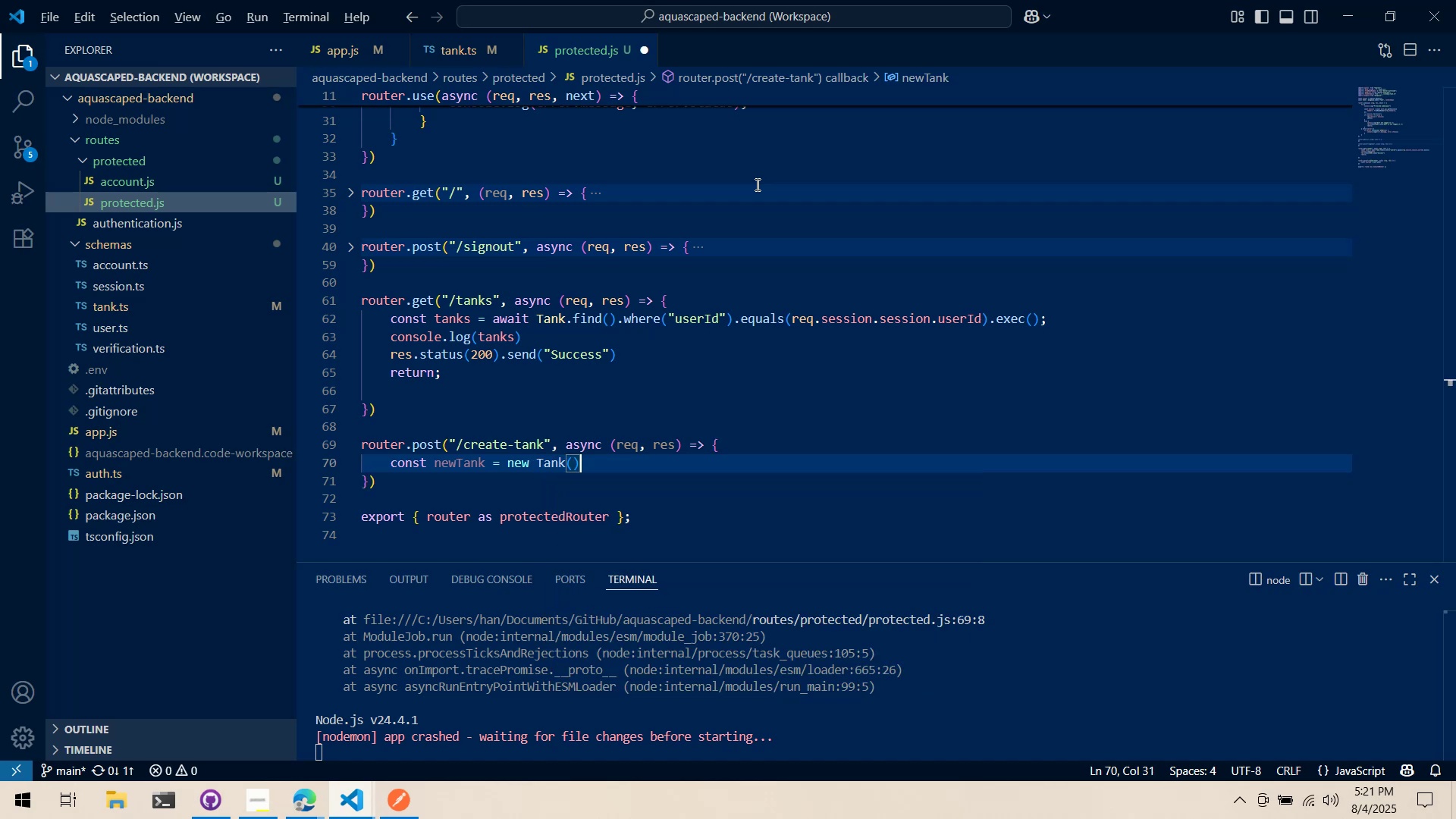 
 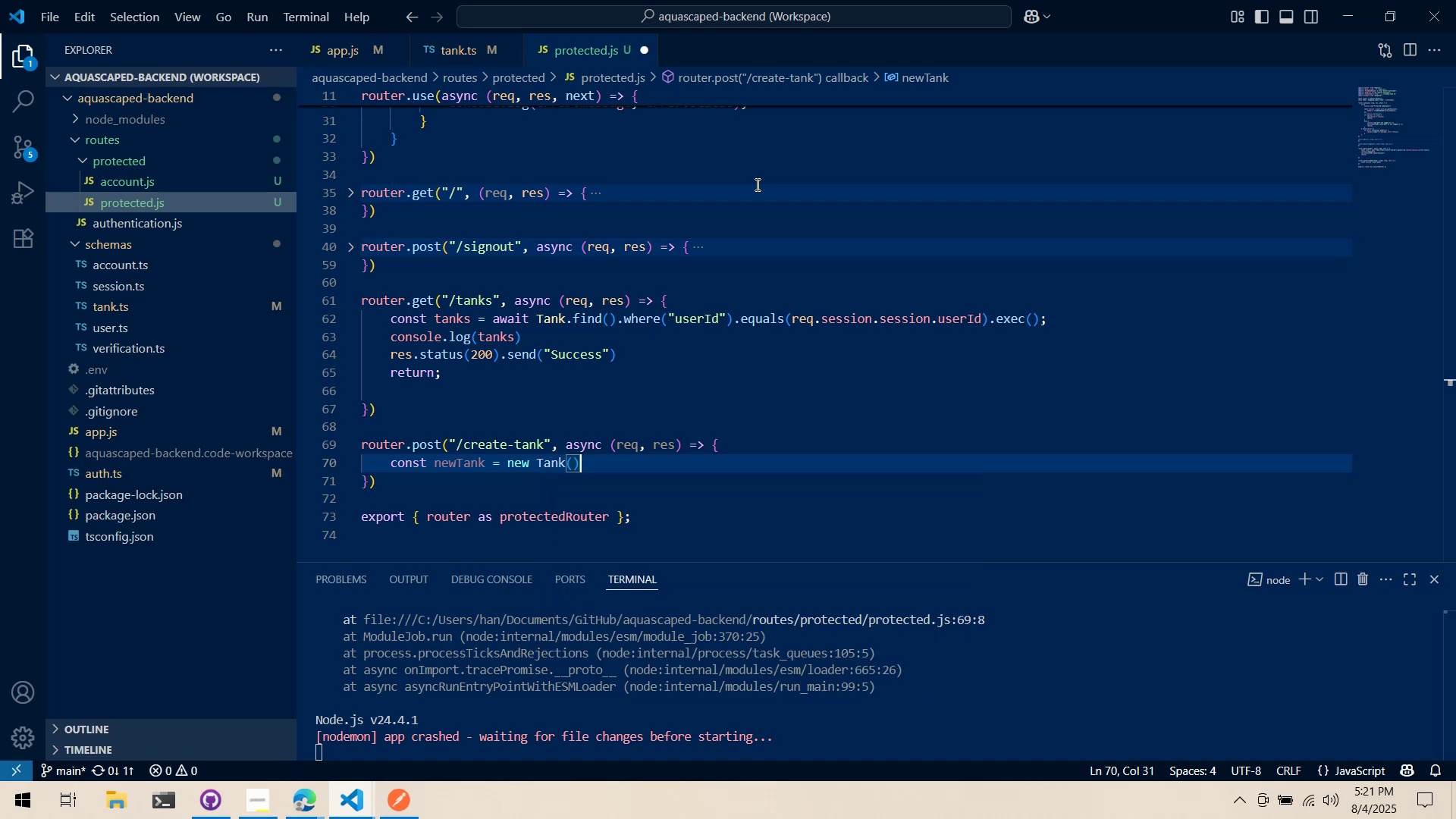 
key(Alt+AltLeft)
 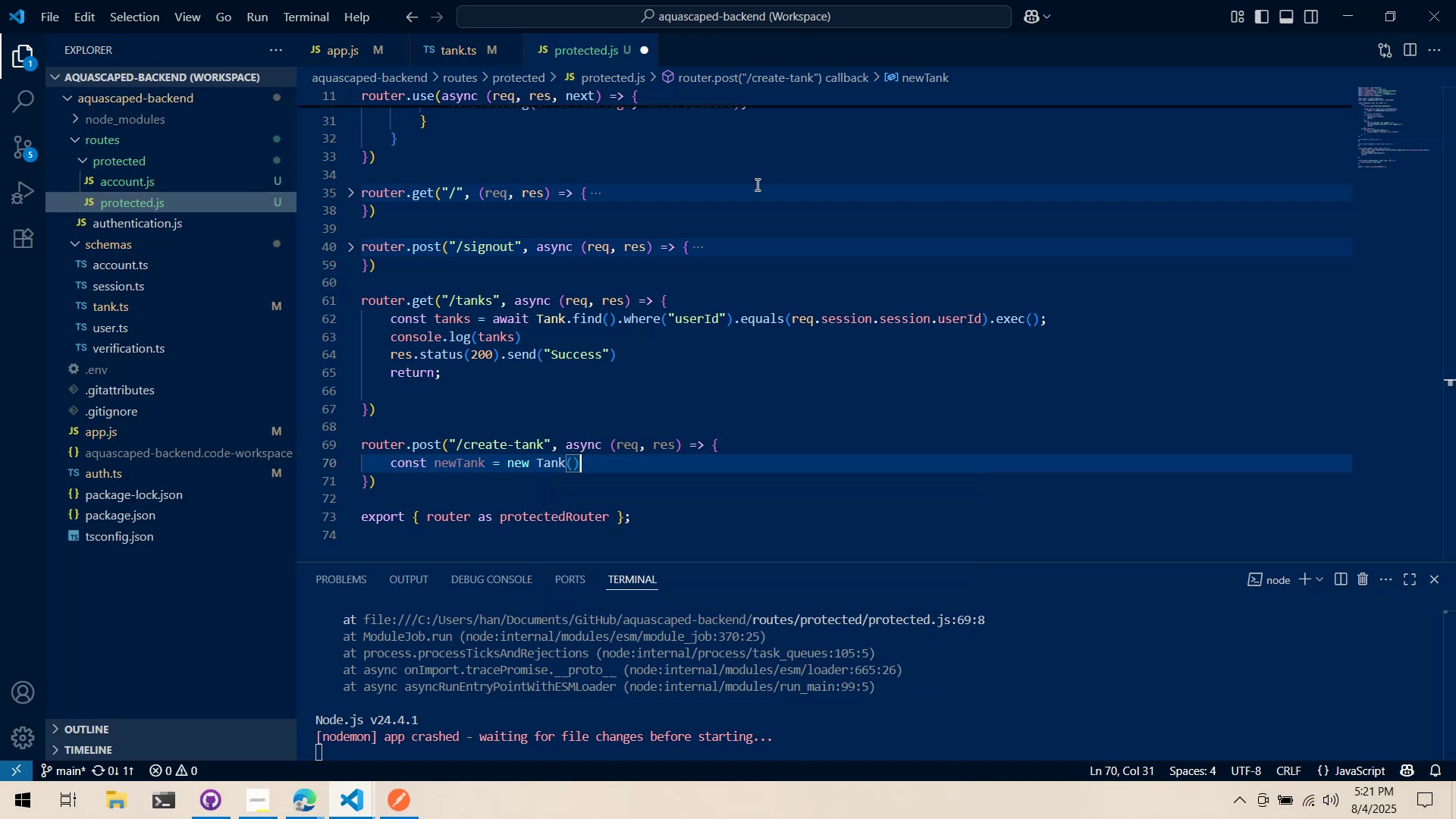 
key(Alt+Tab)
 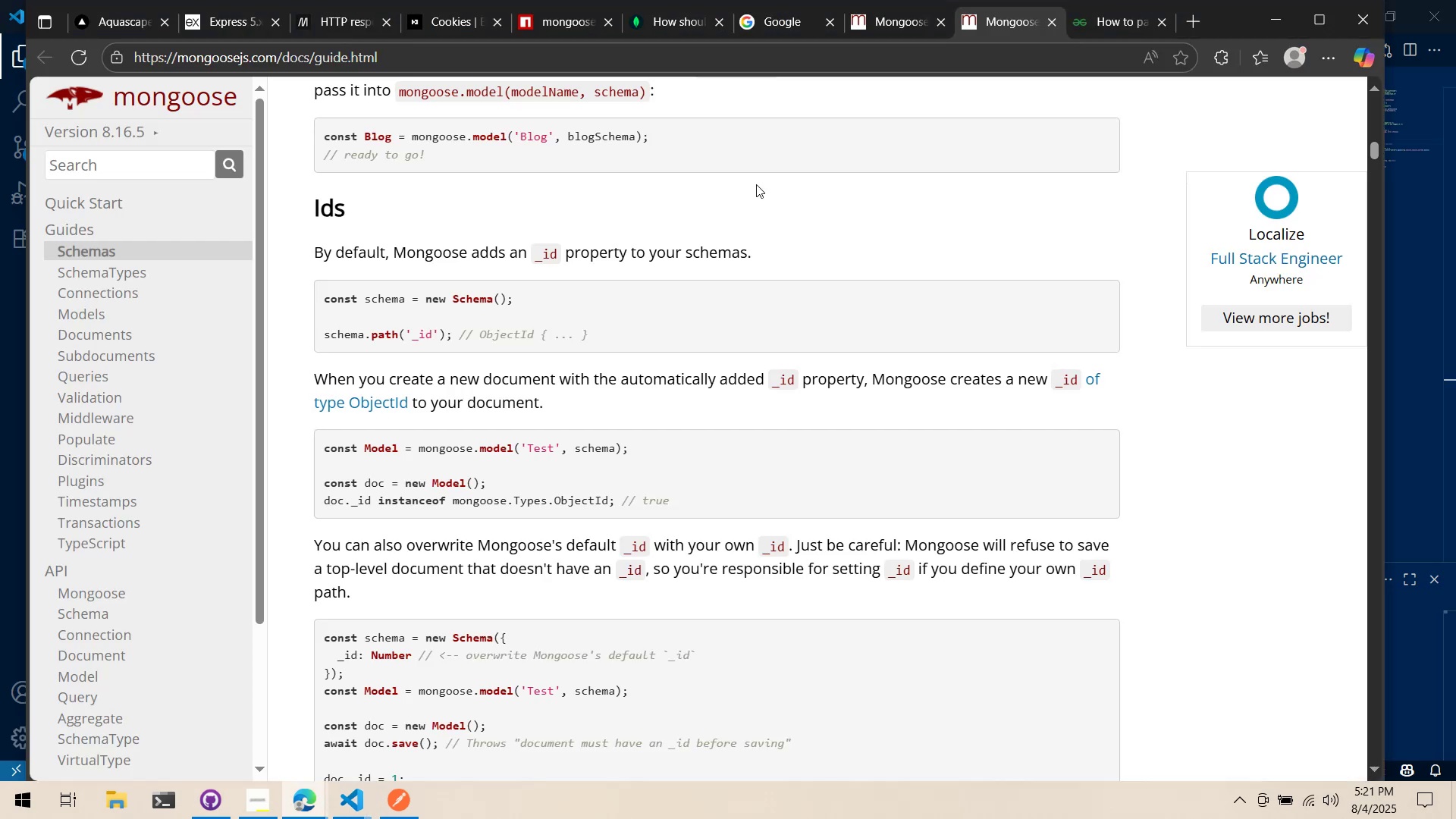 
key(Alt+AltLeft)
 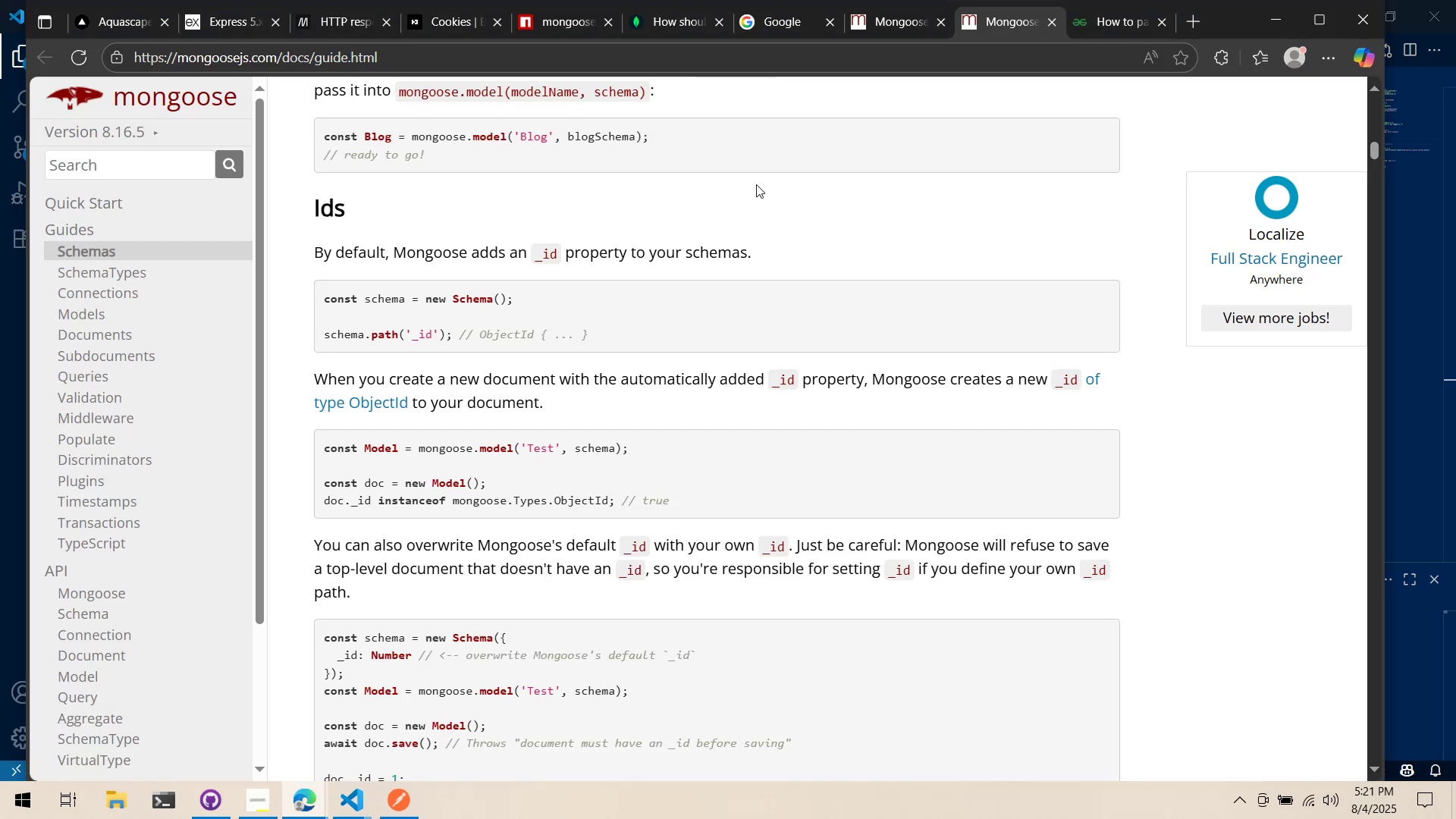 
key(Alt+Tab)
 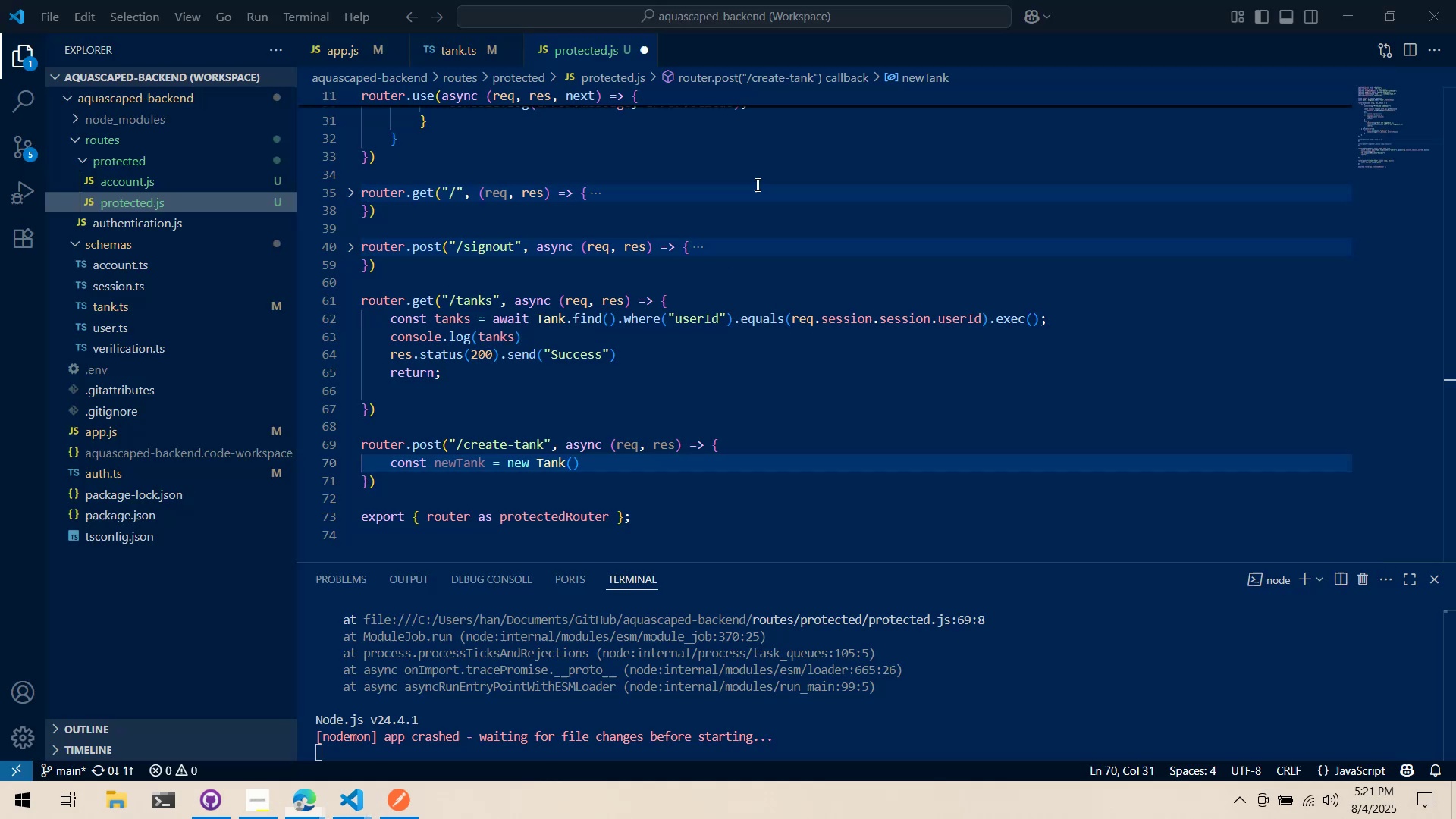 
key(Semicolon)
 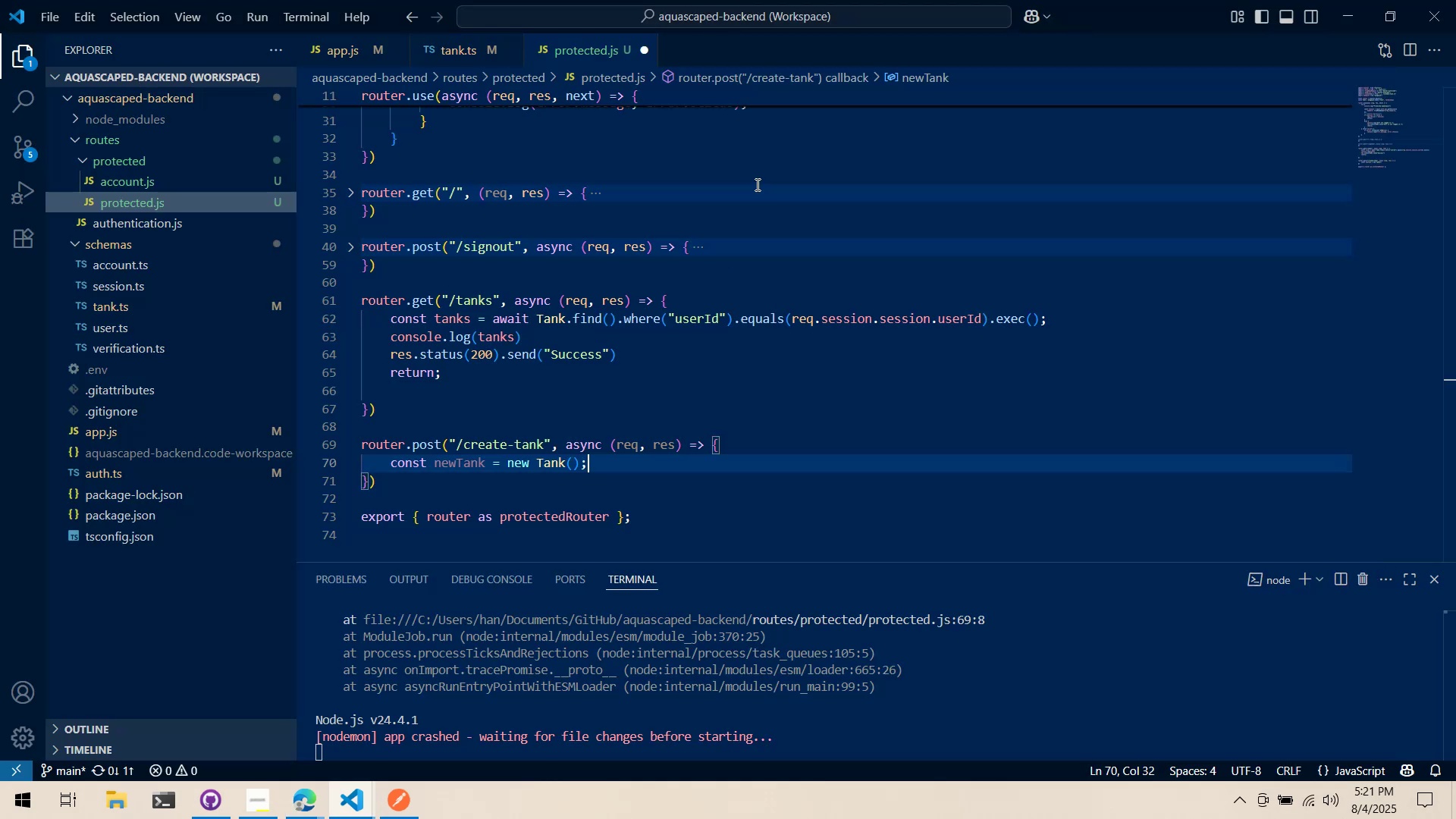 
key(Enter)
 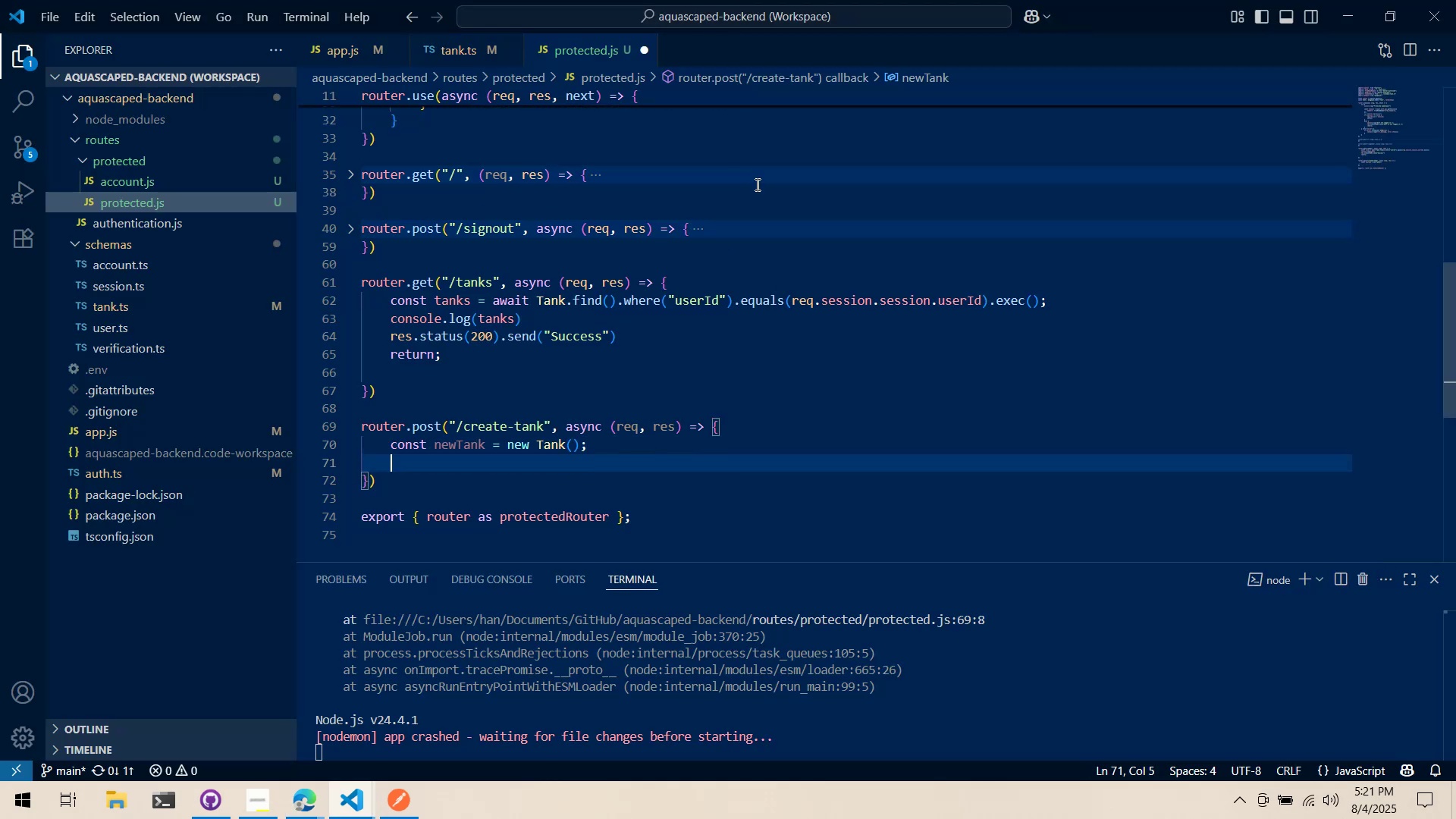 
key(Alt+AltLeft)
 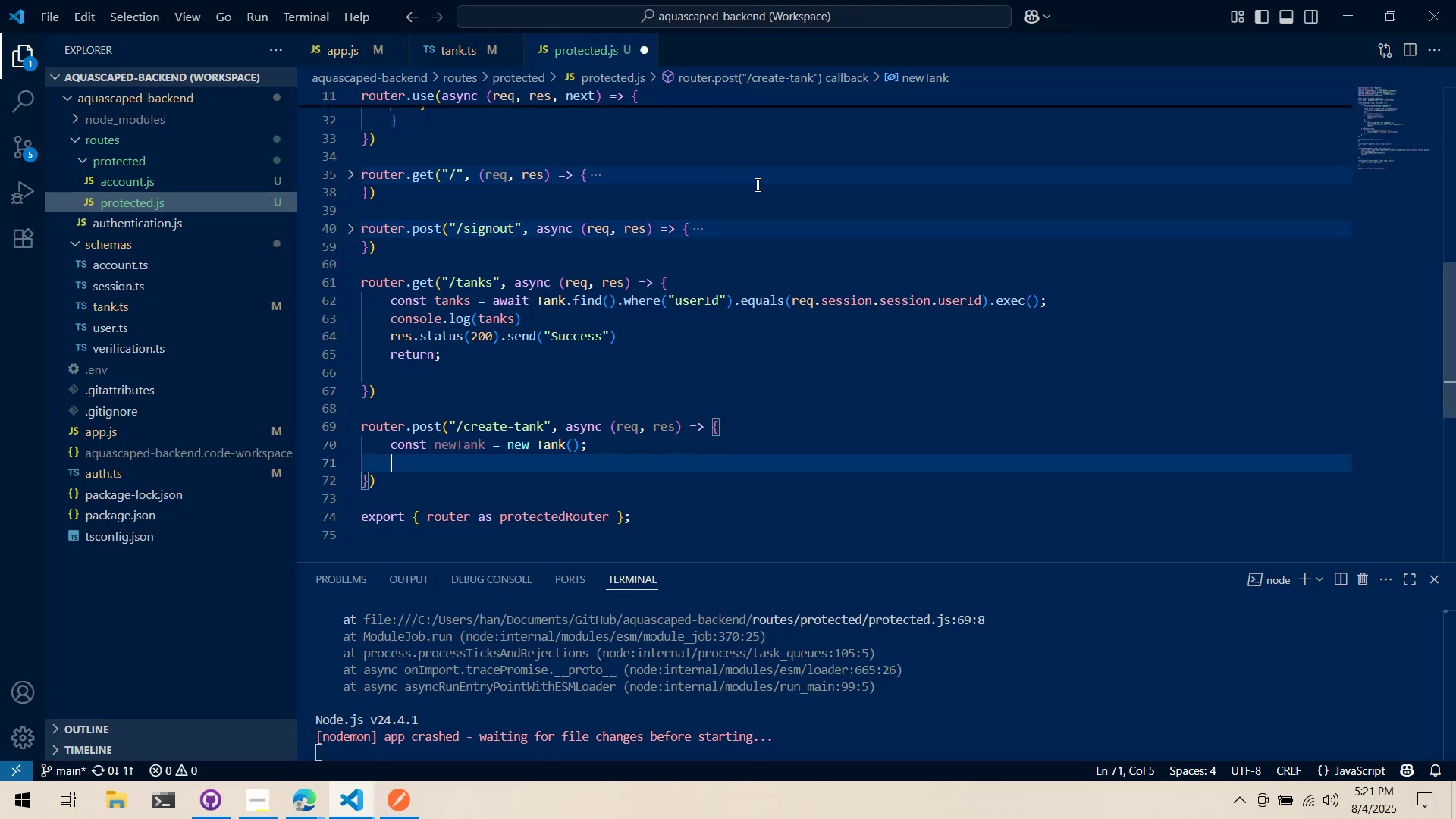 
key(Alt+Tab)
 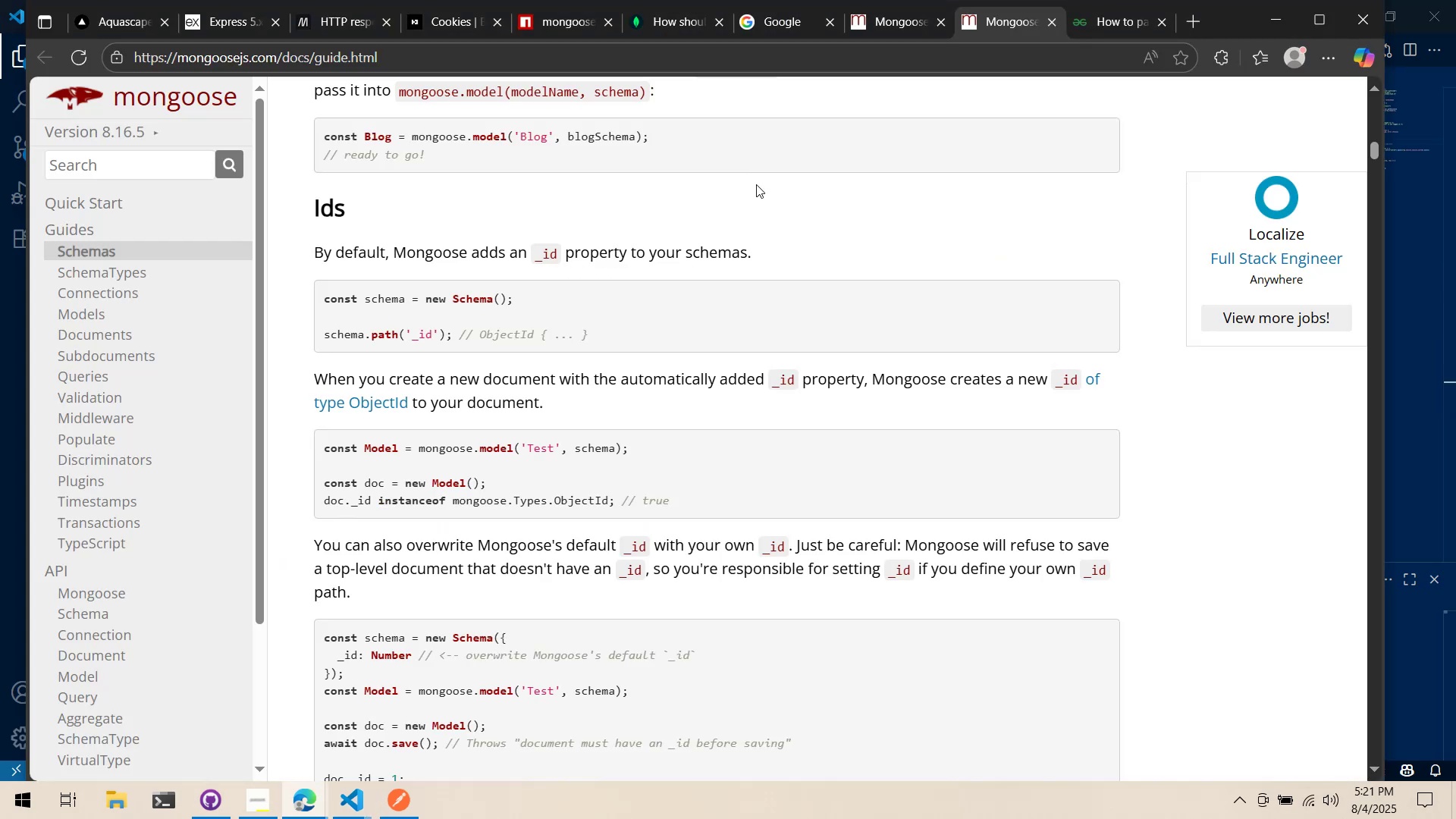 
scroll: coordinate [688, 191], scroll_direction: down, amount: 2.0
 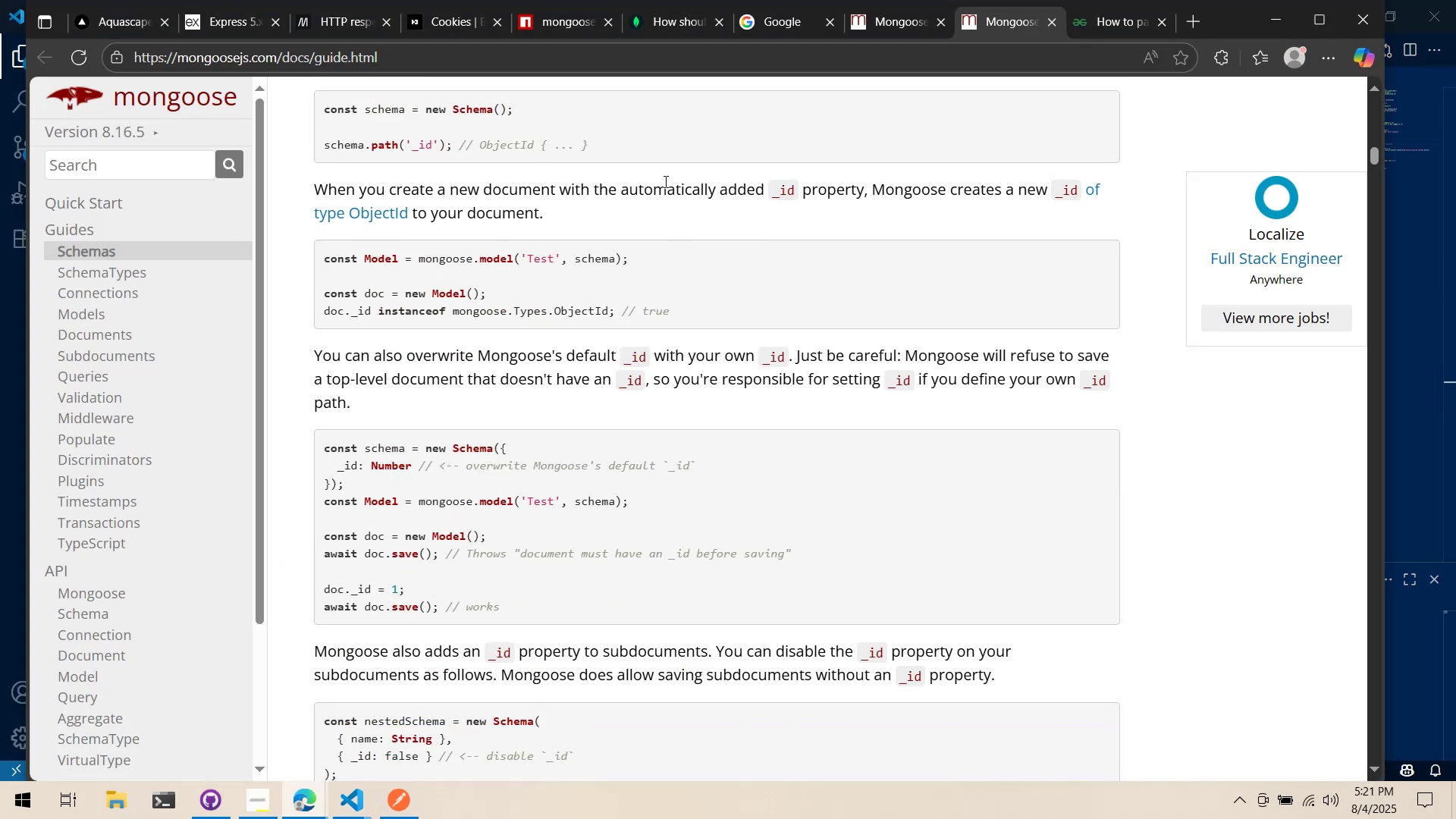 
key(Alt+AltLeft)
 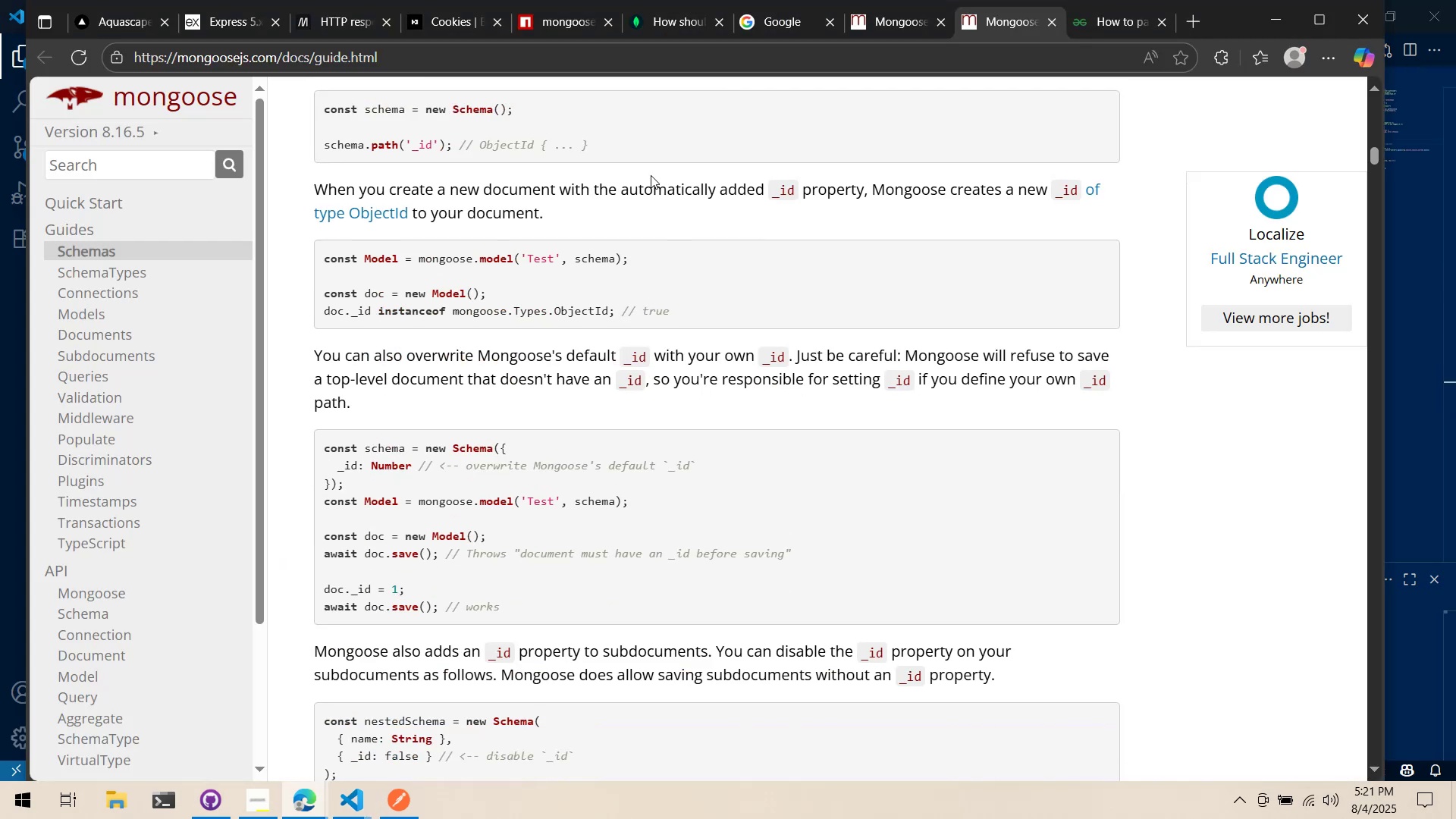 
key(Tab)
type(newTank.)
 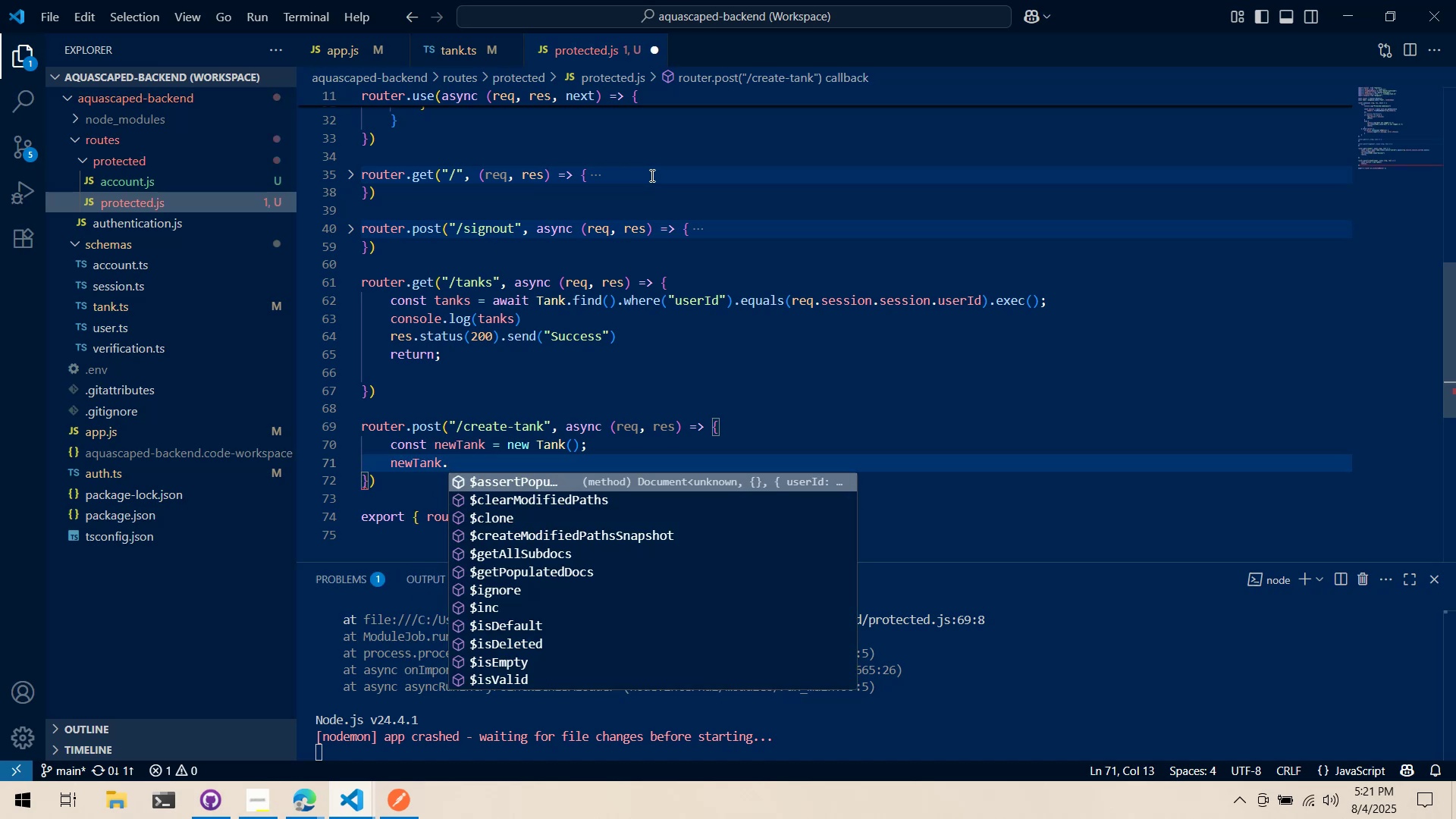 
scroll: coordinate [586, 598], scroll_direction: down, amount: 11.0
 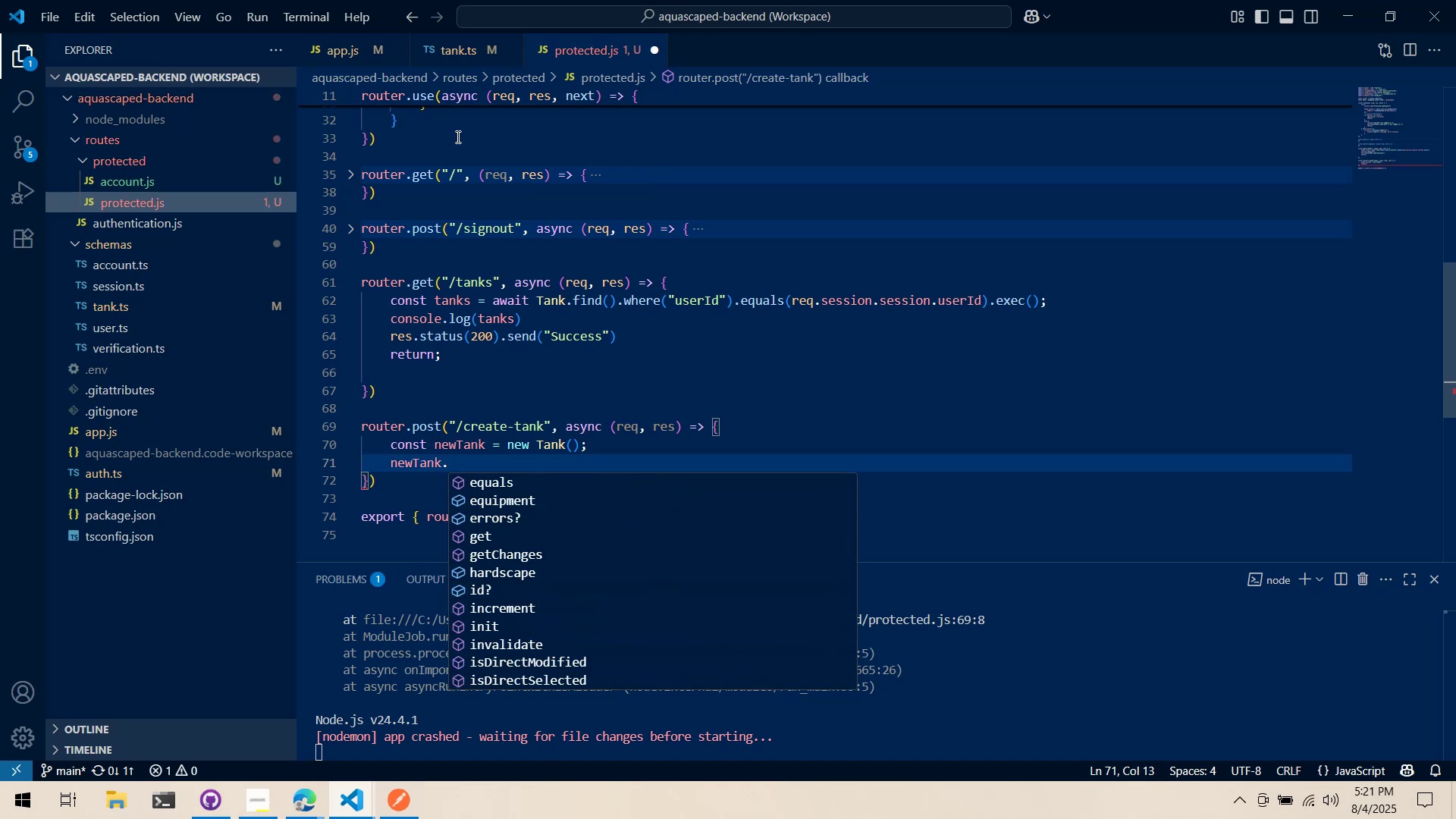 
type(user)
 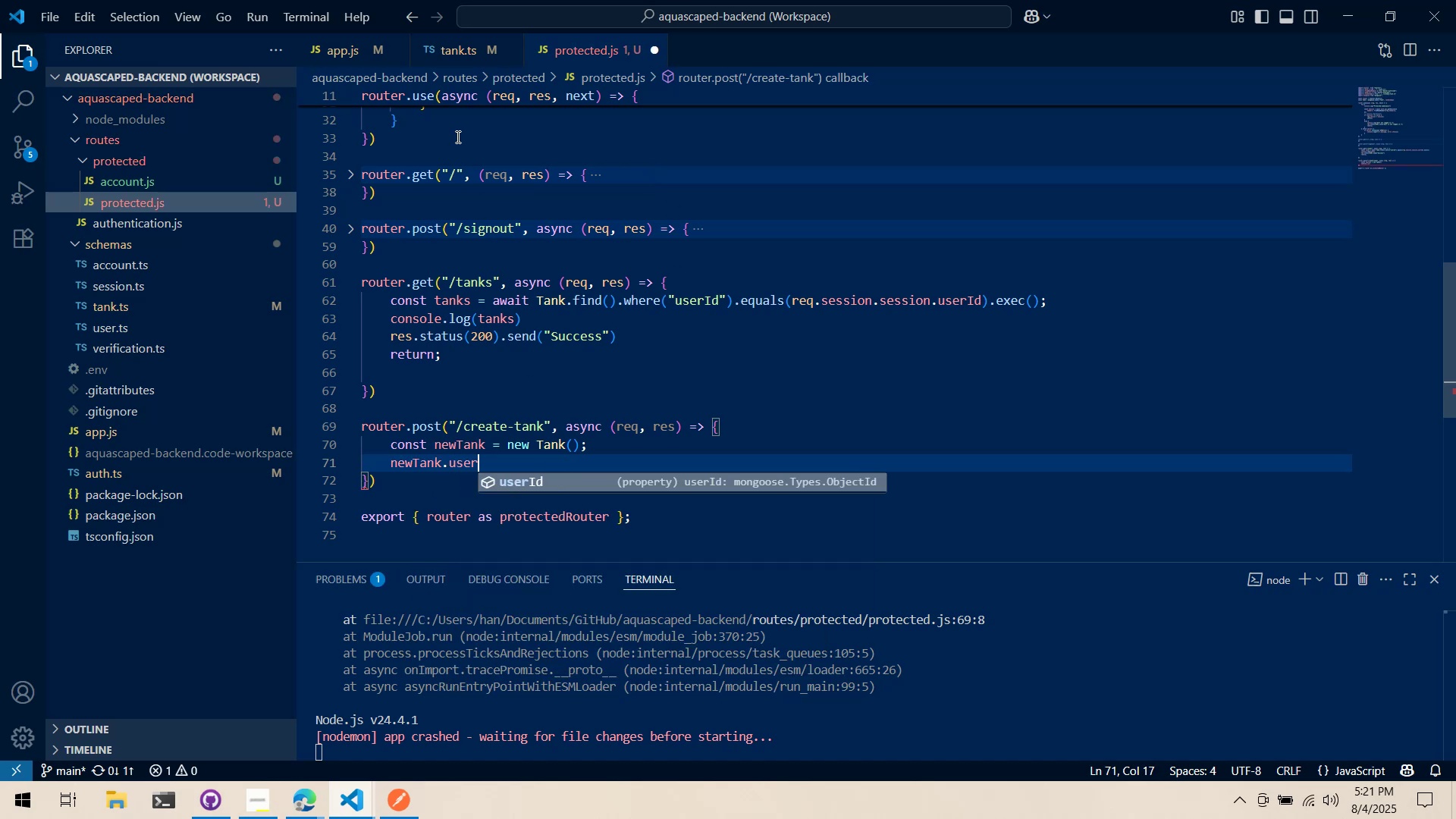 
key(Enter)
 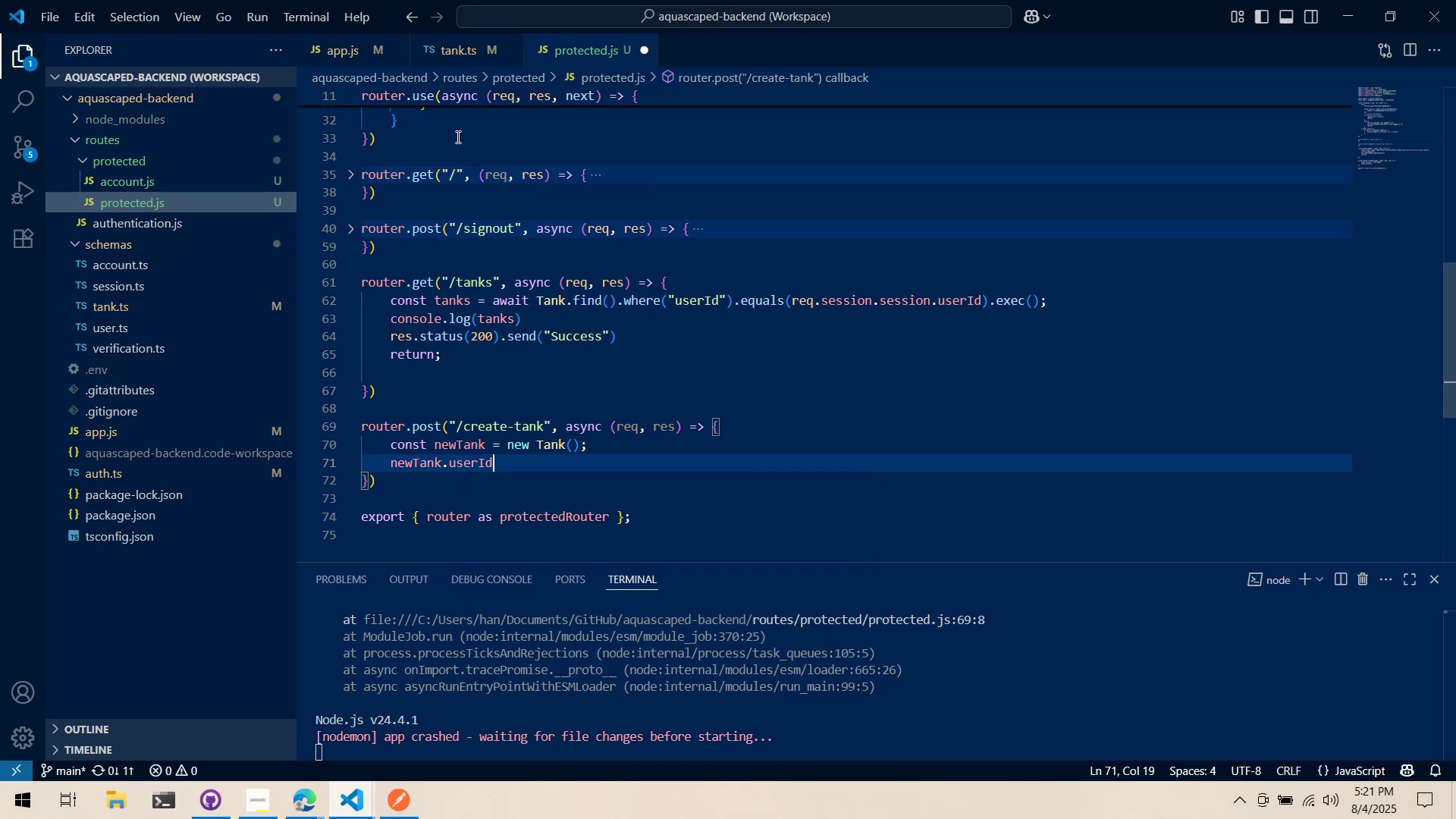 
type( = req.session.sesso)
key(Backspace)
type(ion.userId)
 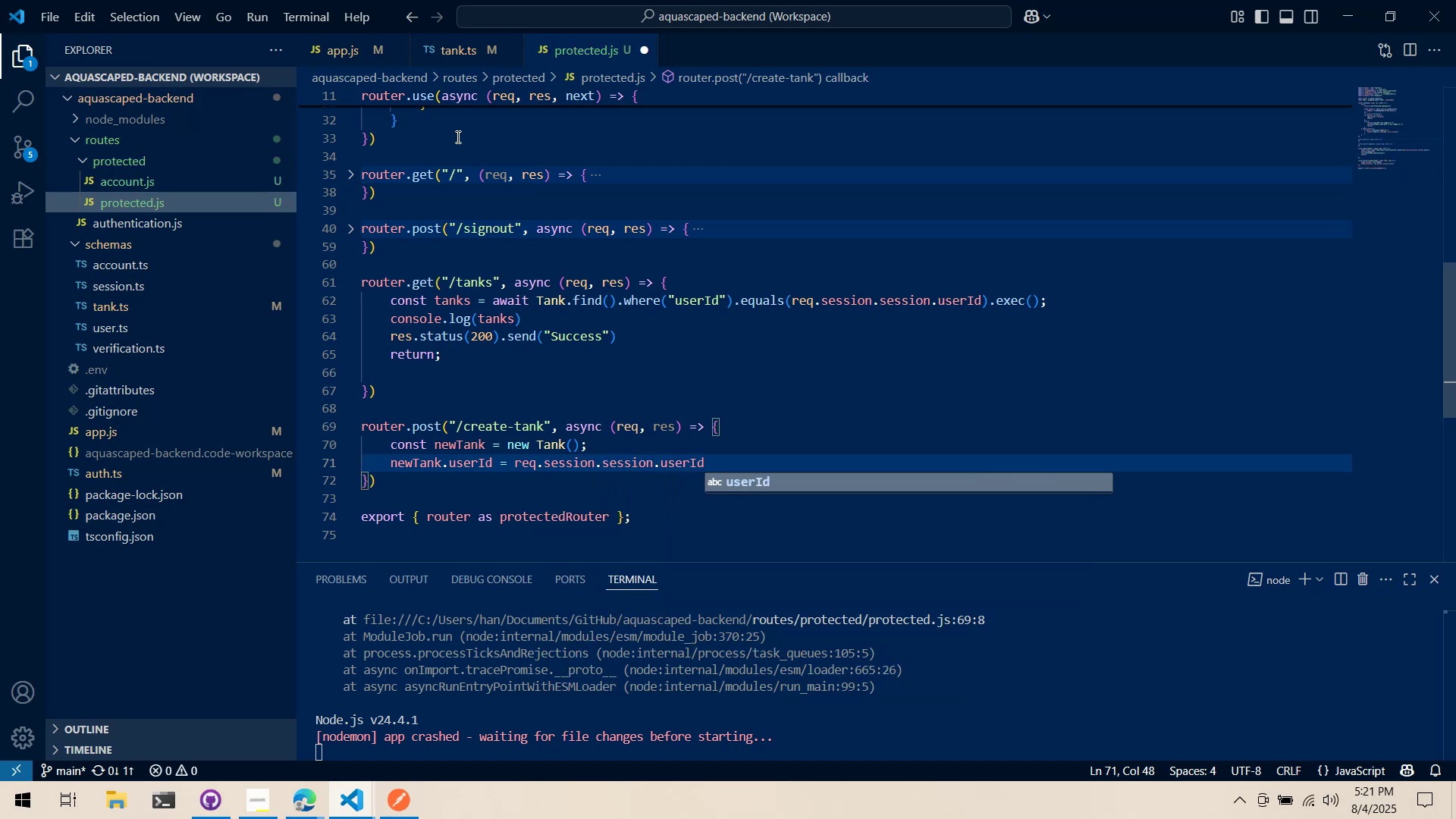 
key(ArrowRight)
 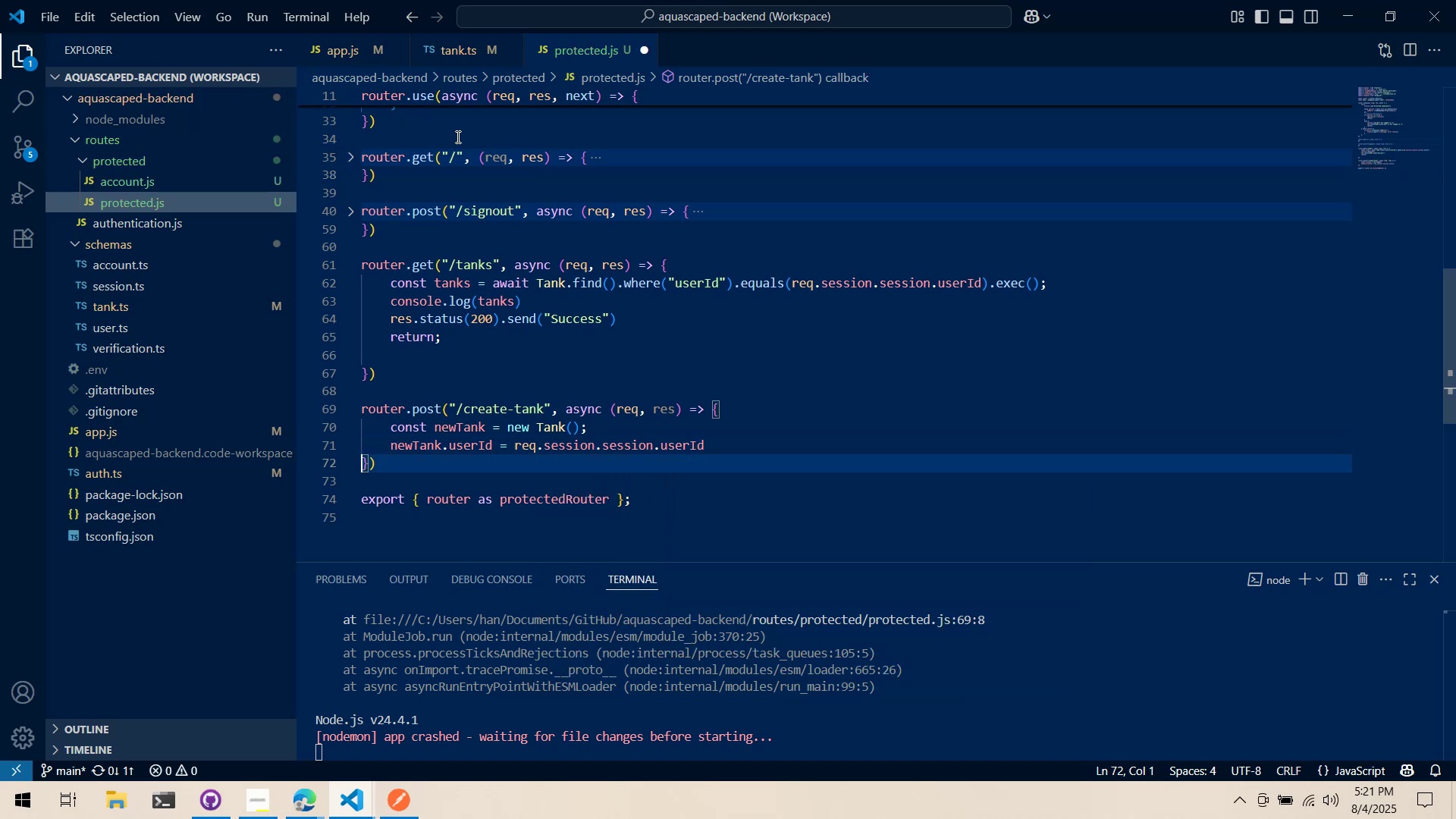 
key(ArrowLeft)
 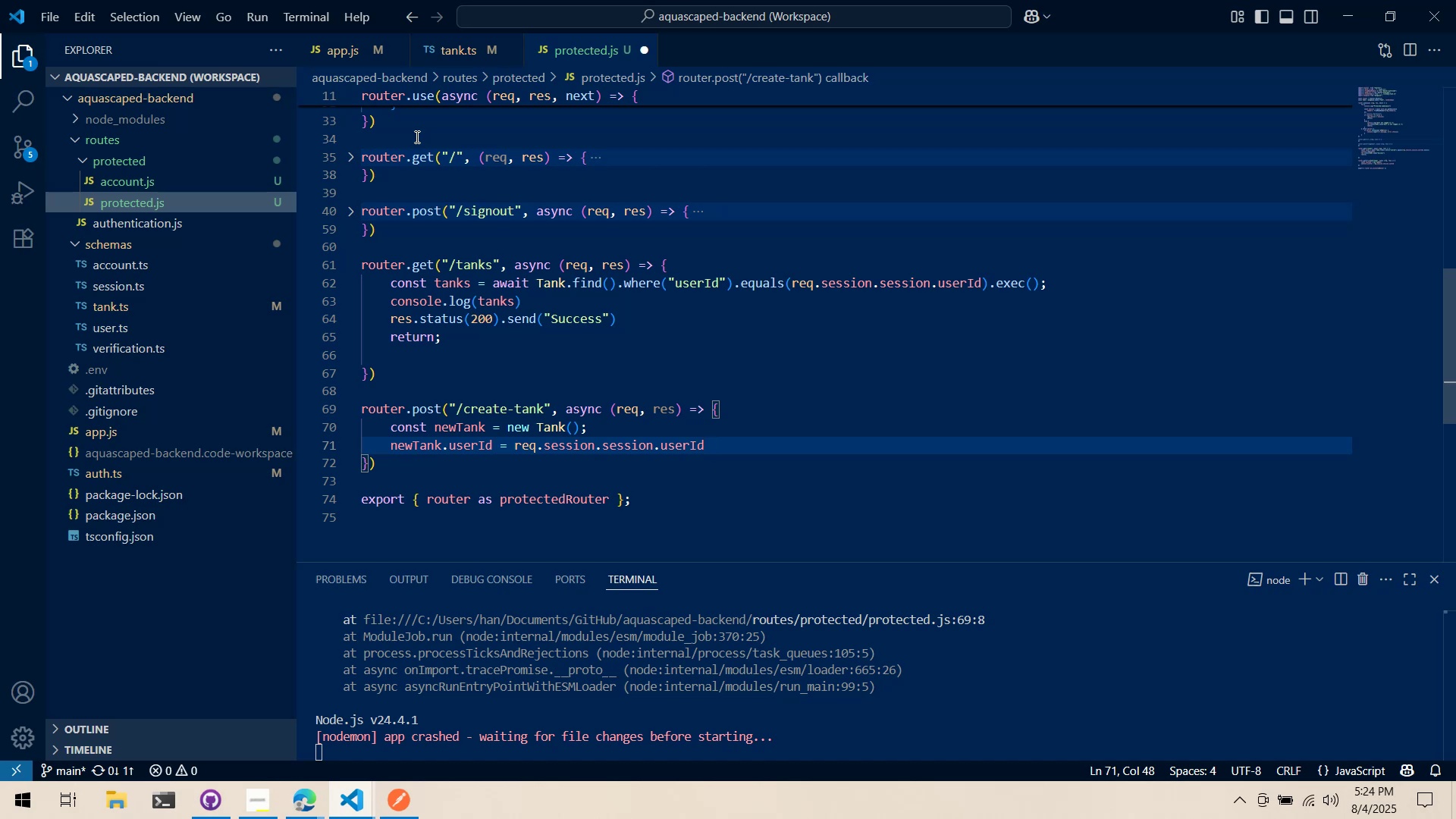 
wait(137.66)
 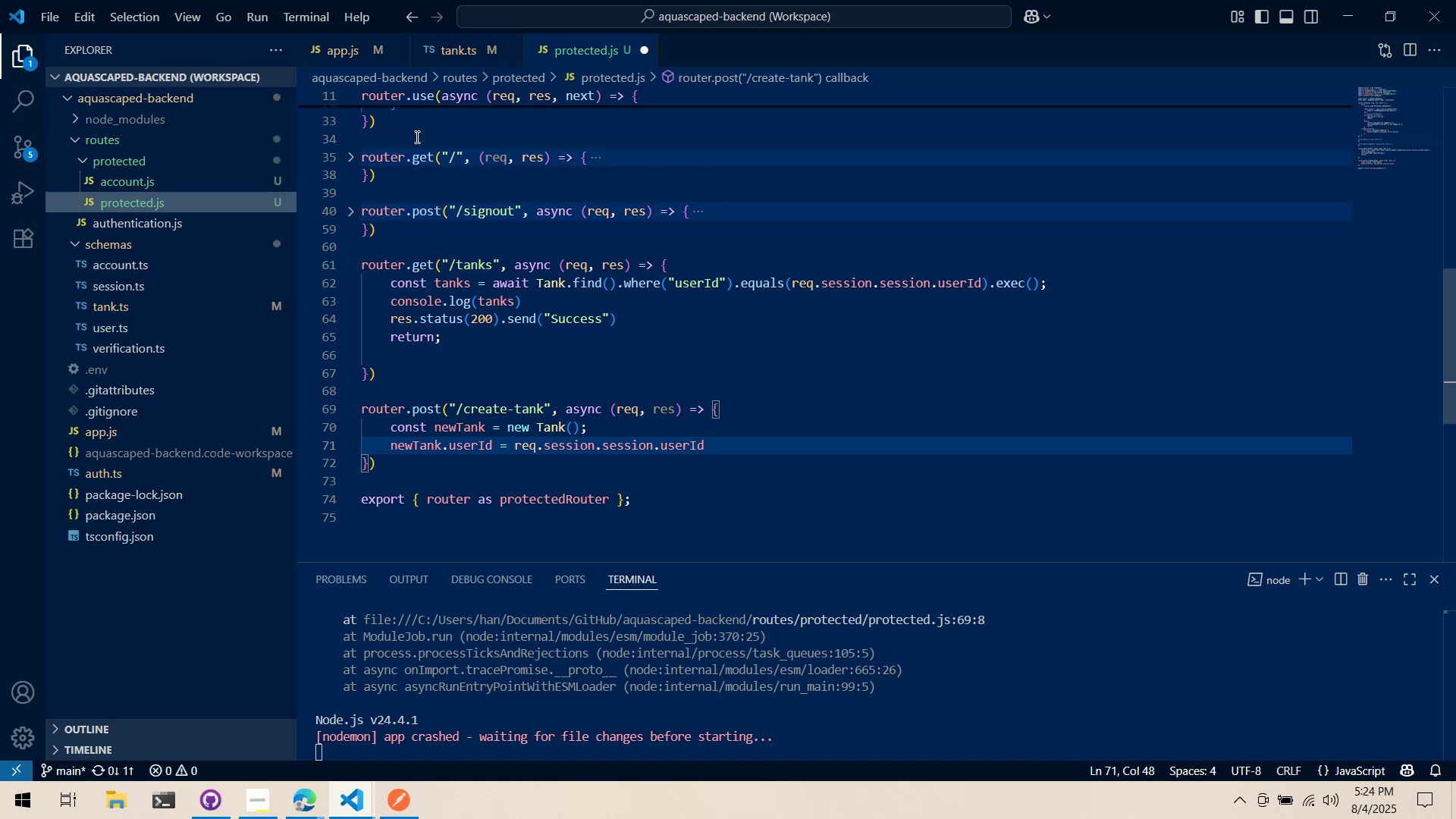 
key(Semicolon)
 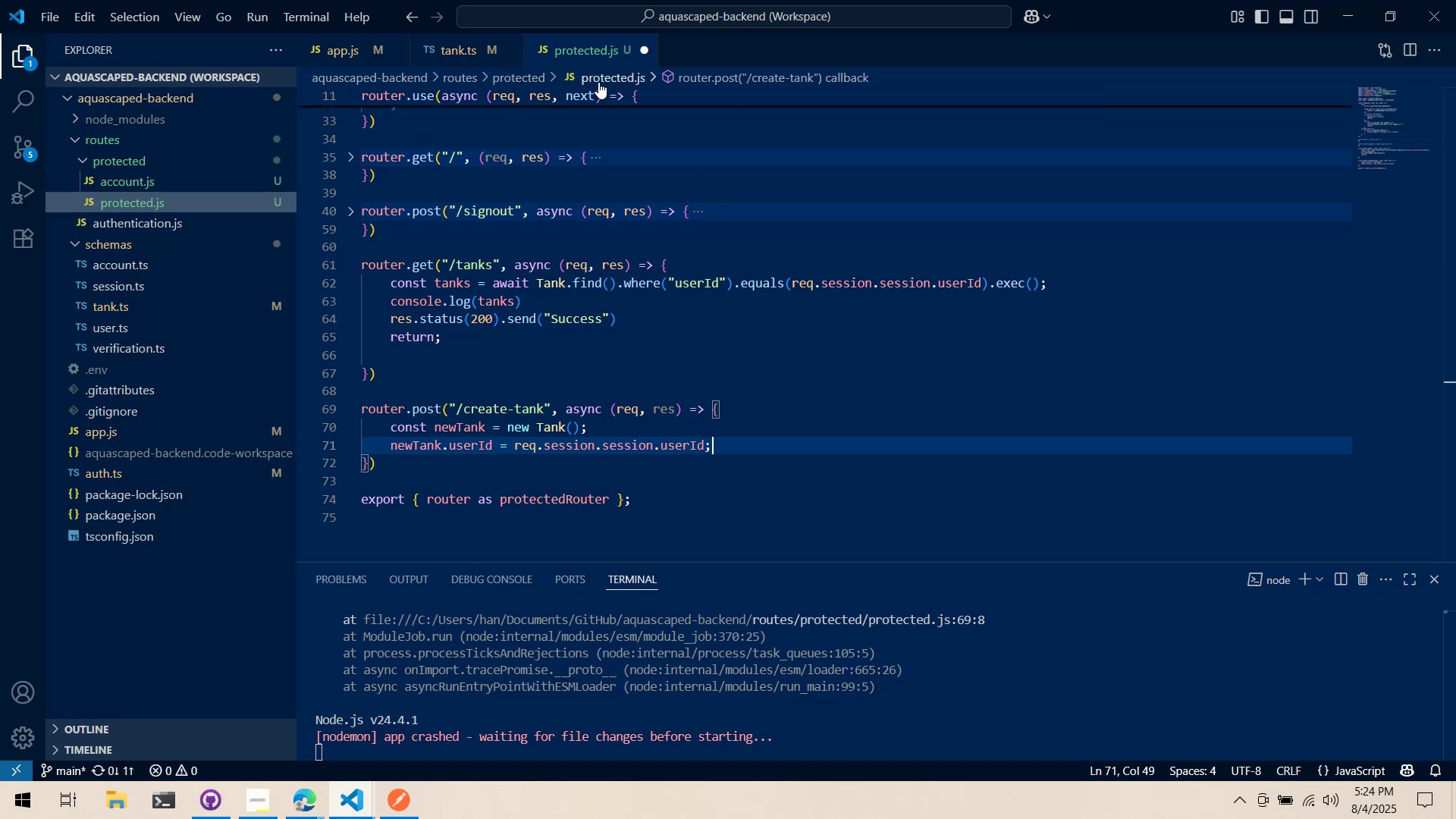 
key(Enter)
 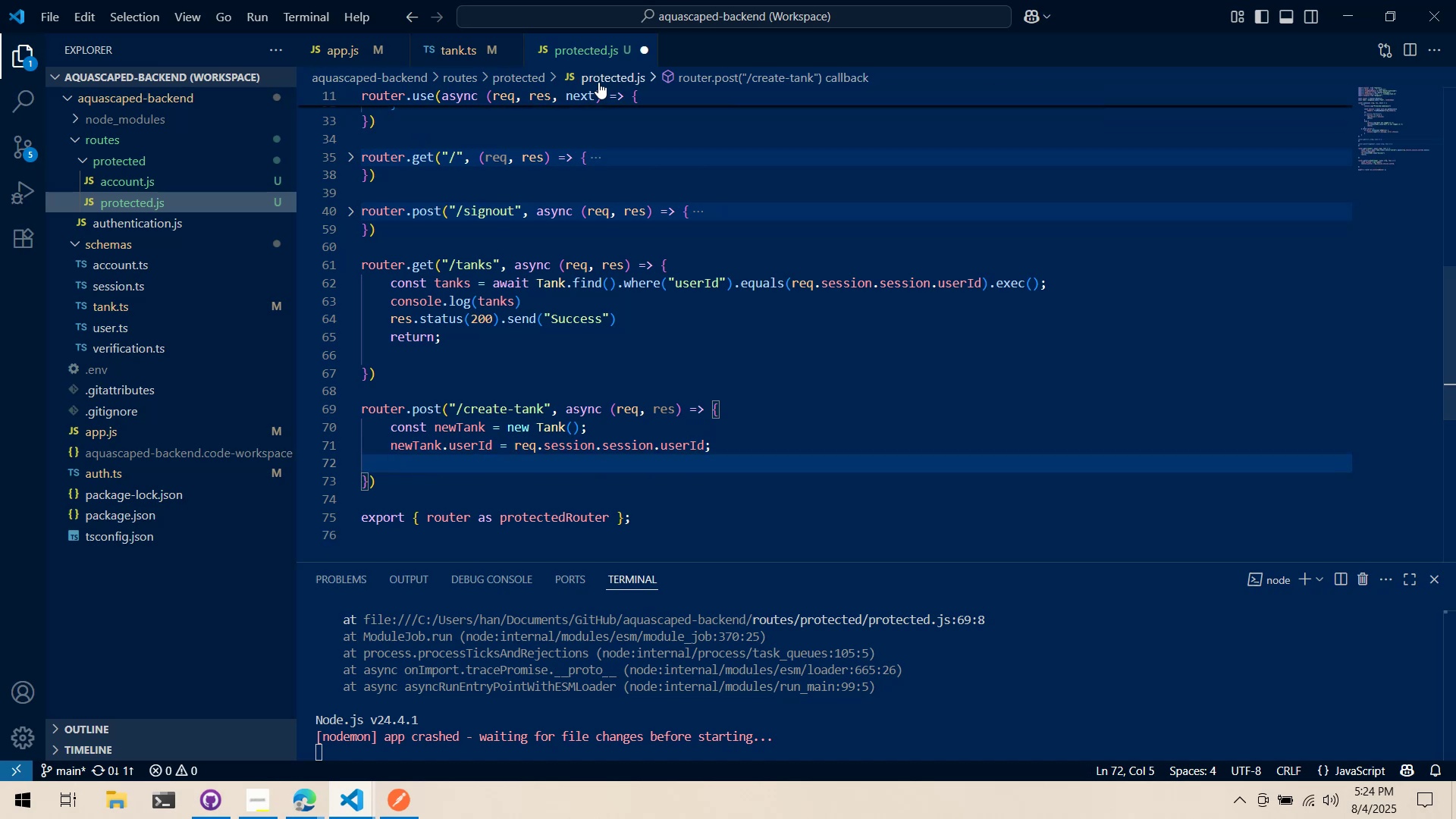 
type(newTank.save();)
 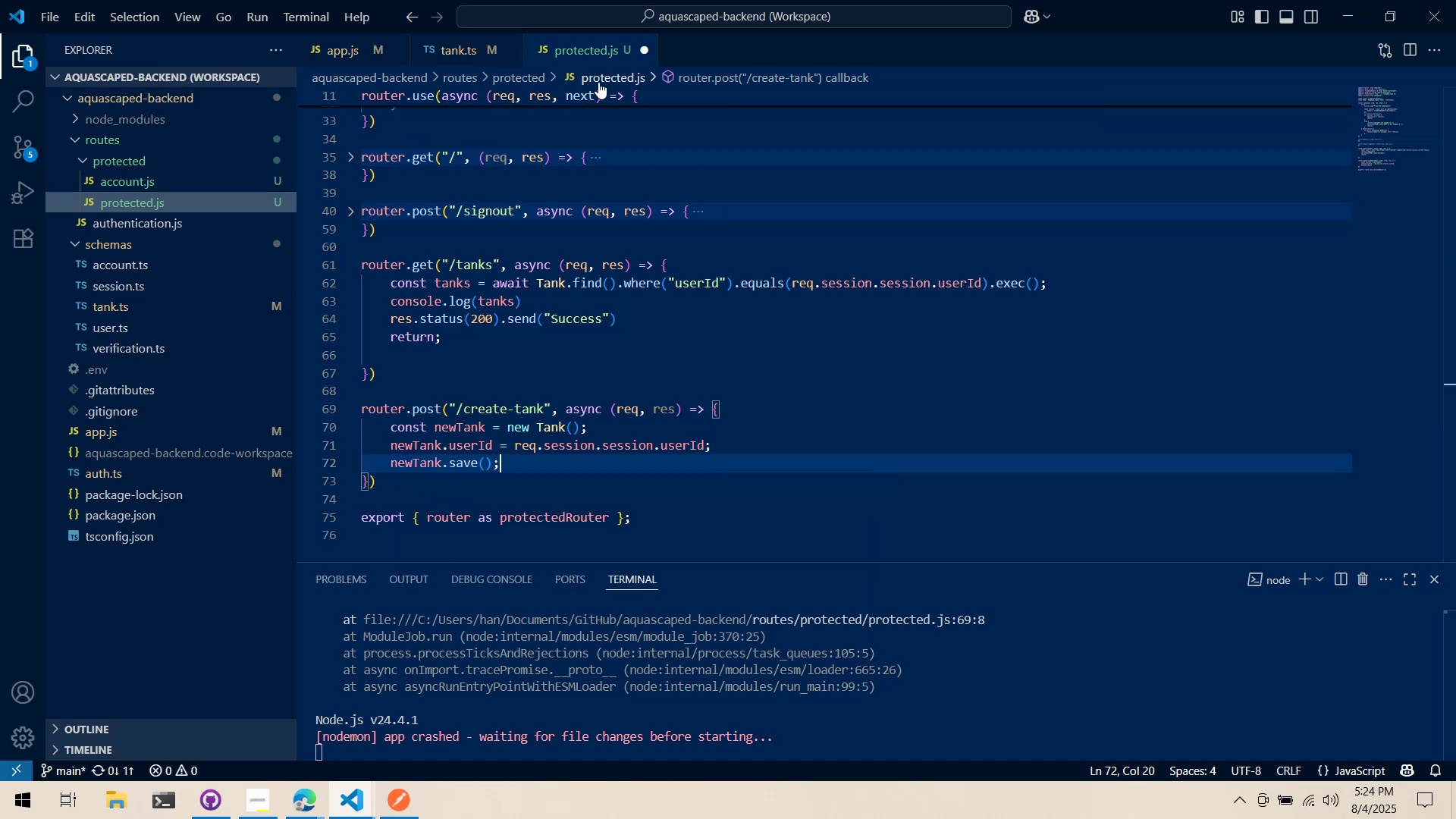 
key(Control+ControlLeft)
 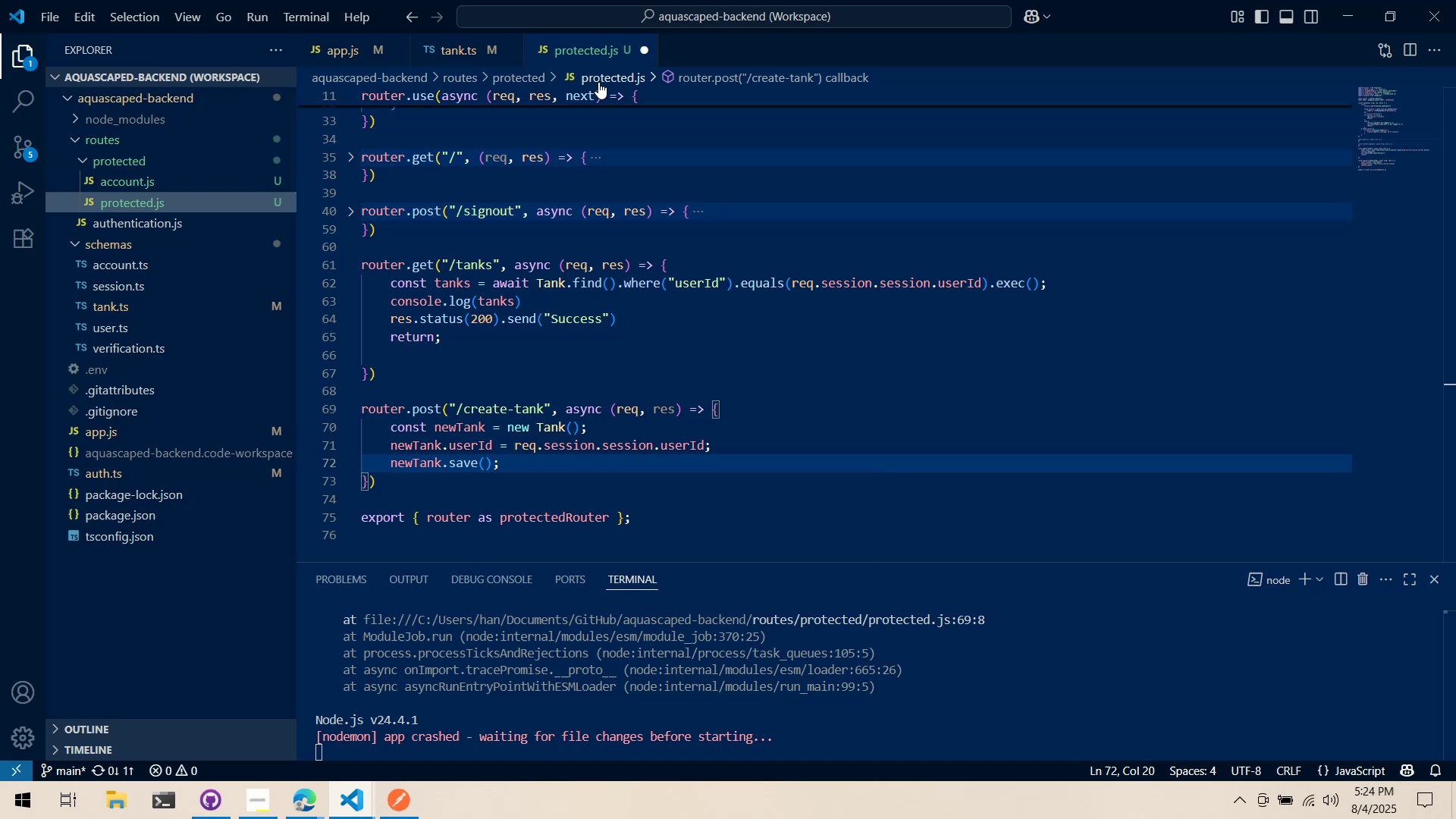 
key(Control+S)
 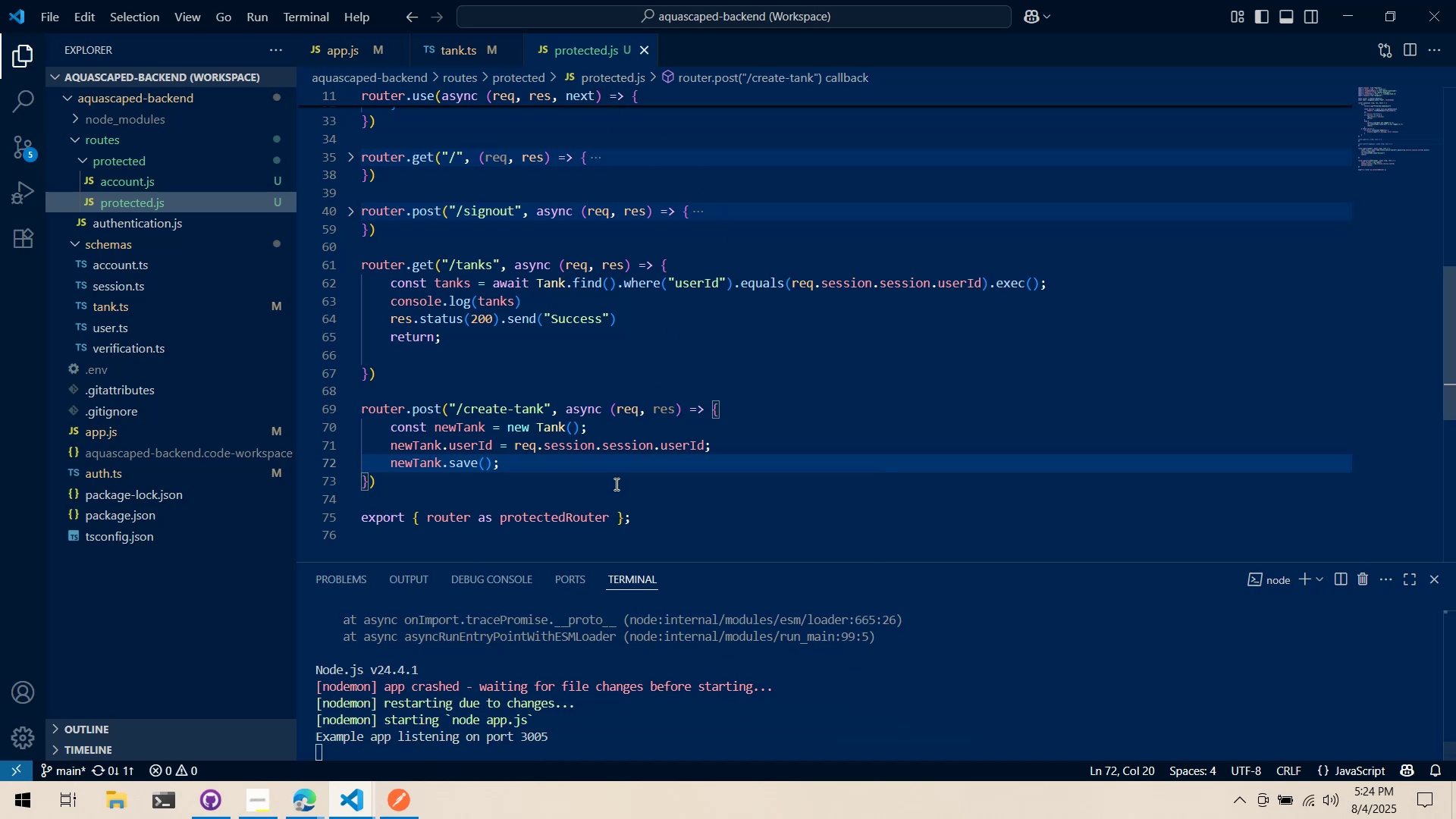 
key(Alt+AltLeft)
 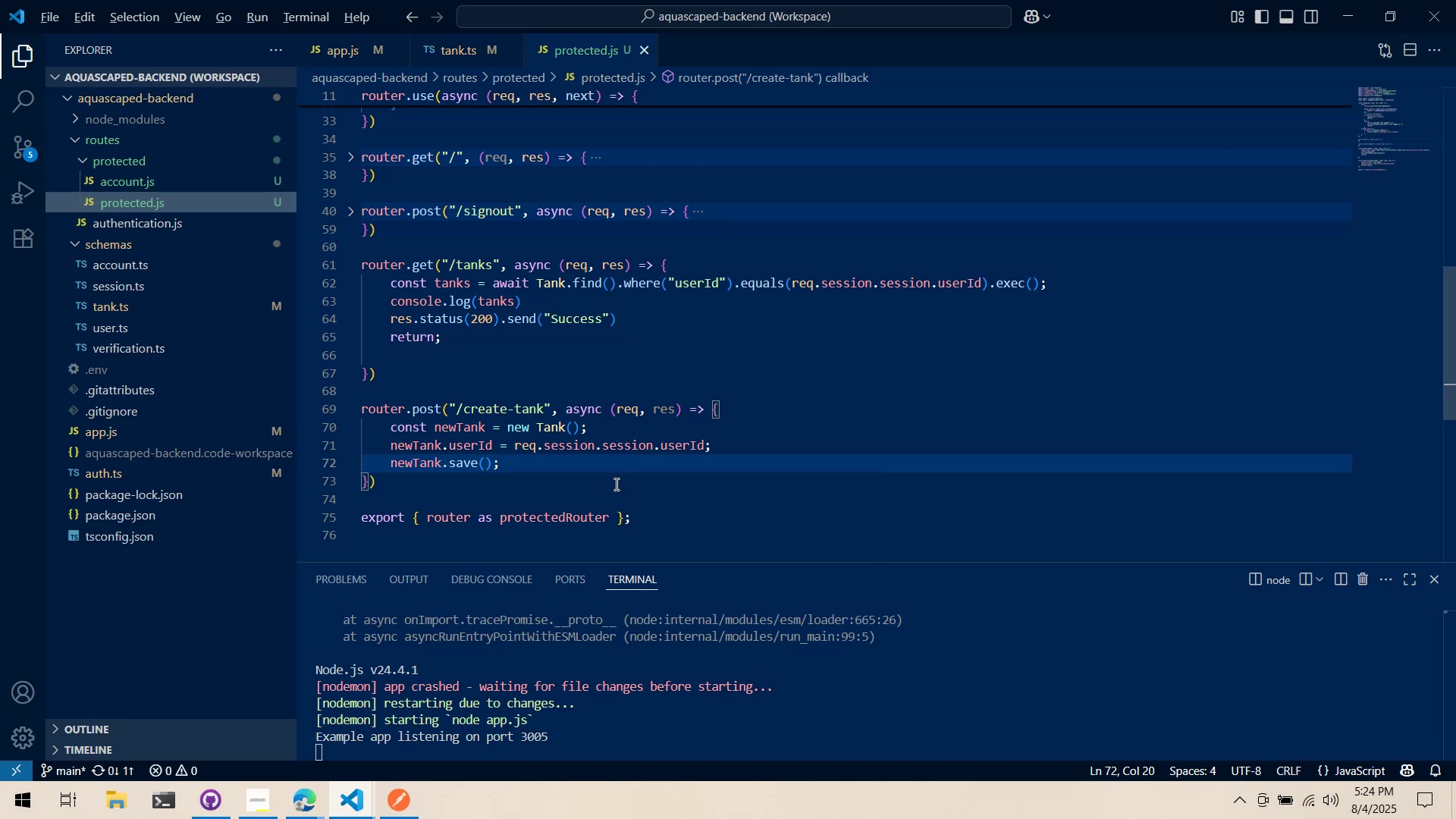 
key(Alt+Tab)
 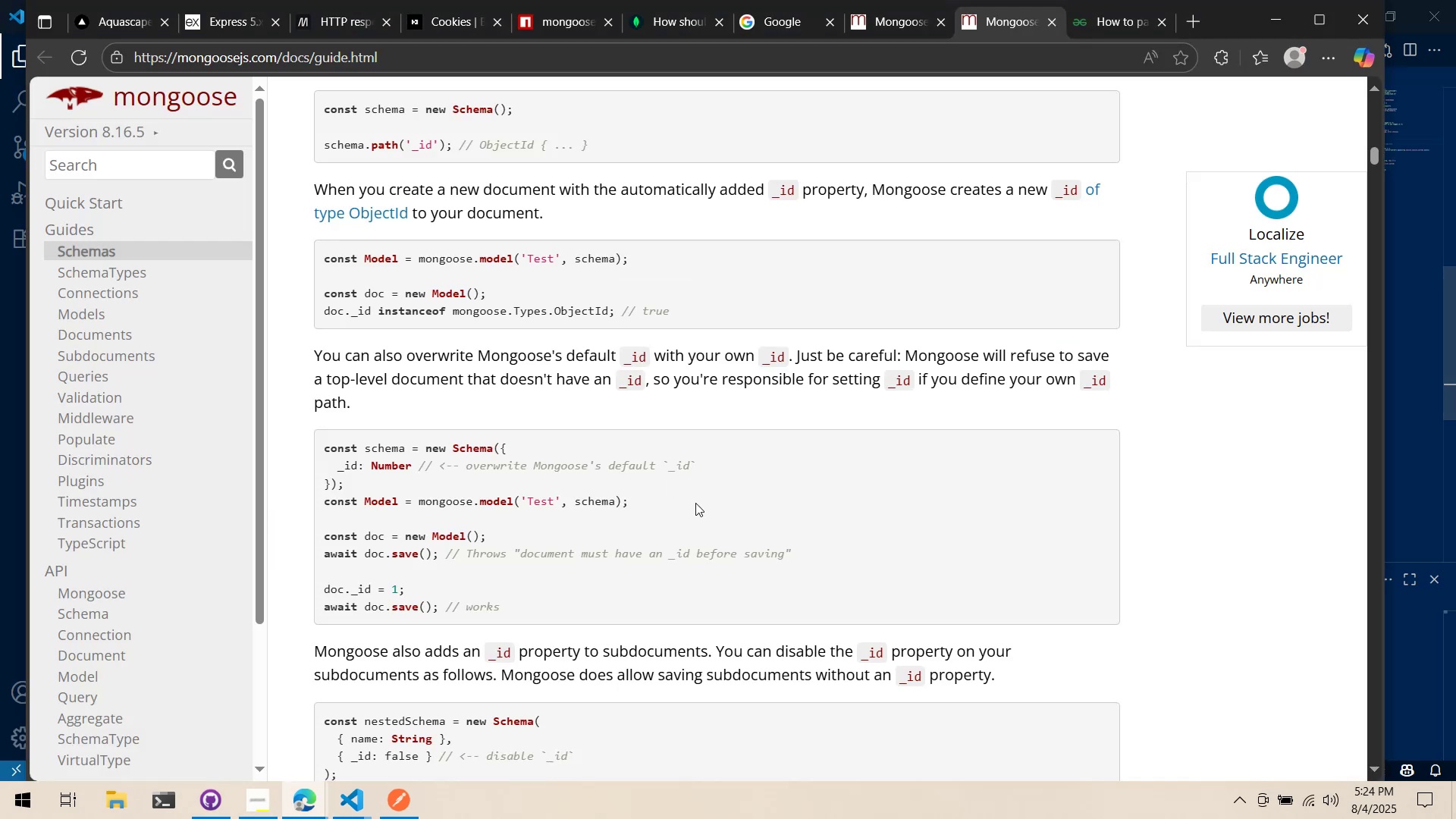 
key(Alt+AltLeft)
 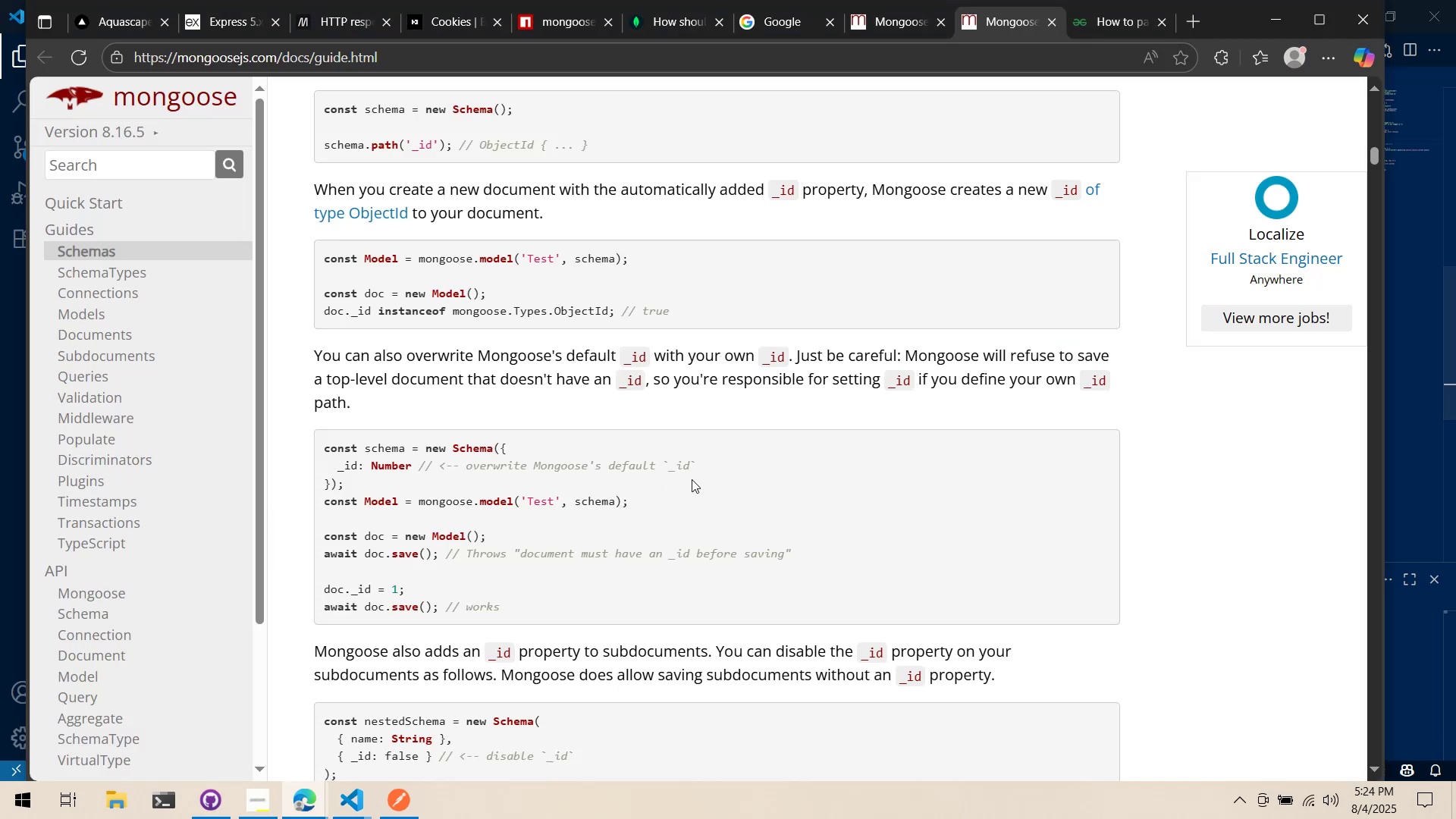 
key(Alt+Tab)
 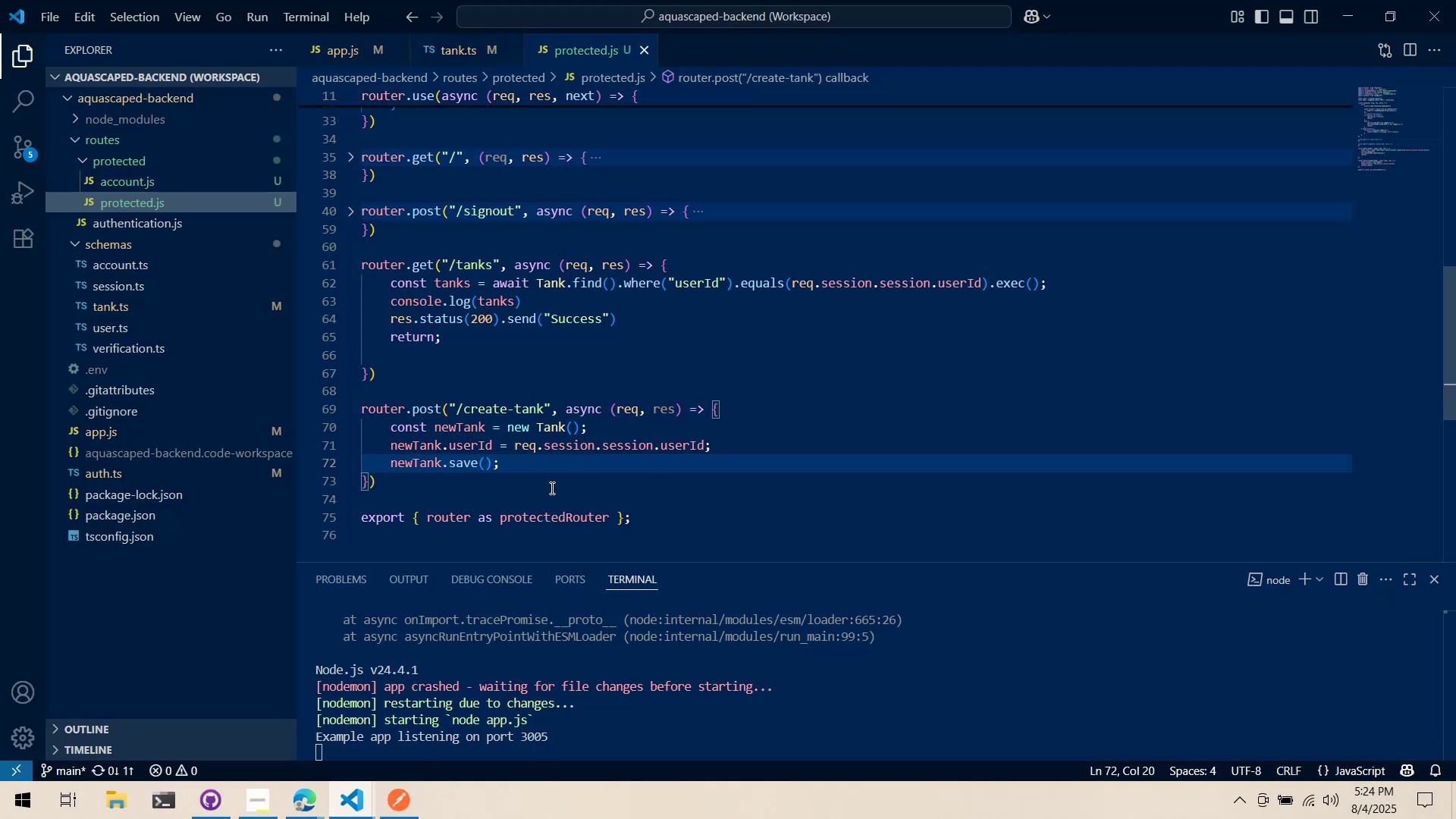 
key(Alt+Tab)
 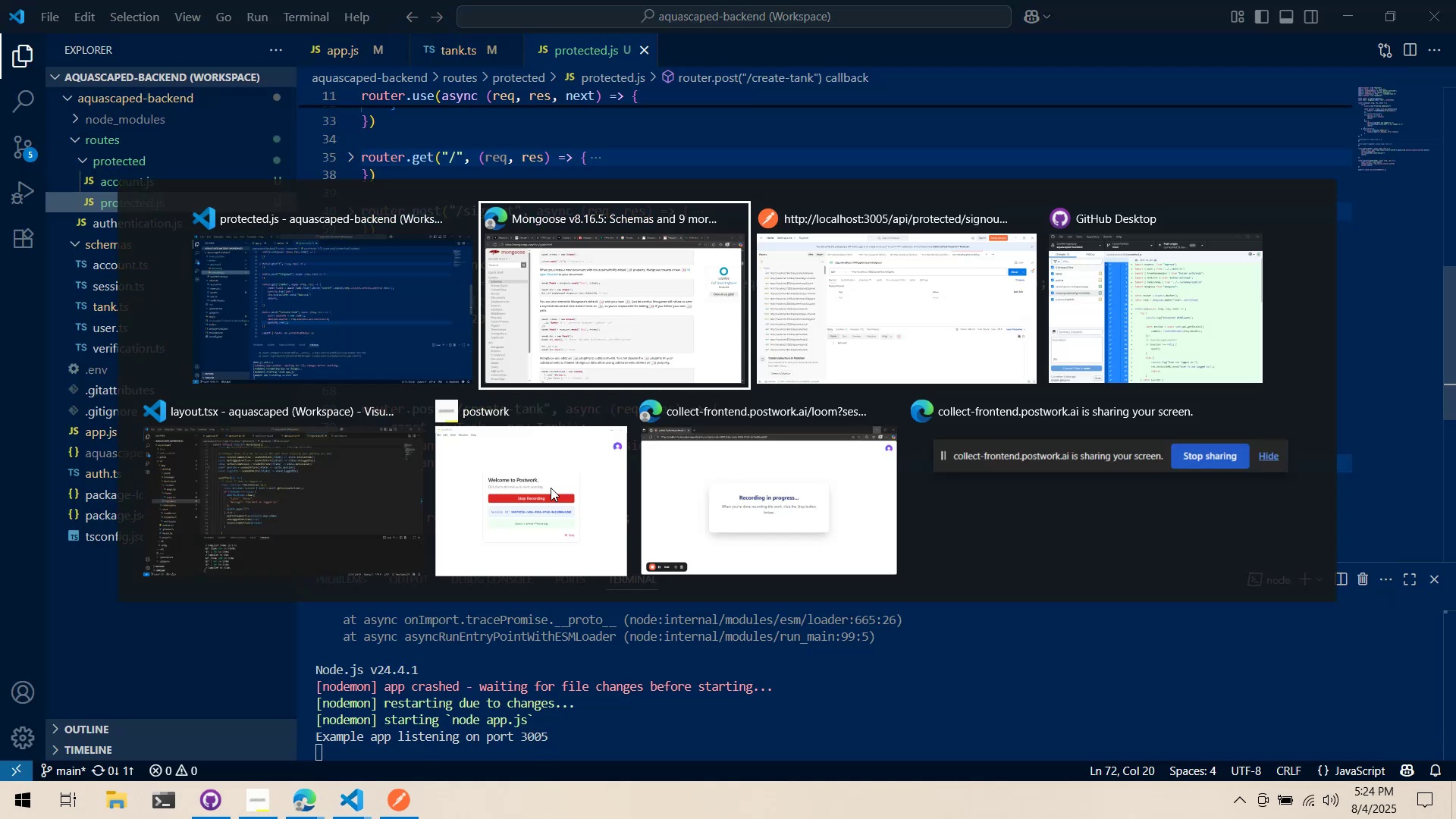 
key(Alt+Tab)
 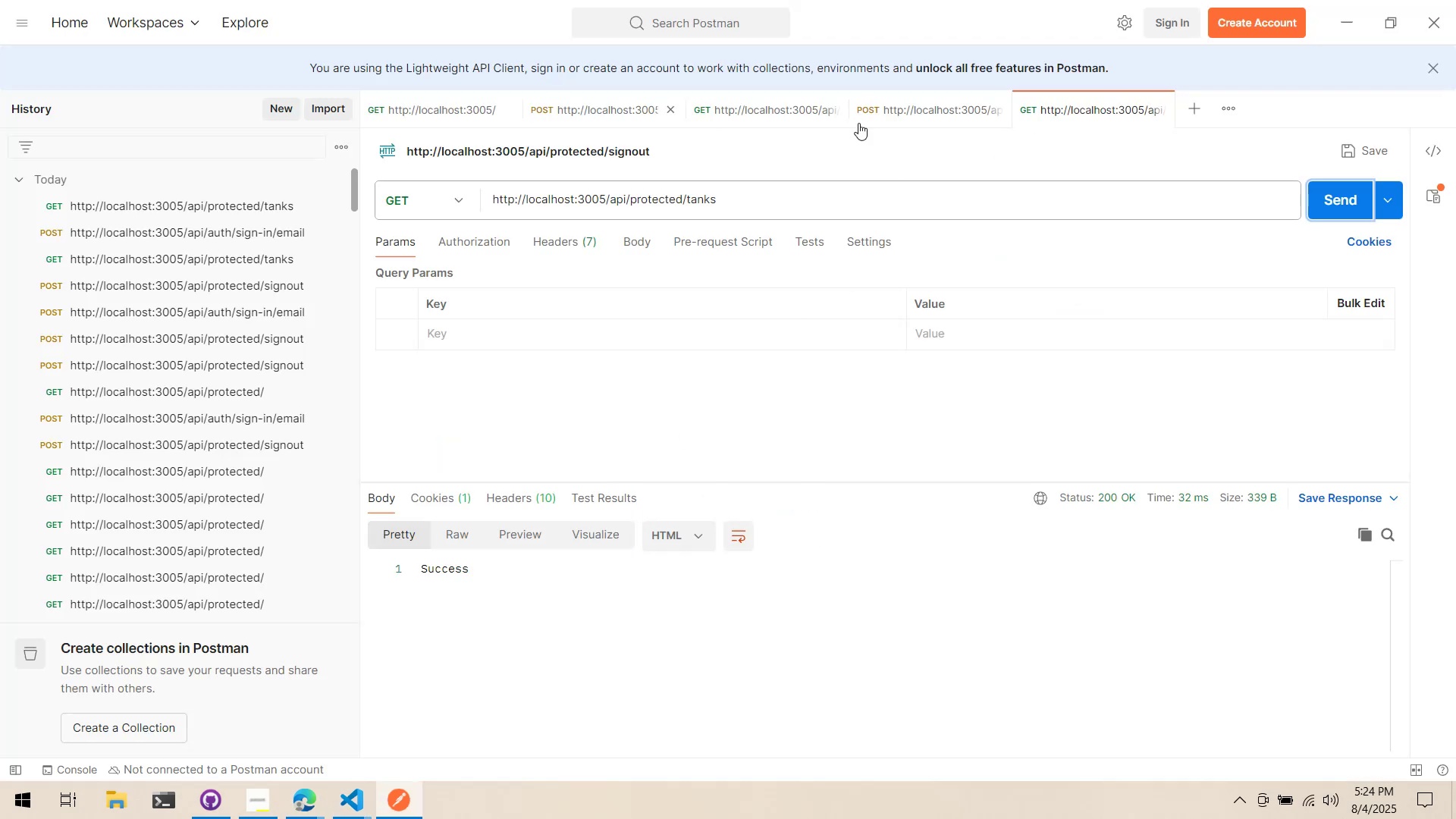 
left_click([1186, 115])
 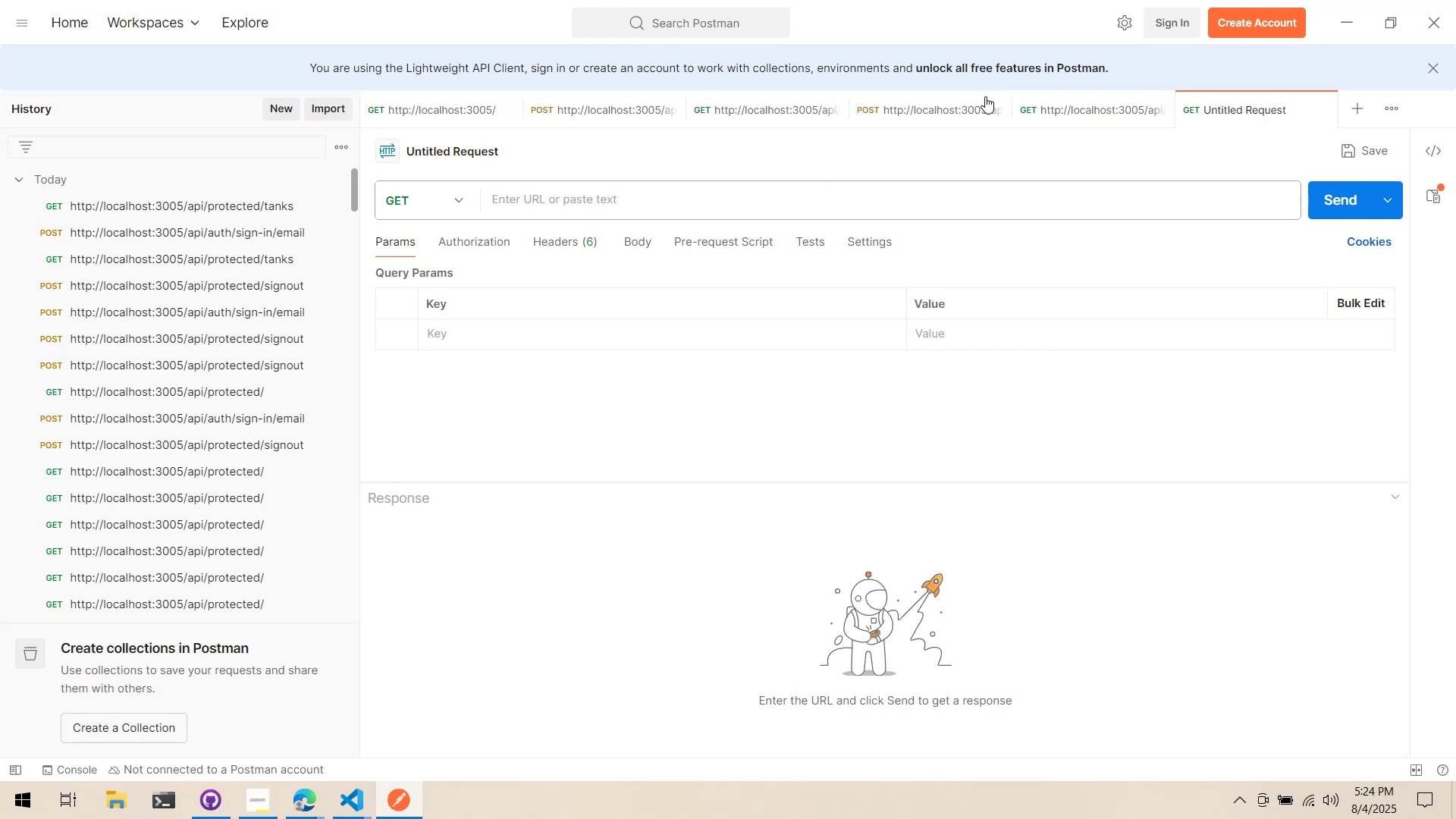 
left_click([1072, 102])
 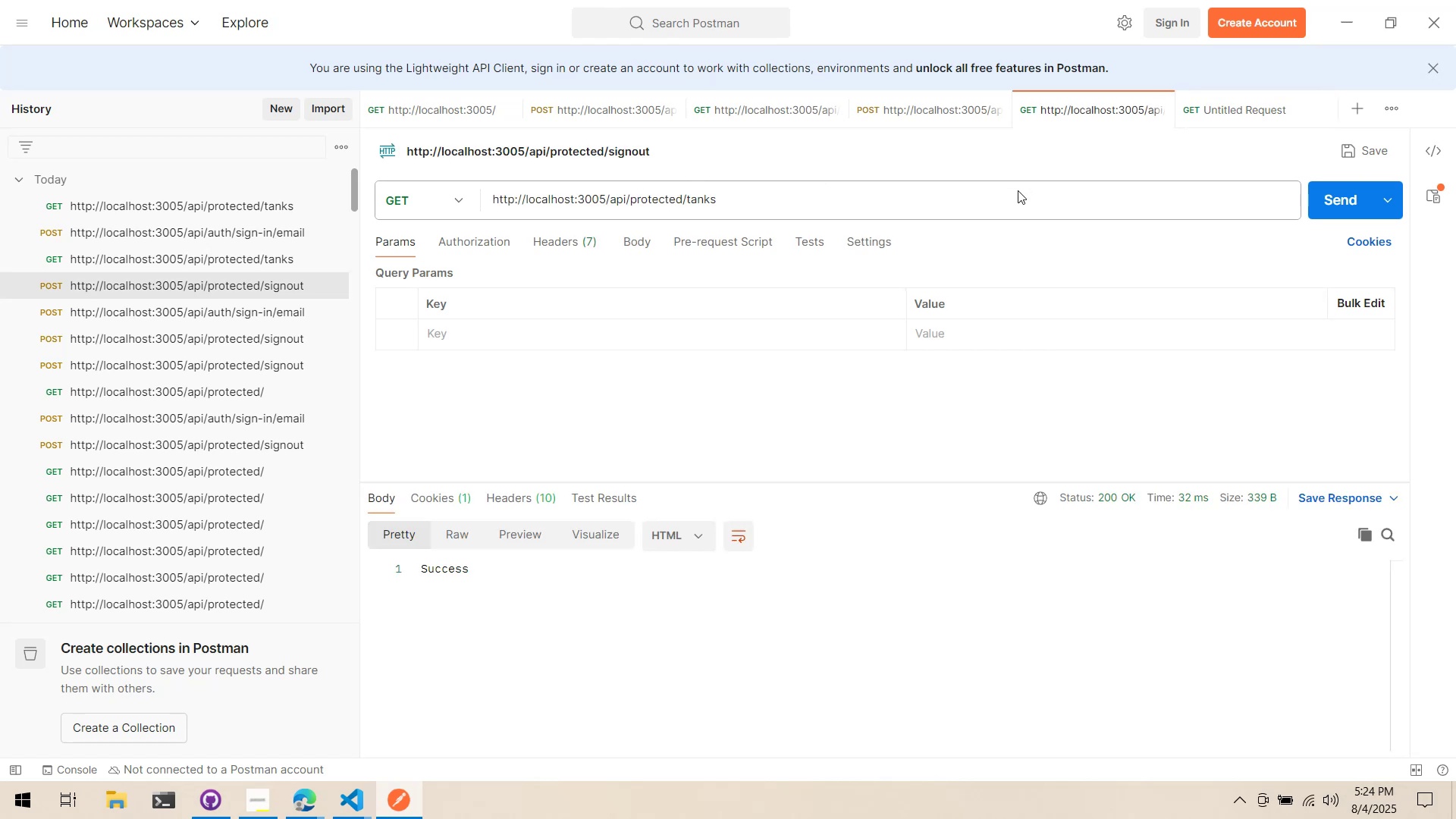 
left_click([1017, 193])
 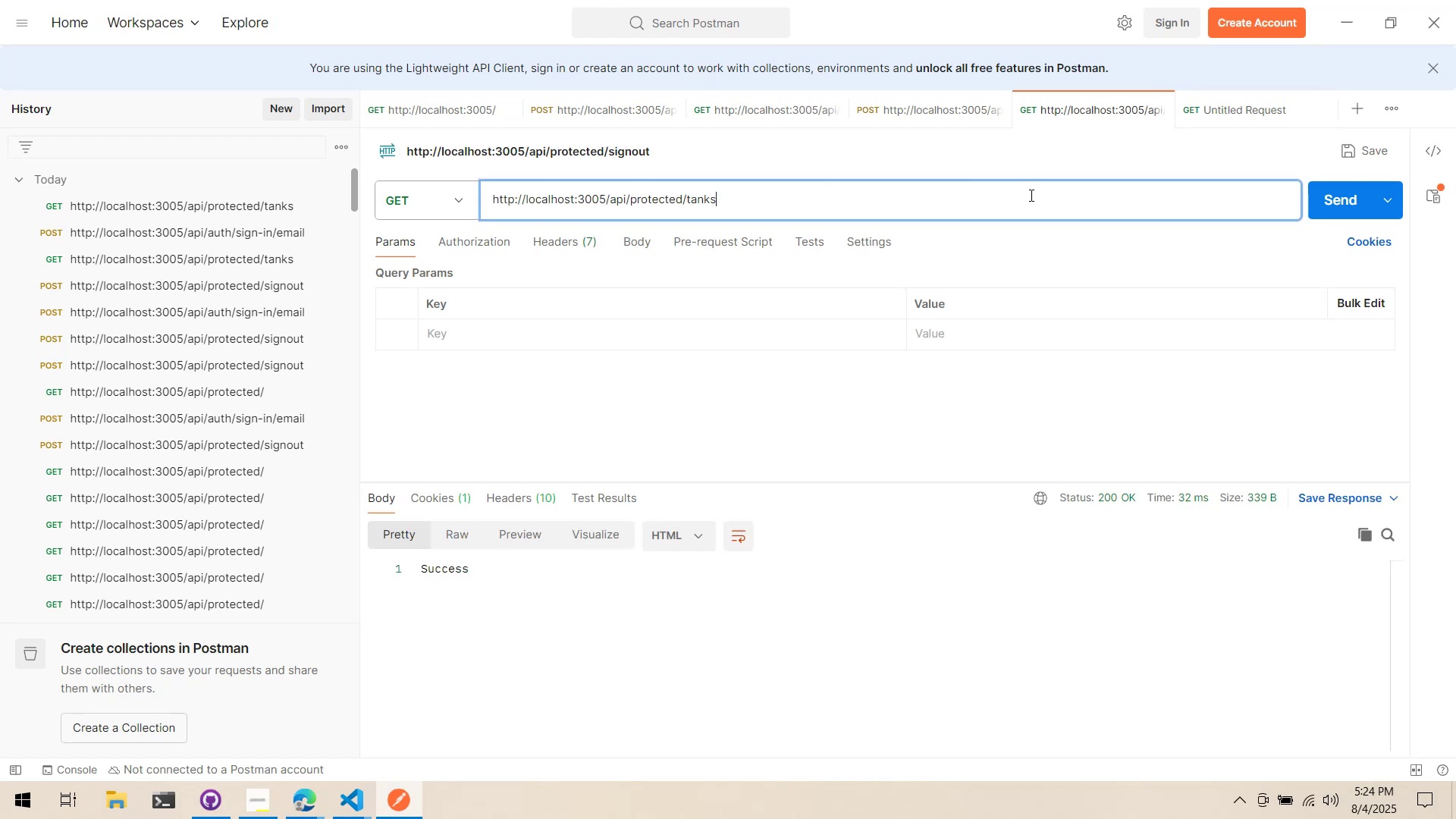 
key(Control+A)
 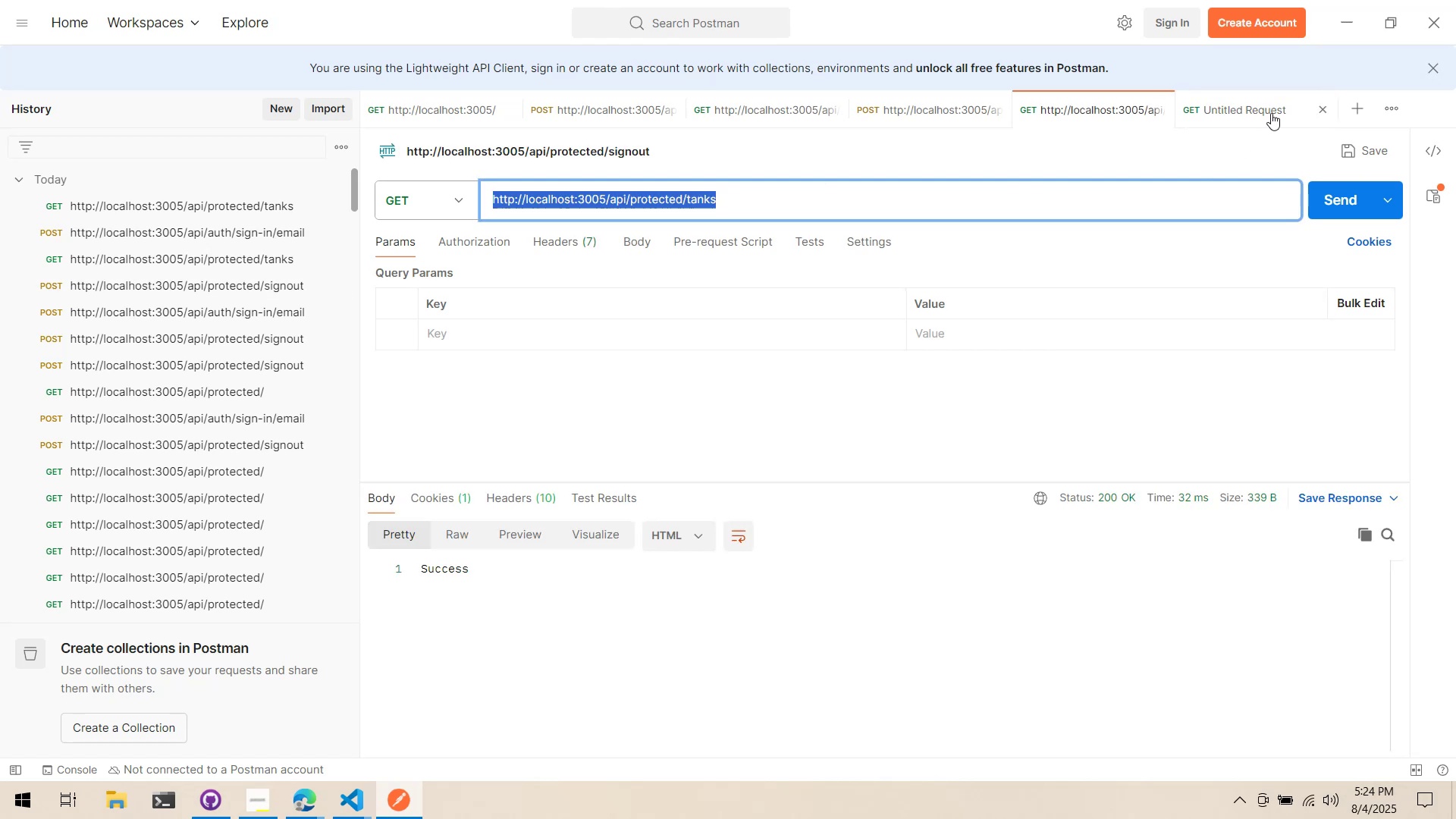 
key(Control+C)
 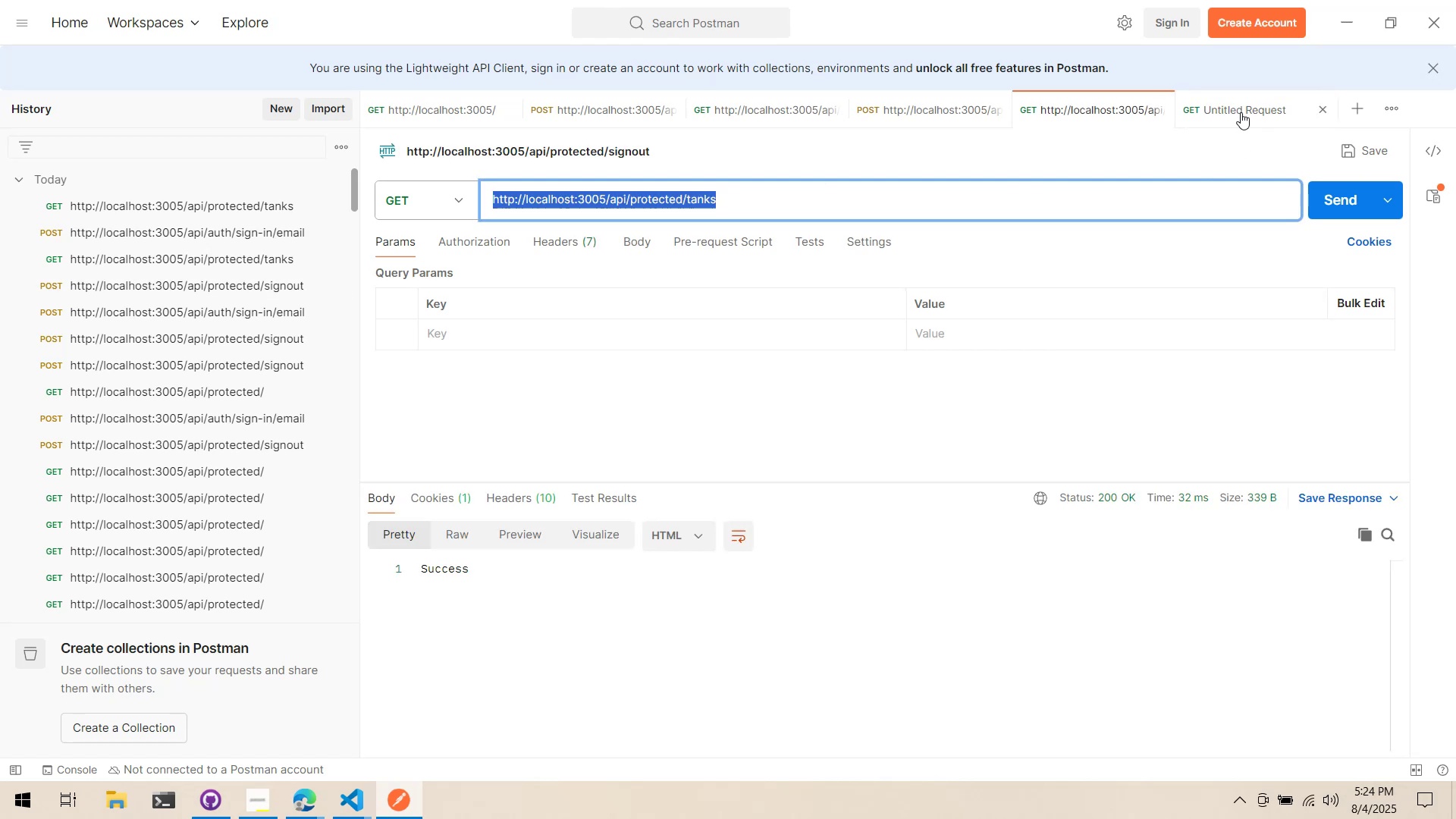 
left_click([1241, 112])
 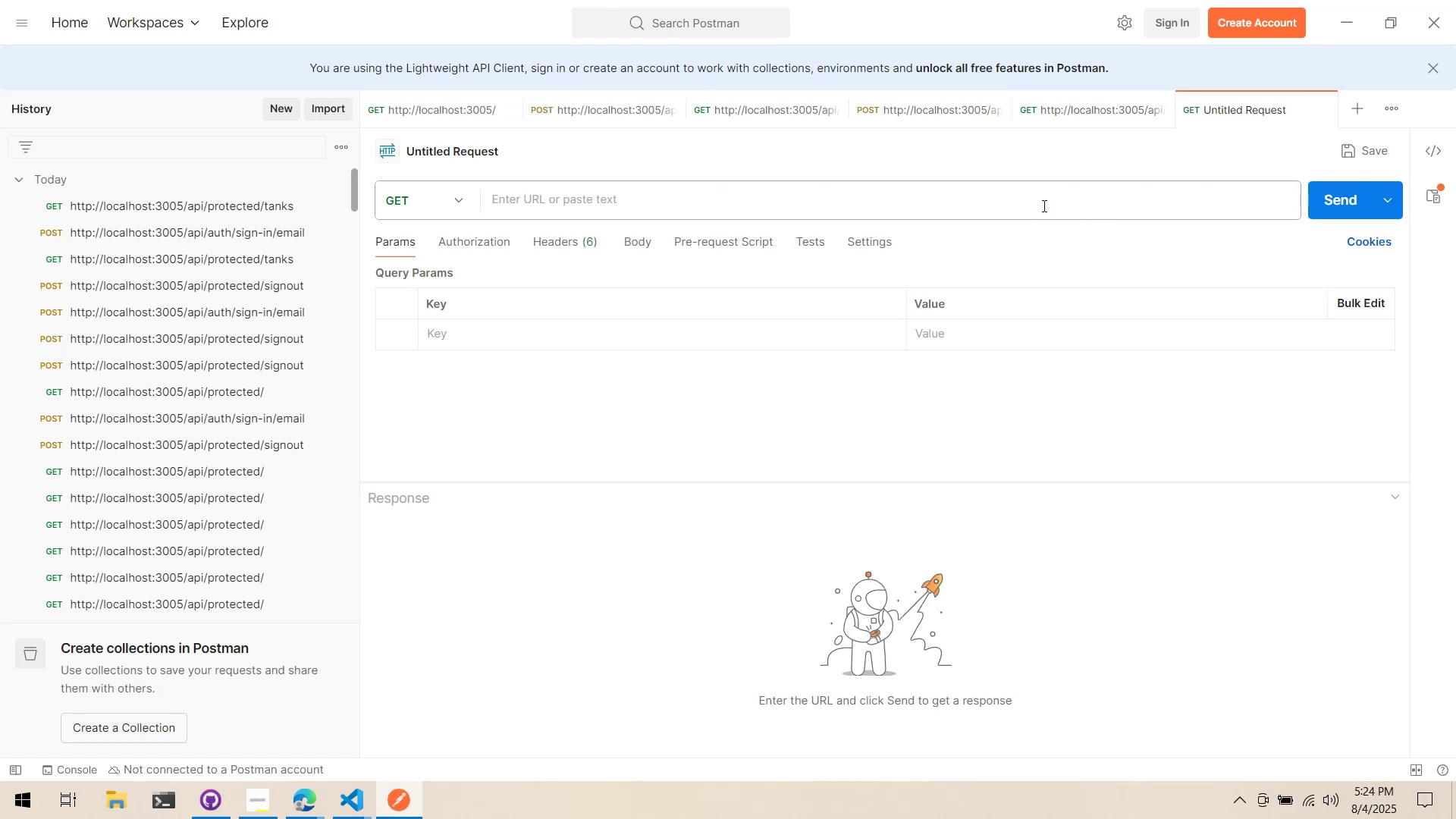 
key(Control+ControlLeft)
 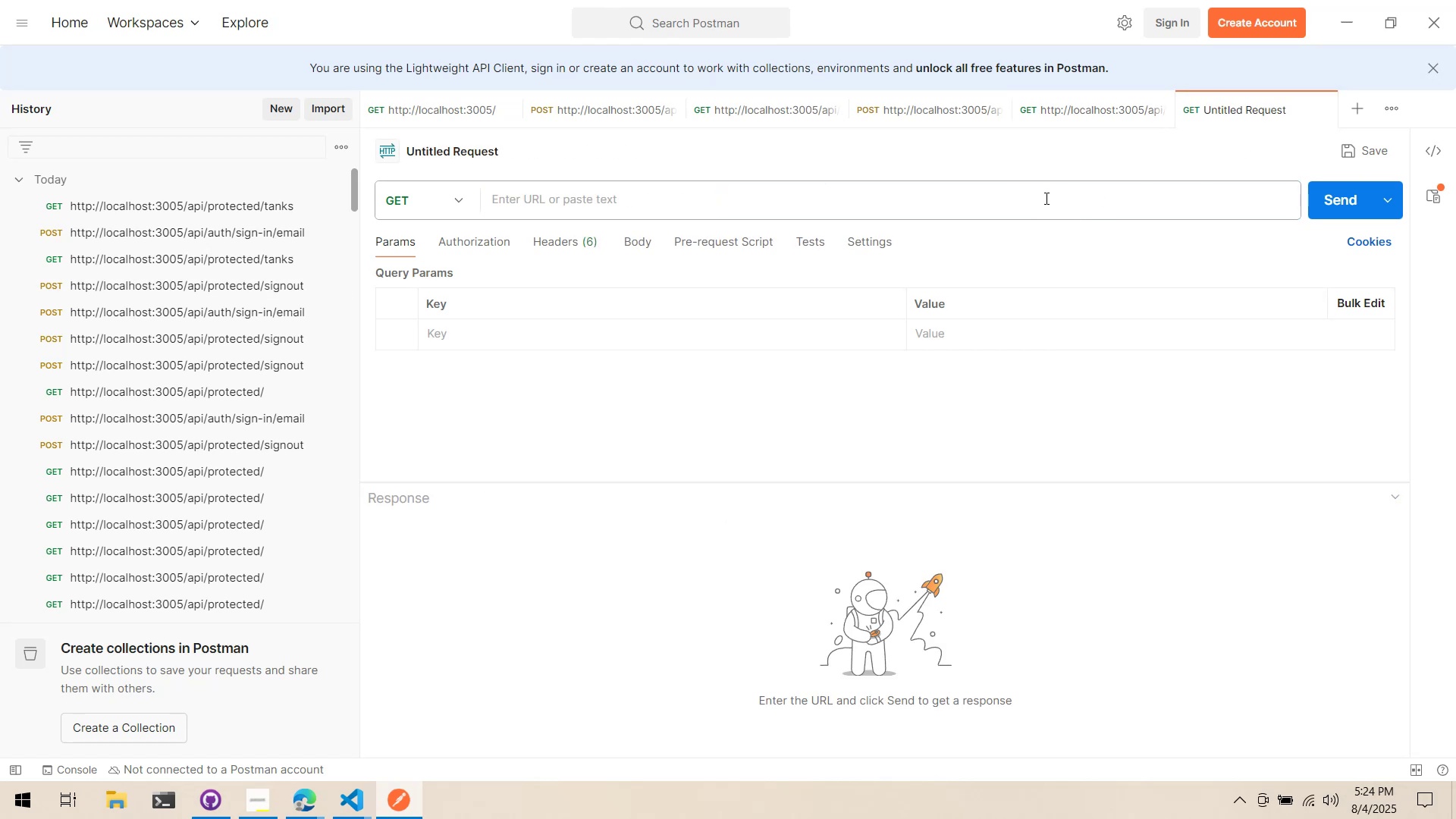 
left_click([1045, 198])
 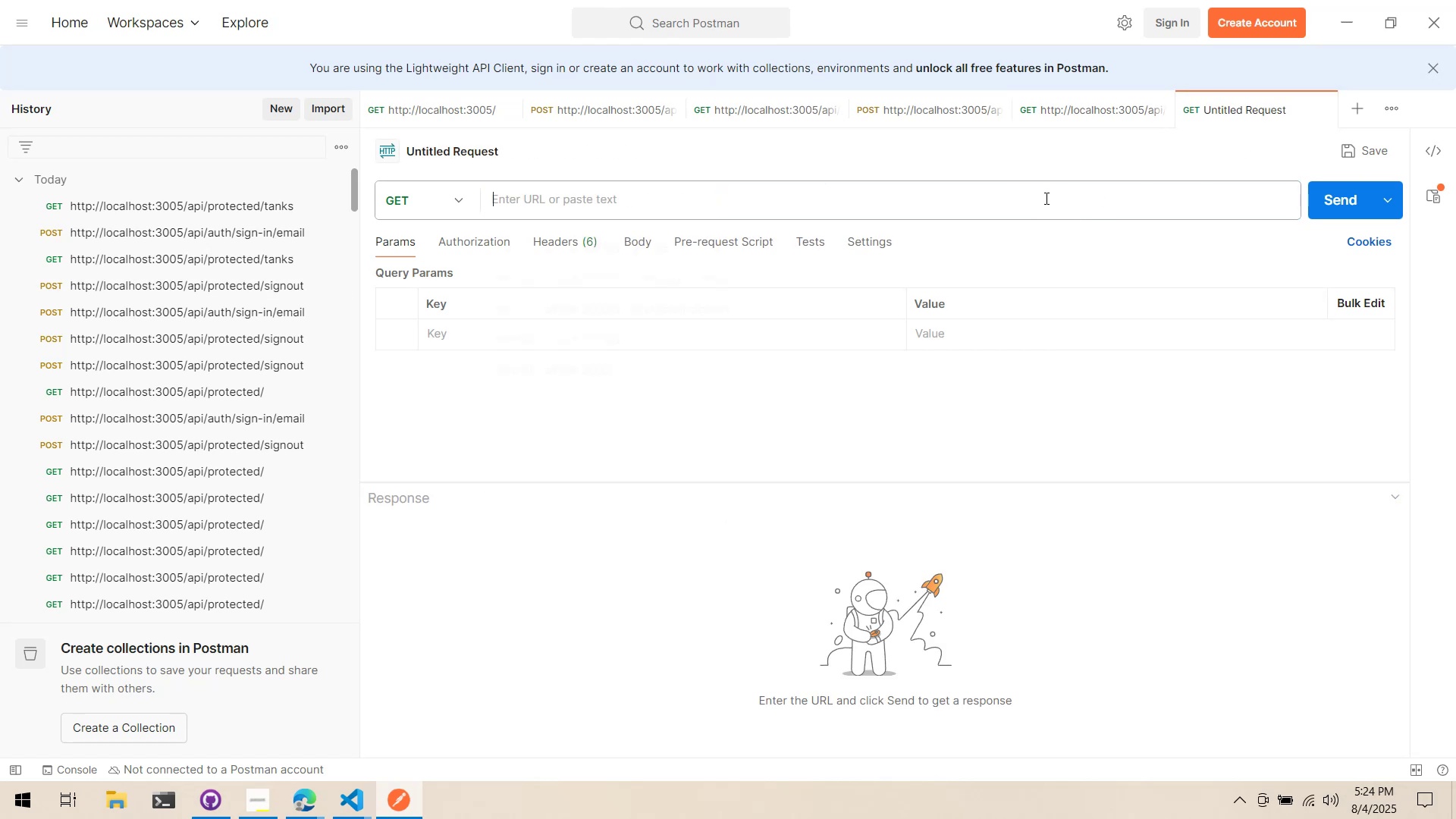 
key(Control+ControlLeft)
 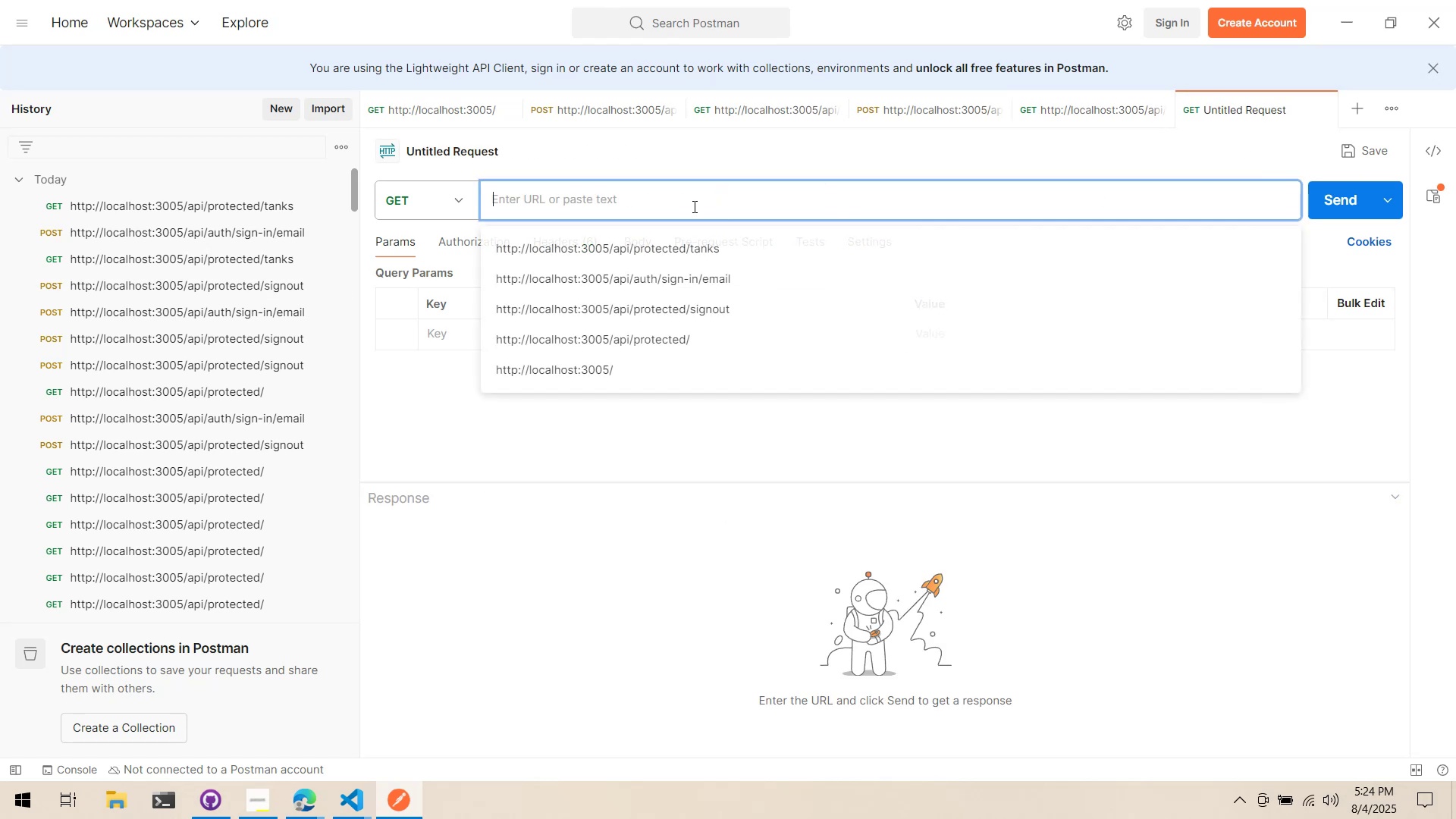 
key(Control+V)
 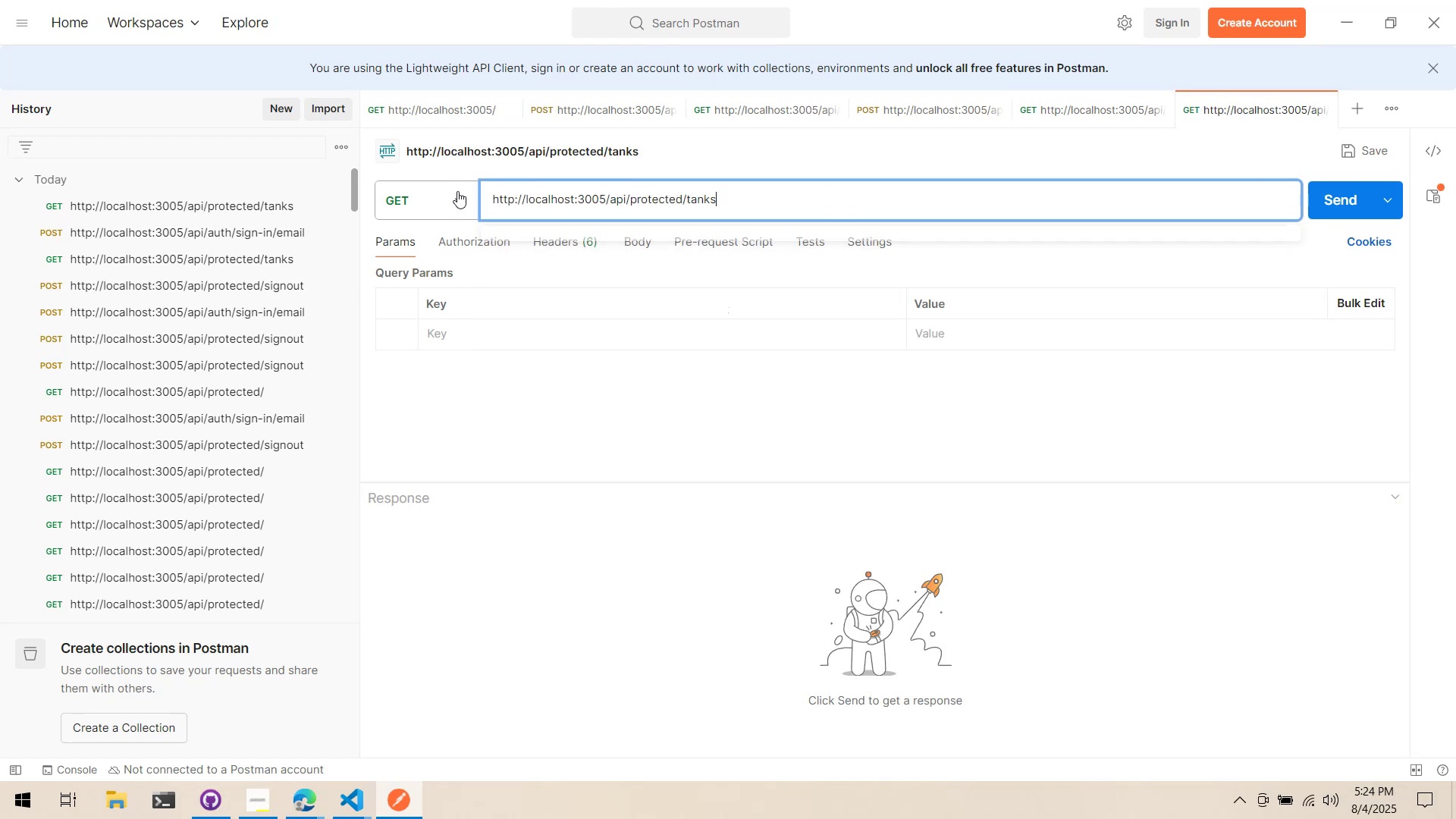 
left_click([457, 191])
 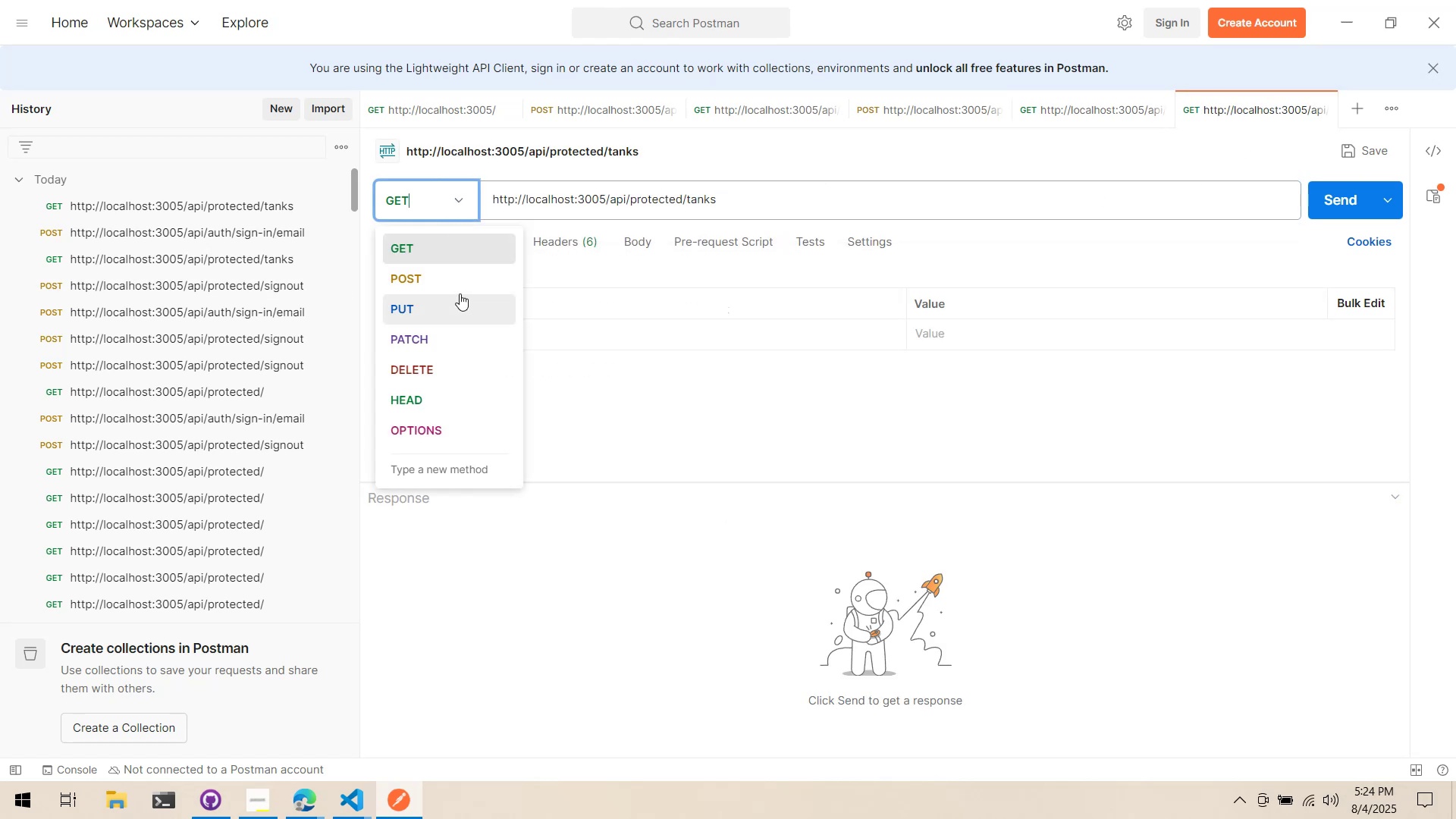 
left_click([457, 289])
 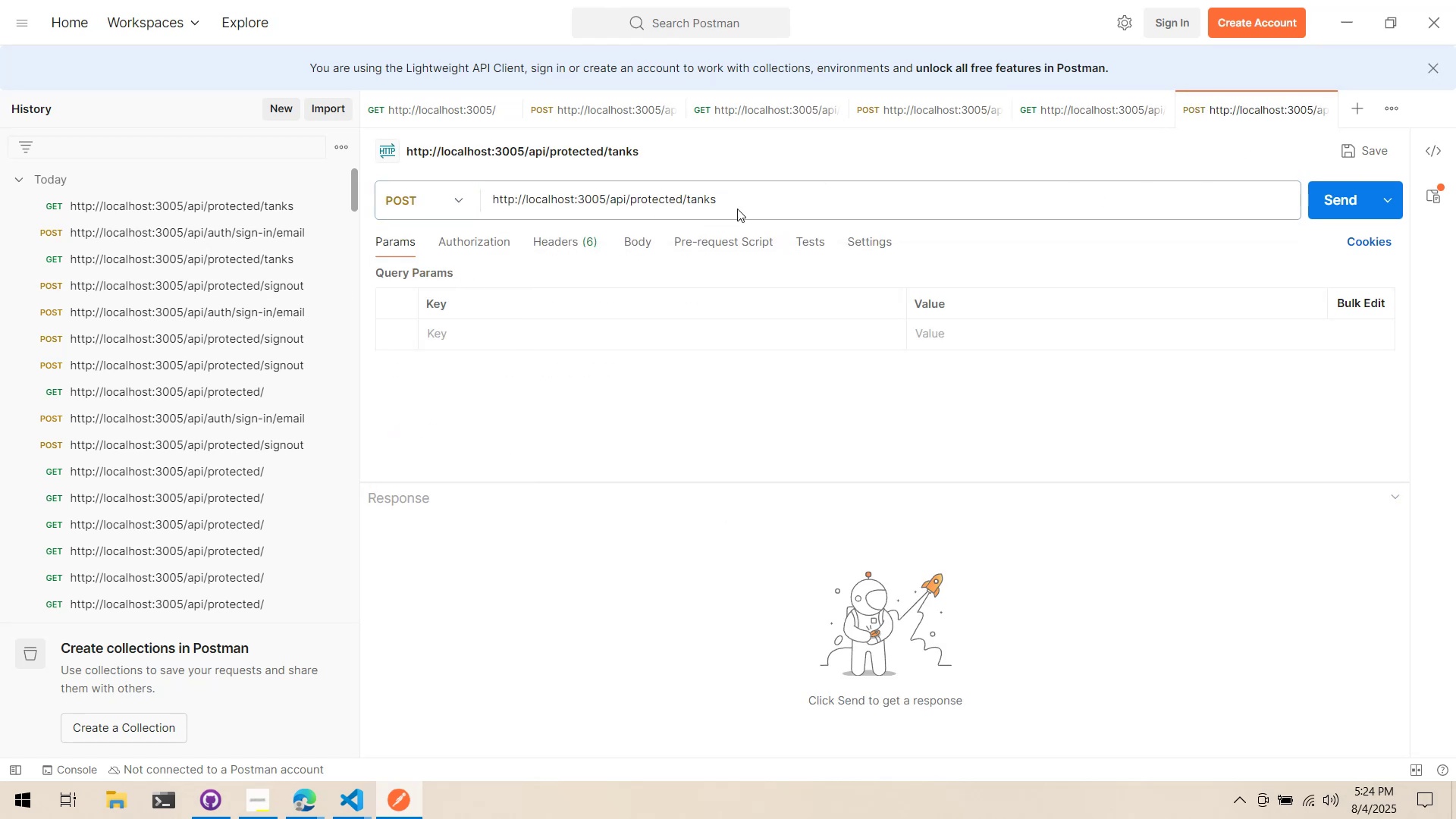 
double_click([737, 209])
 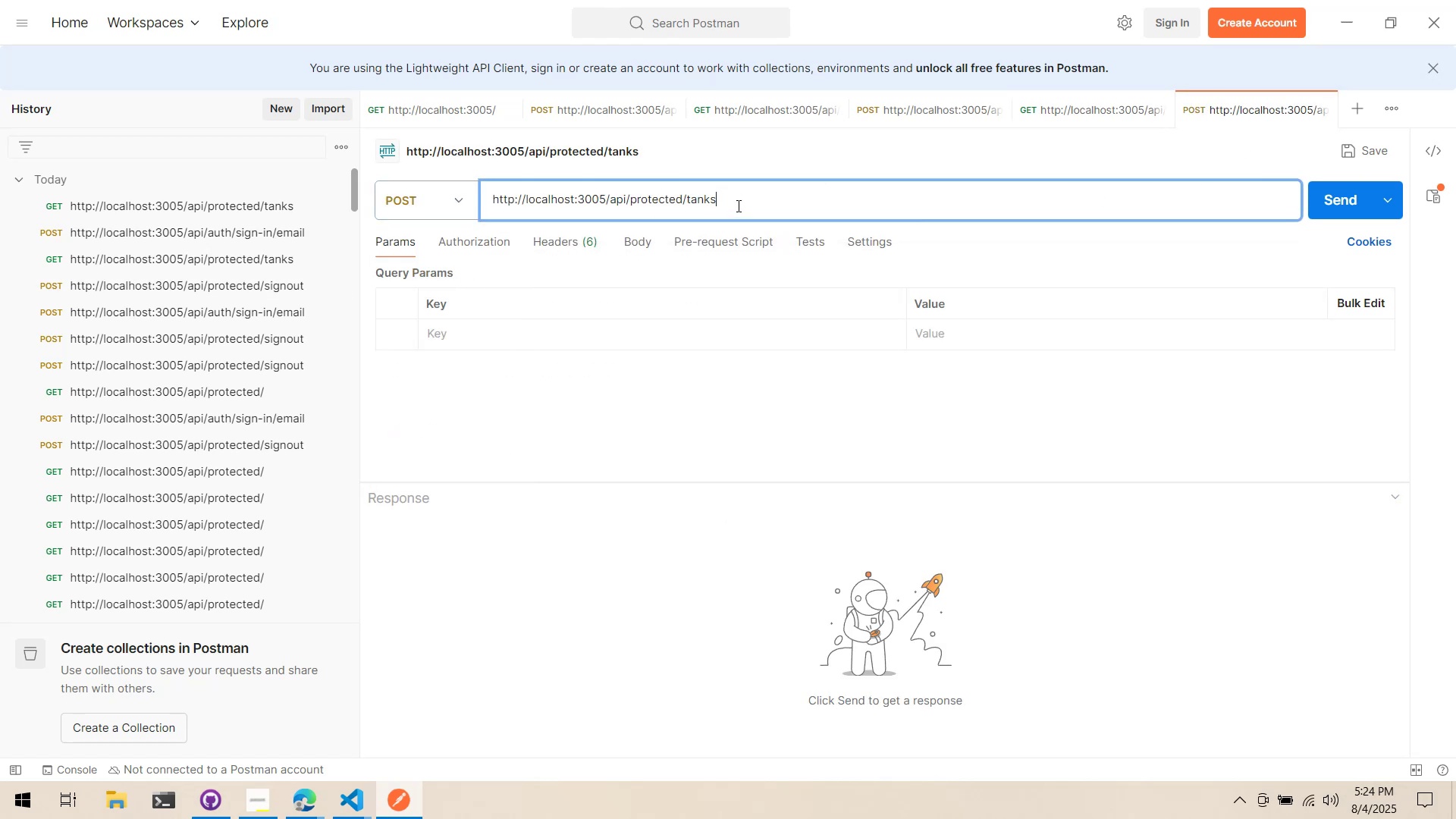 
key(Alt+AltLeft)
 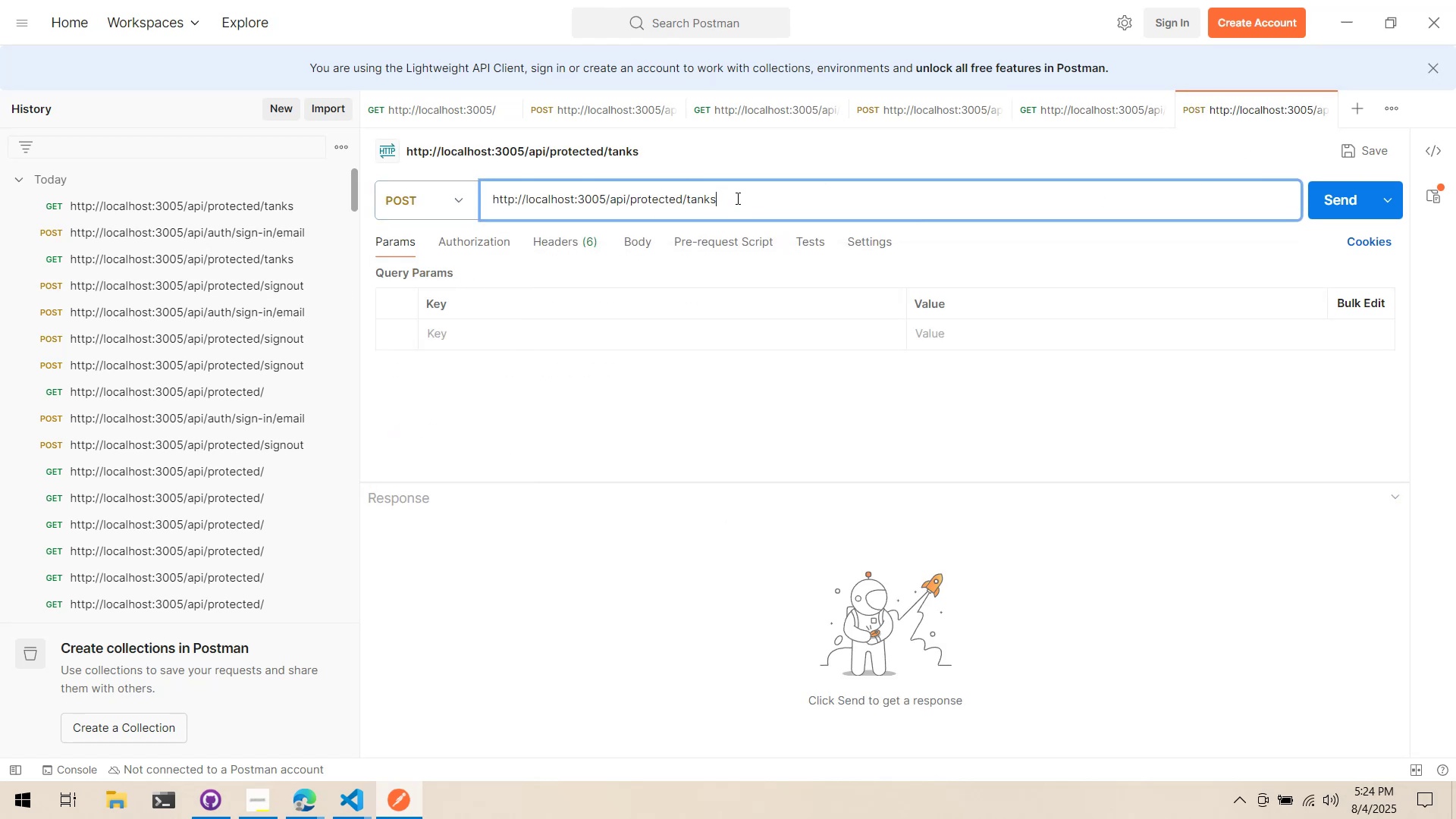 
key(Alt+Tab)
 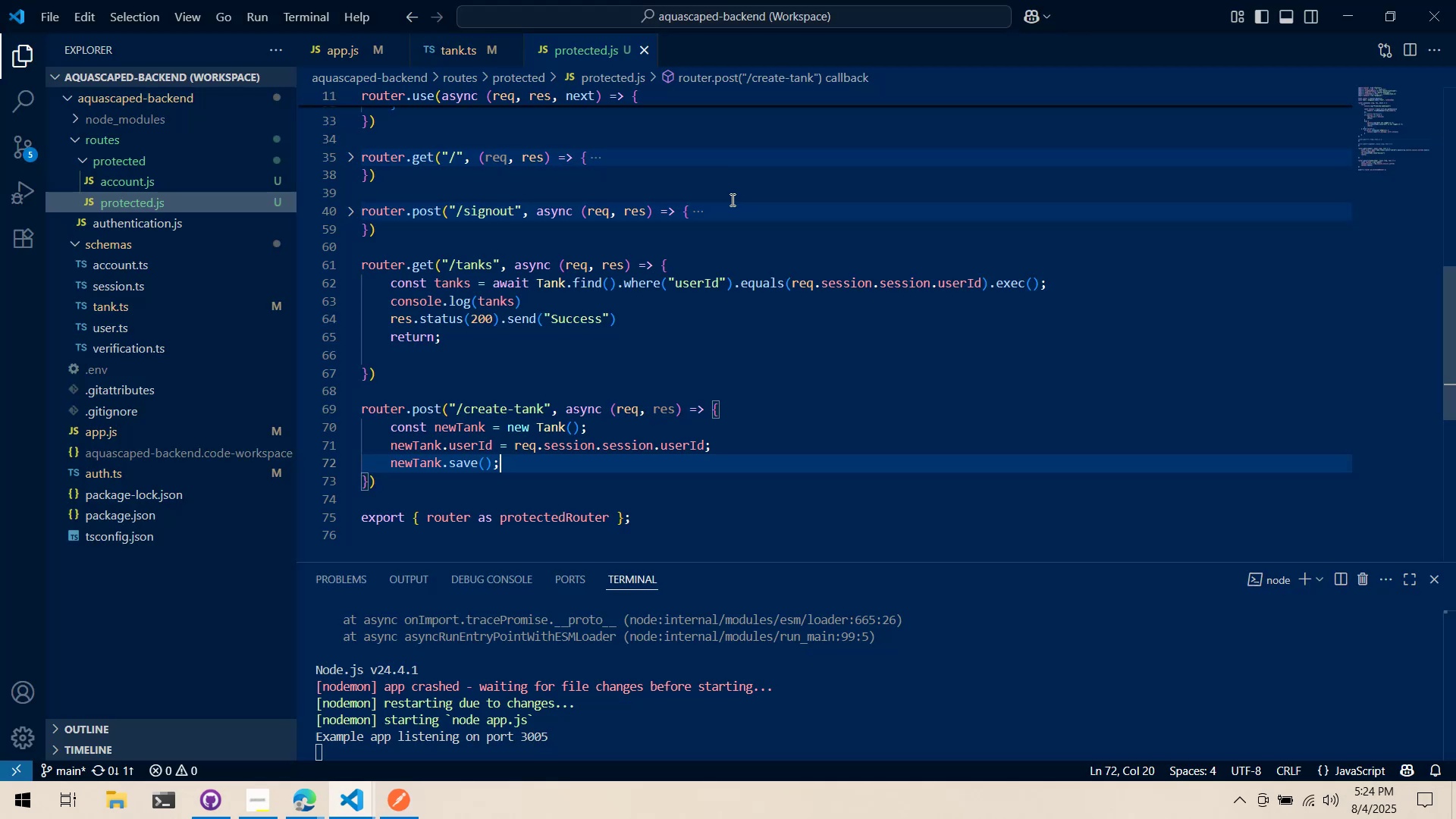 
key(Alt+AltLeft)
 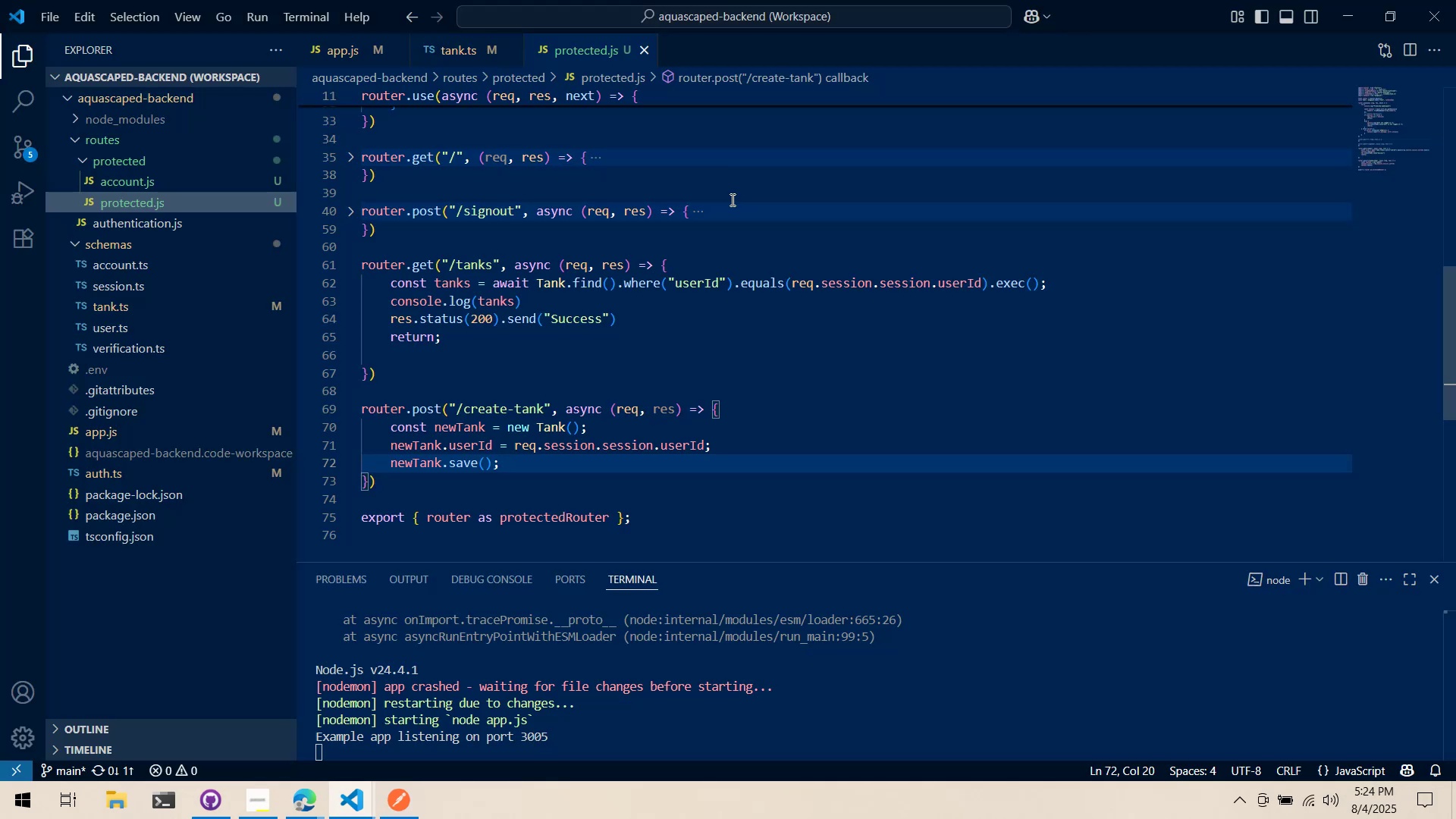 
key(Alt+Tab)
 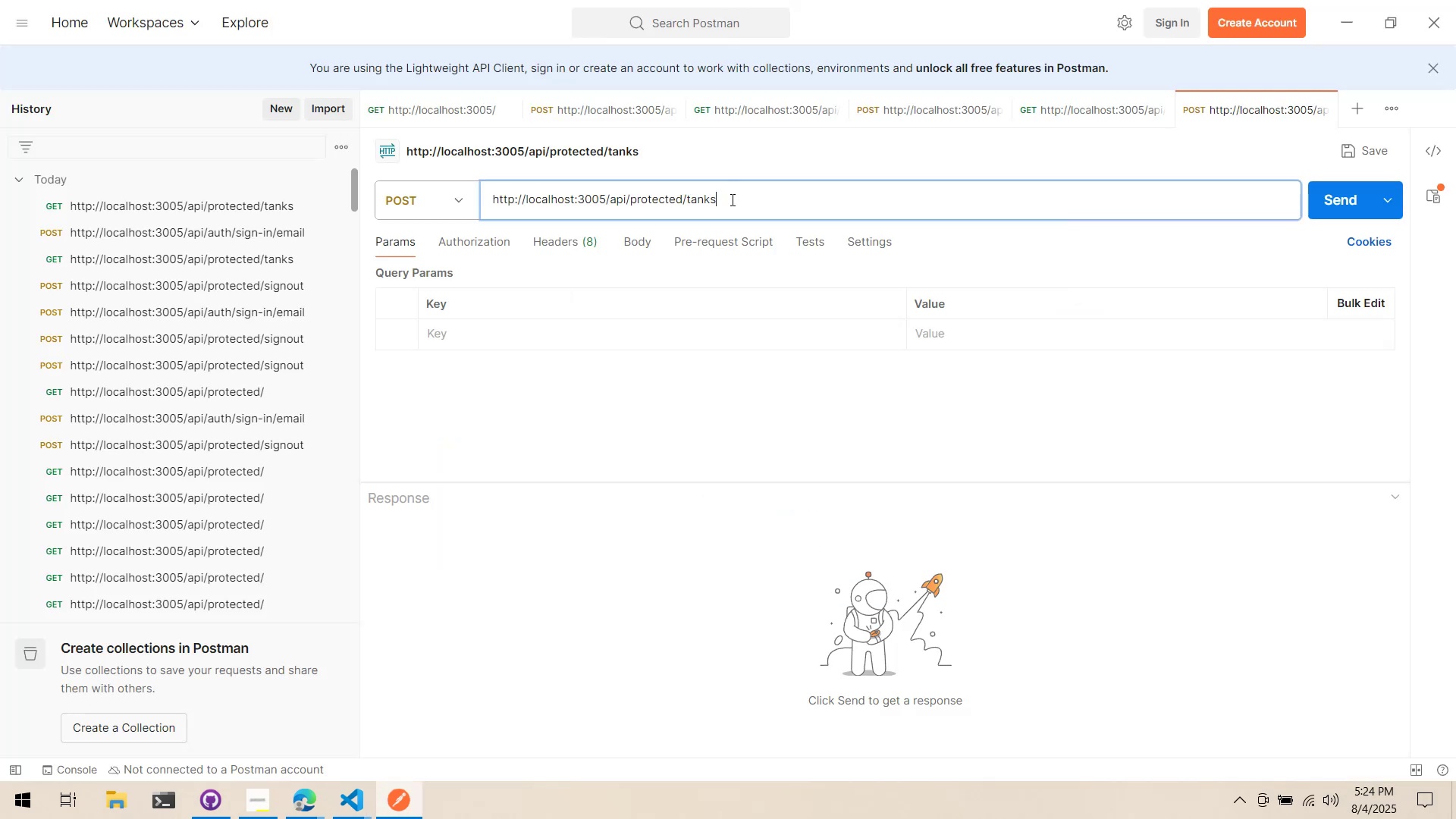 
key(Control+Backspace)
 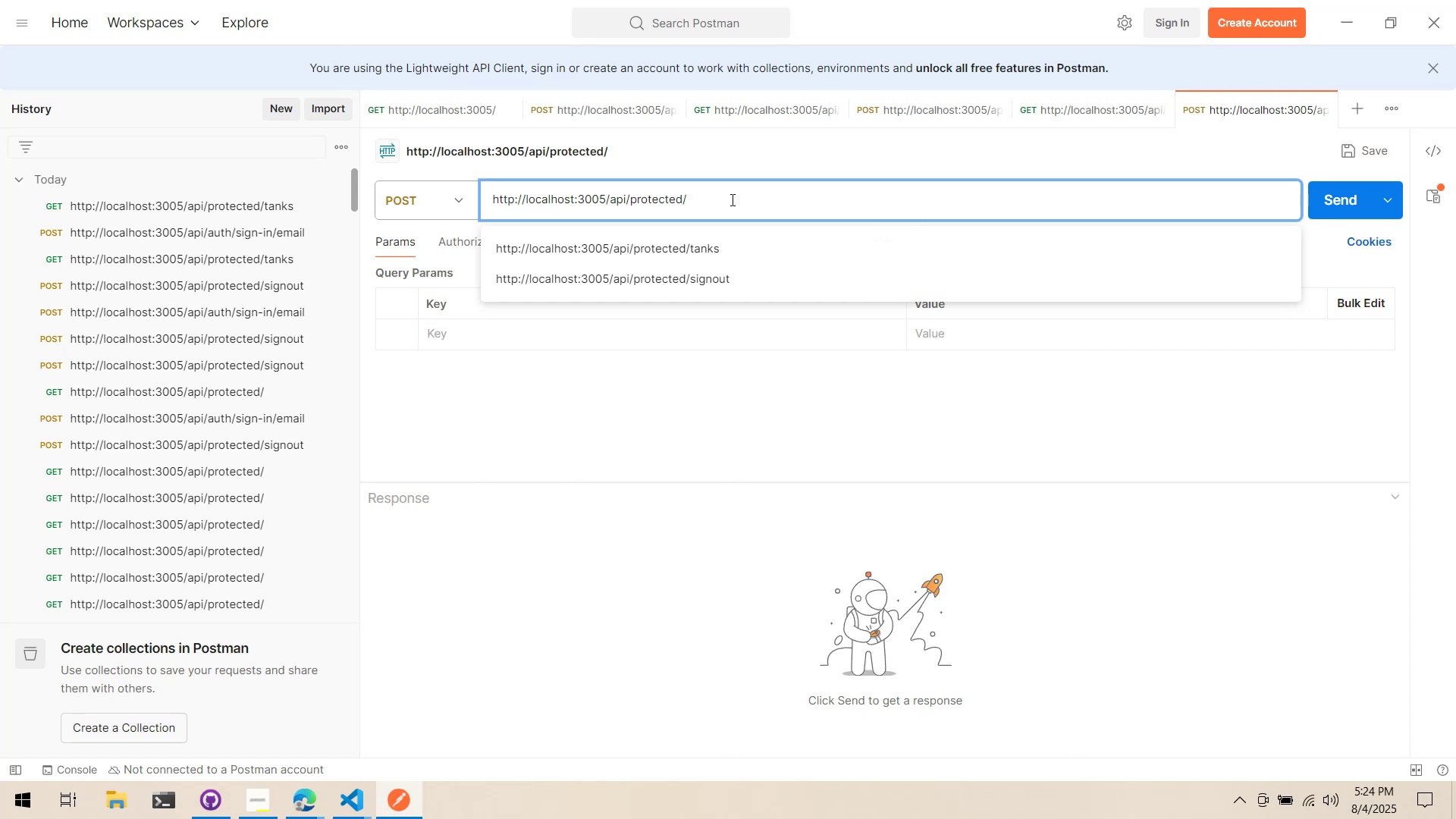 
wait(5.27)
 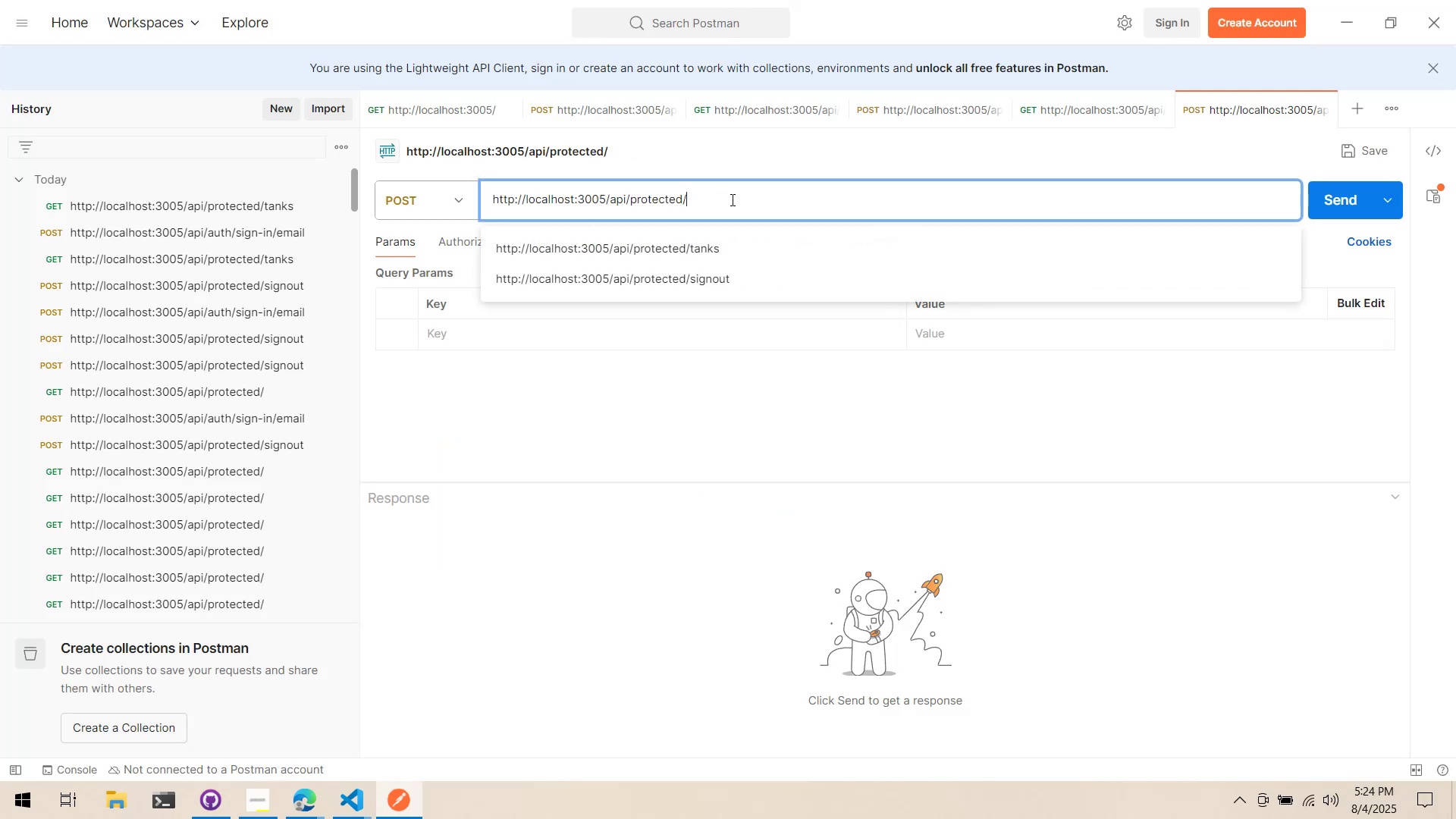 
key(Alt+AltLeft)
 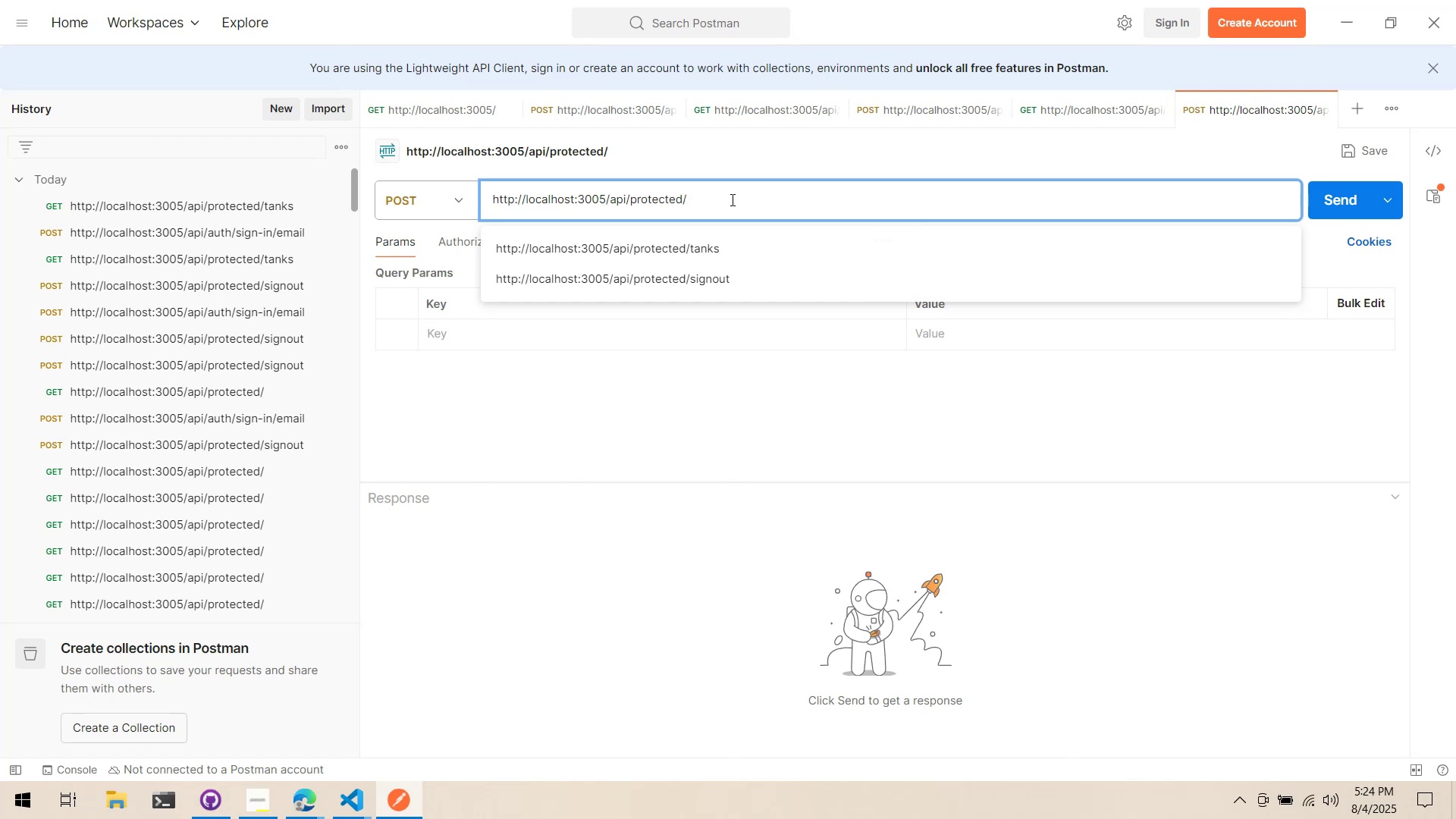 
key(Alt+Tab)
 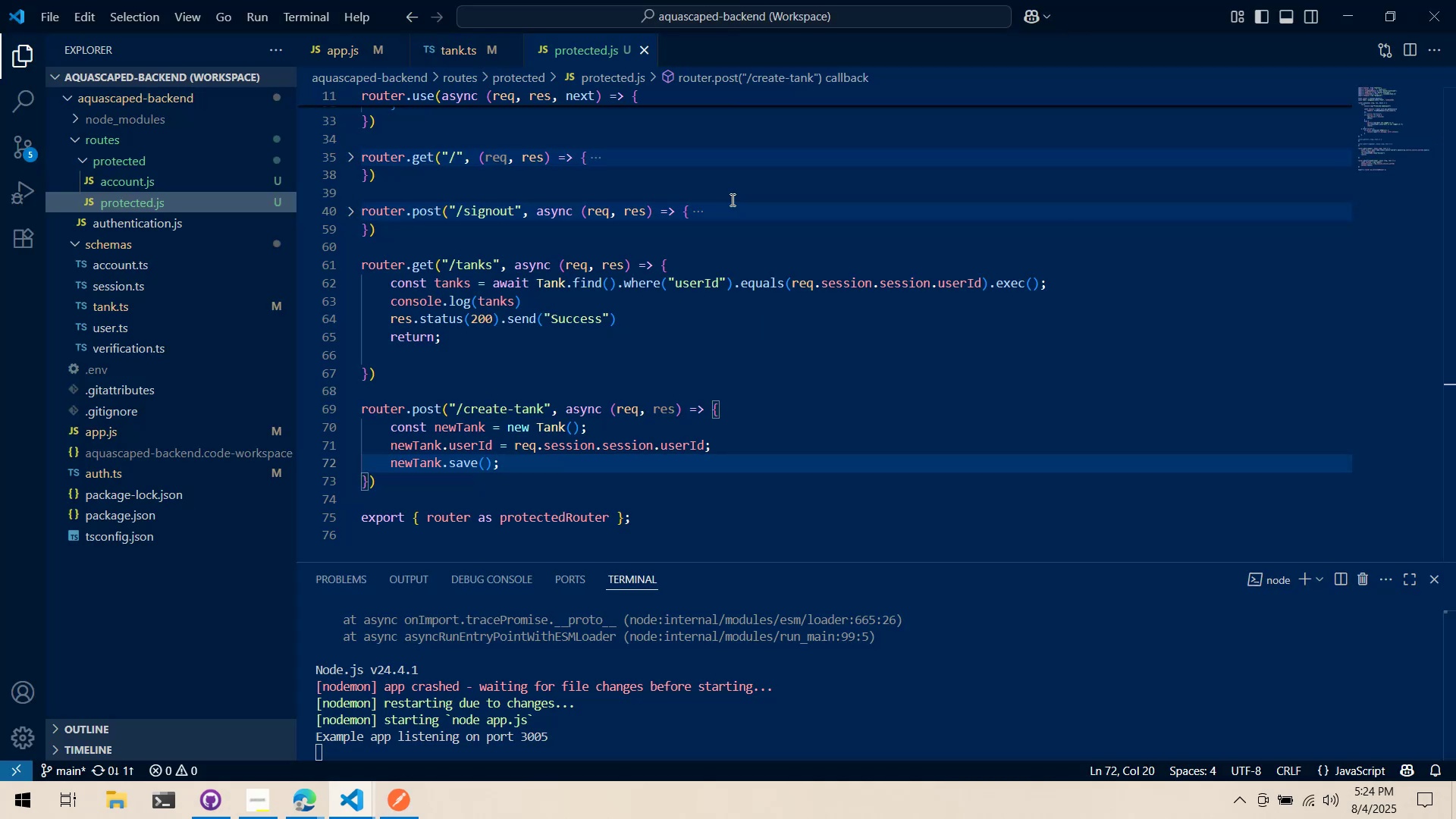 
key(Alt+AltLeft)
 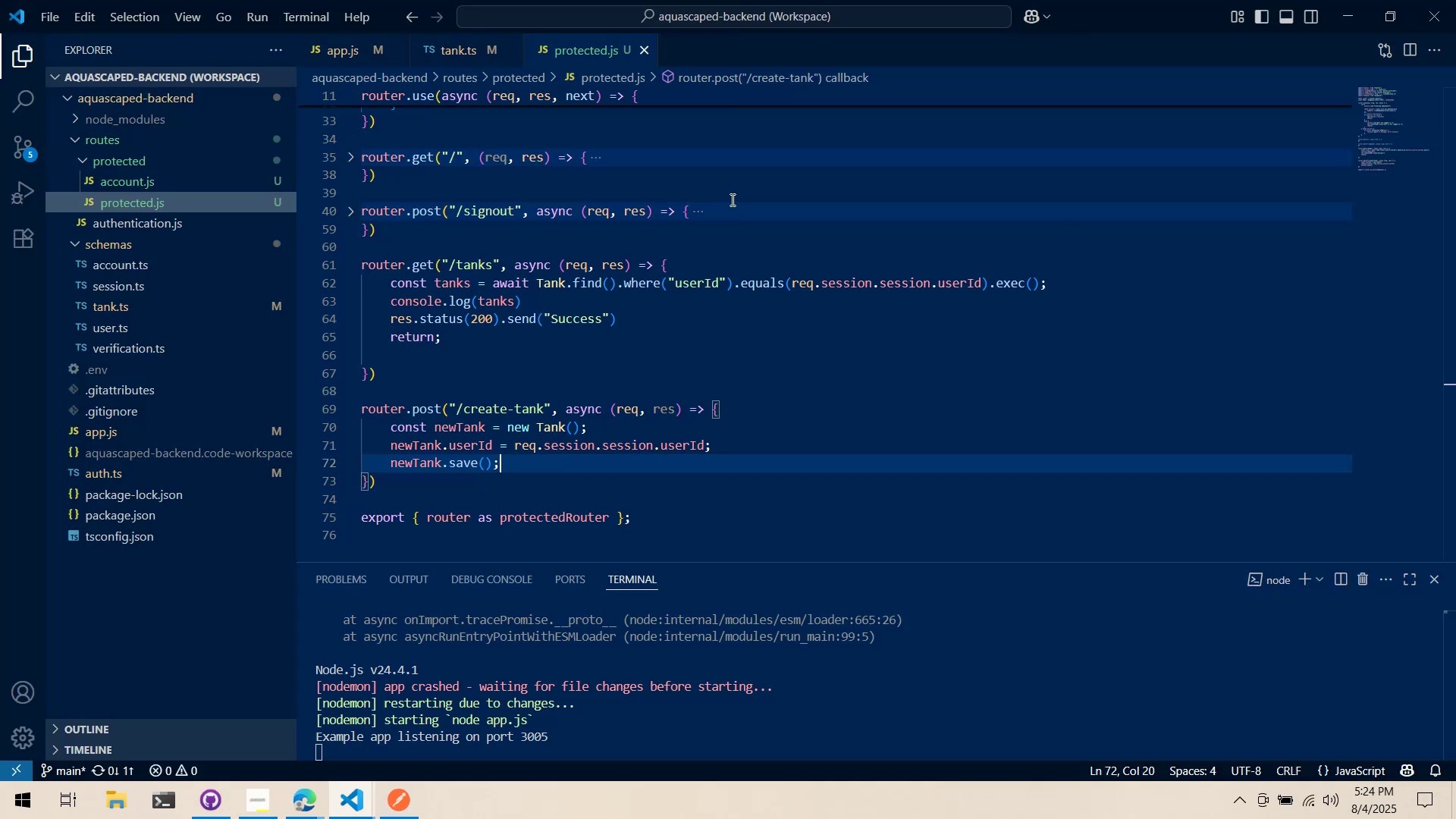 
key(Tab)
type(create-tank)
 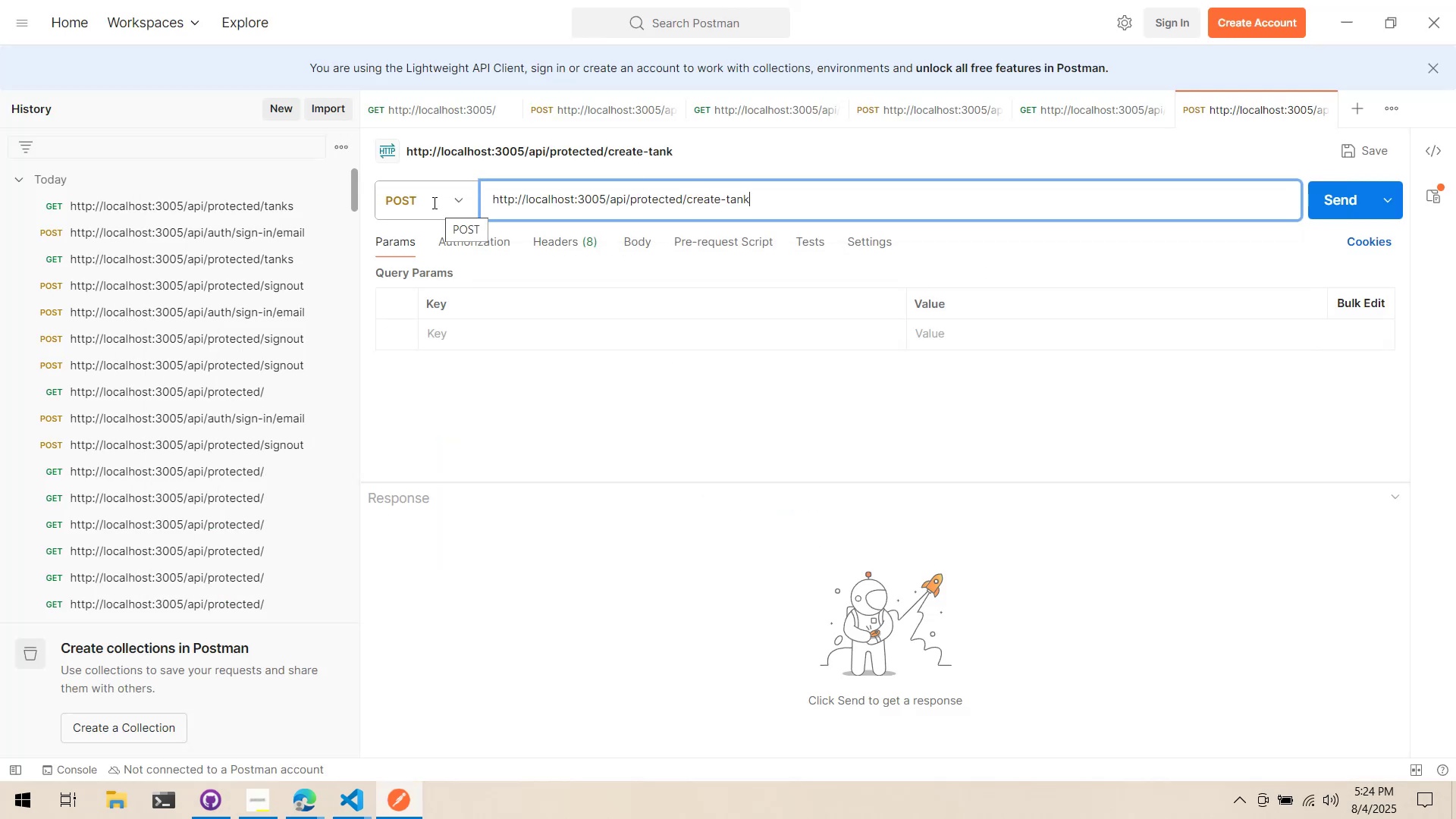 
key(Alt+AltLeft)
 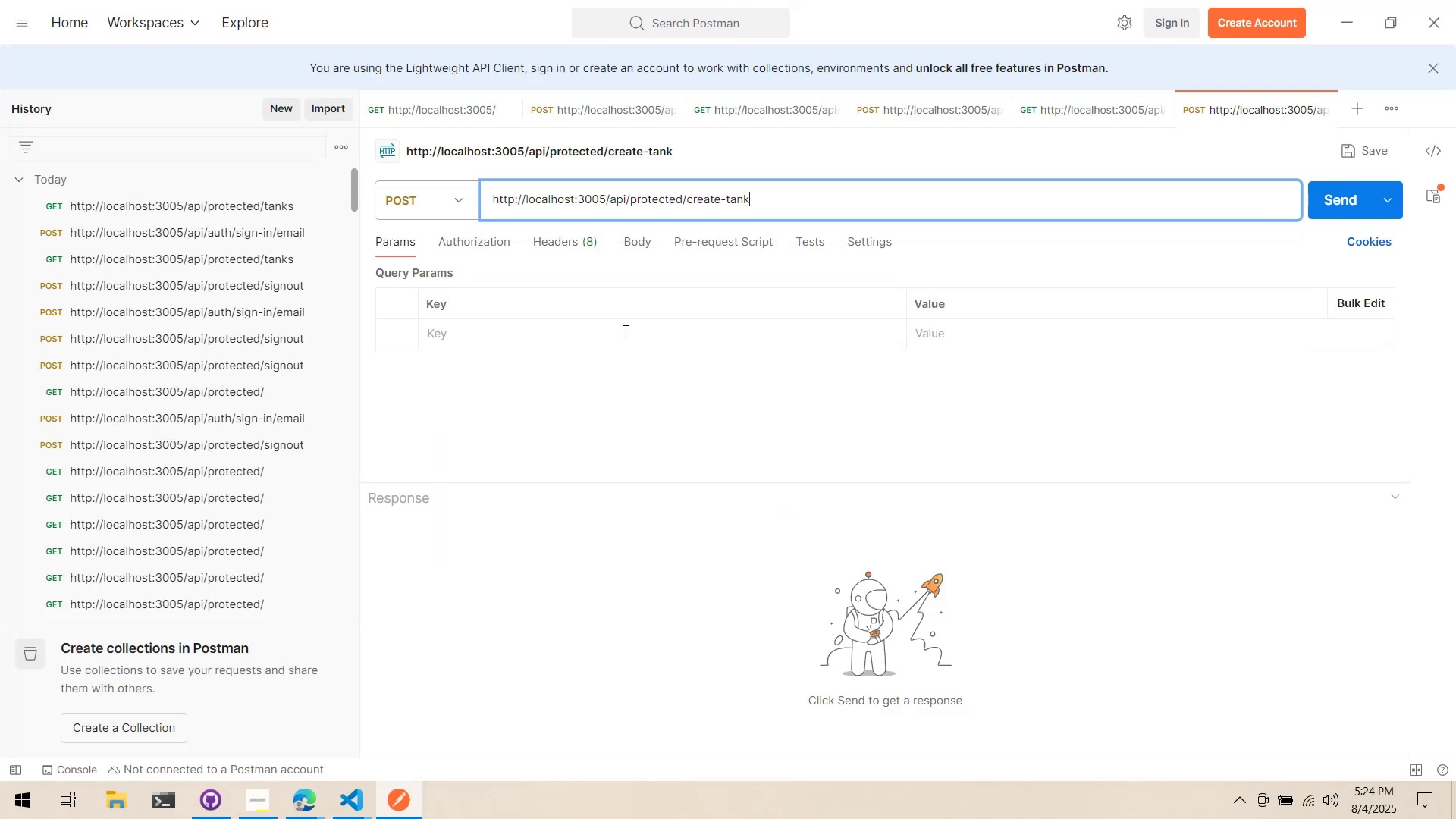 
key(Alt+Tab)
 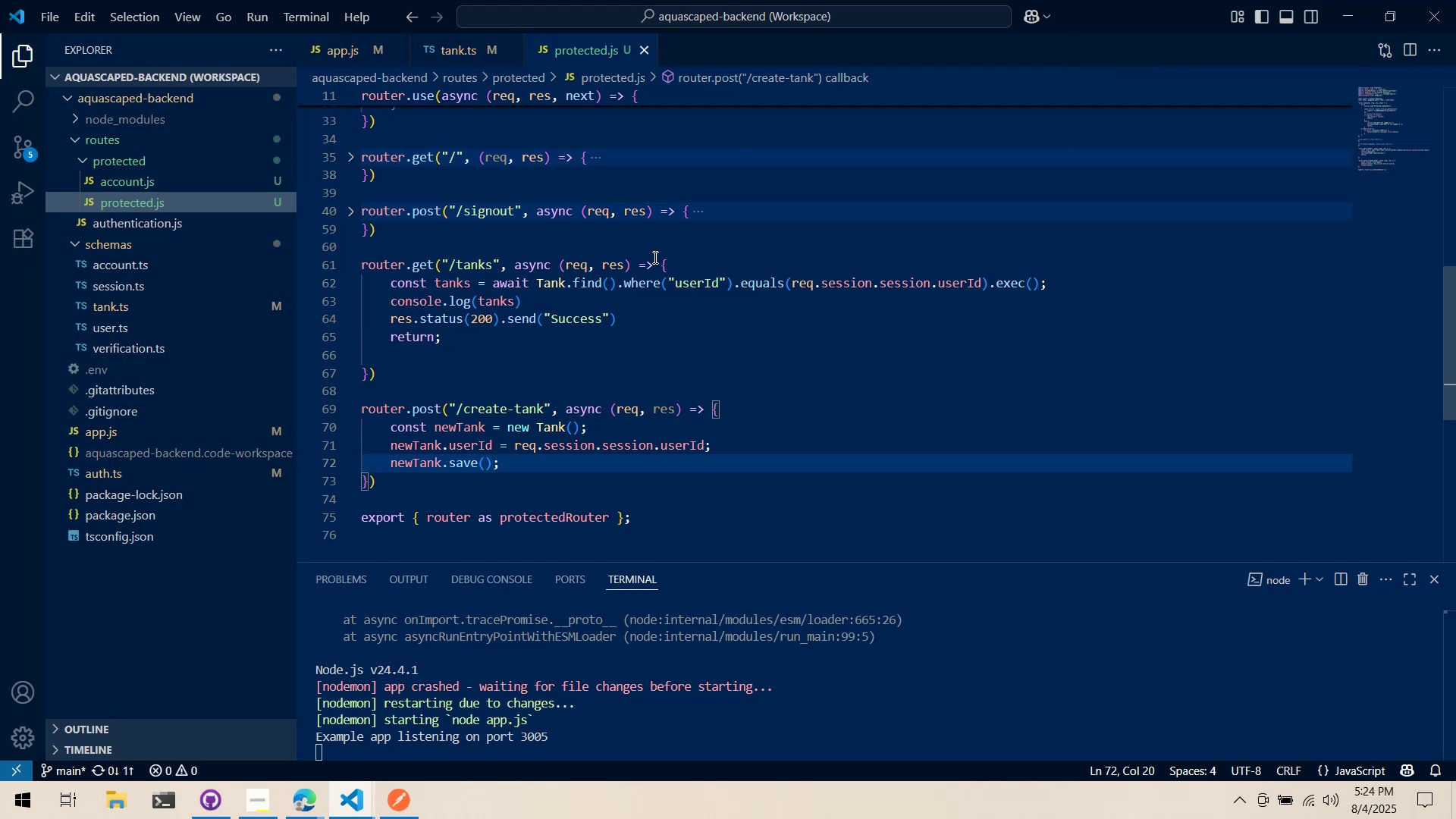 
key(Alt+AltLeft)
 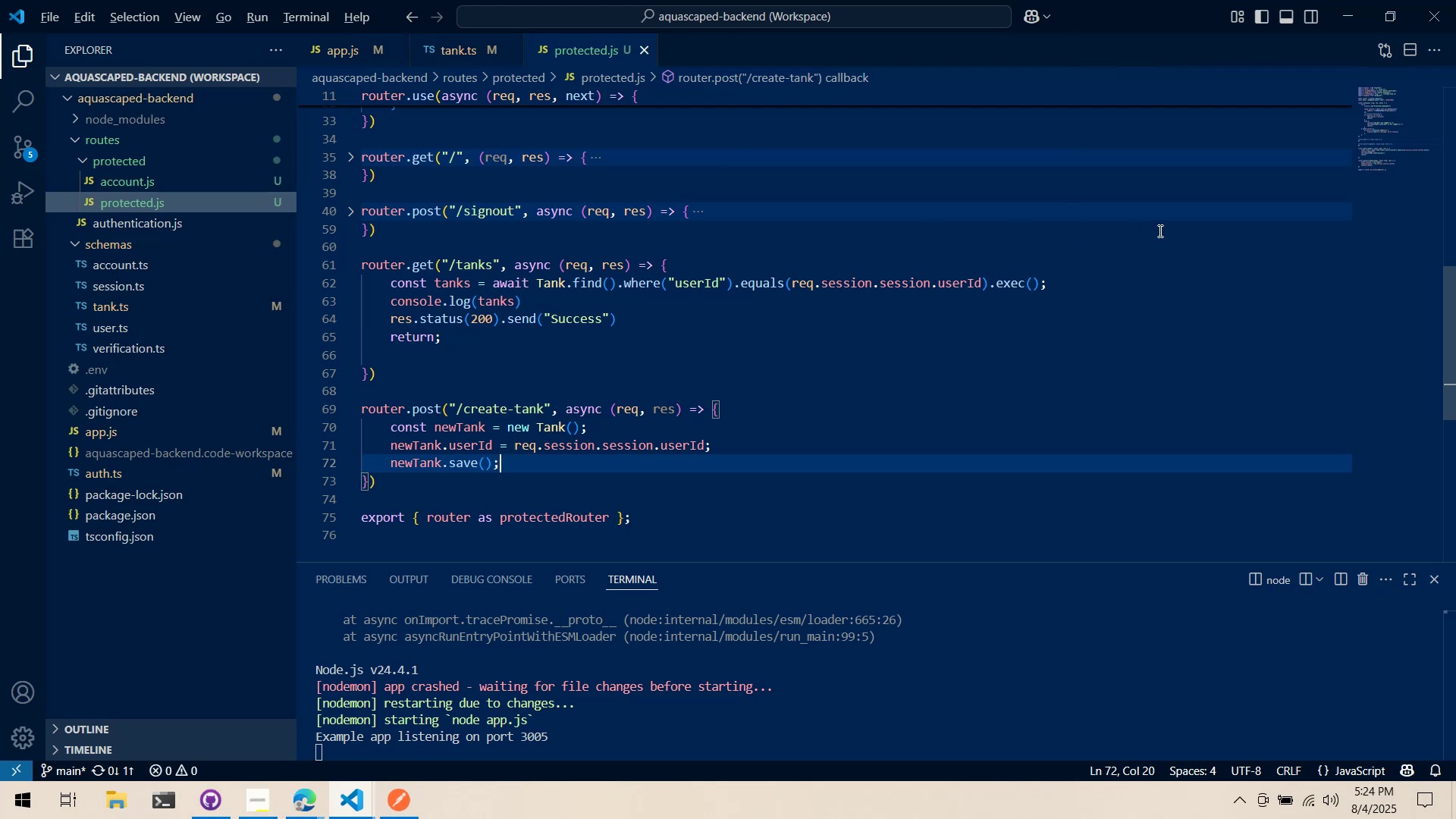 
key(Alt+Tab)
 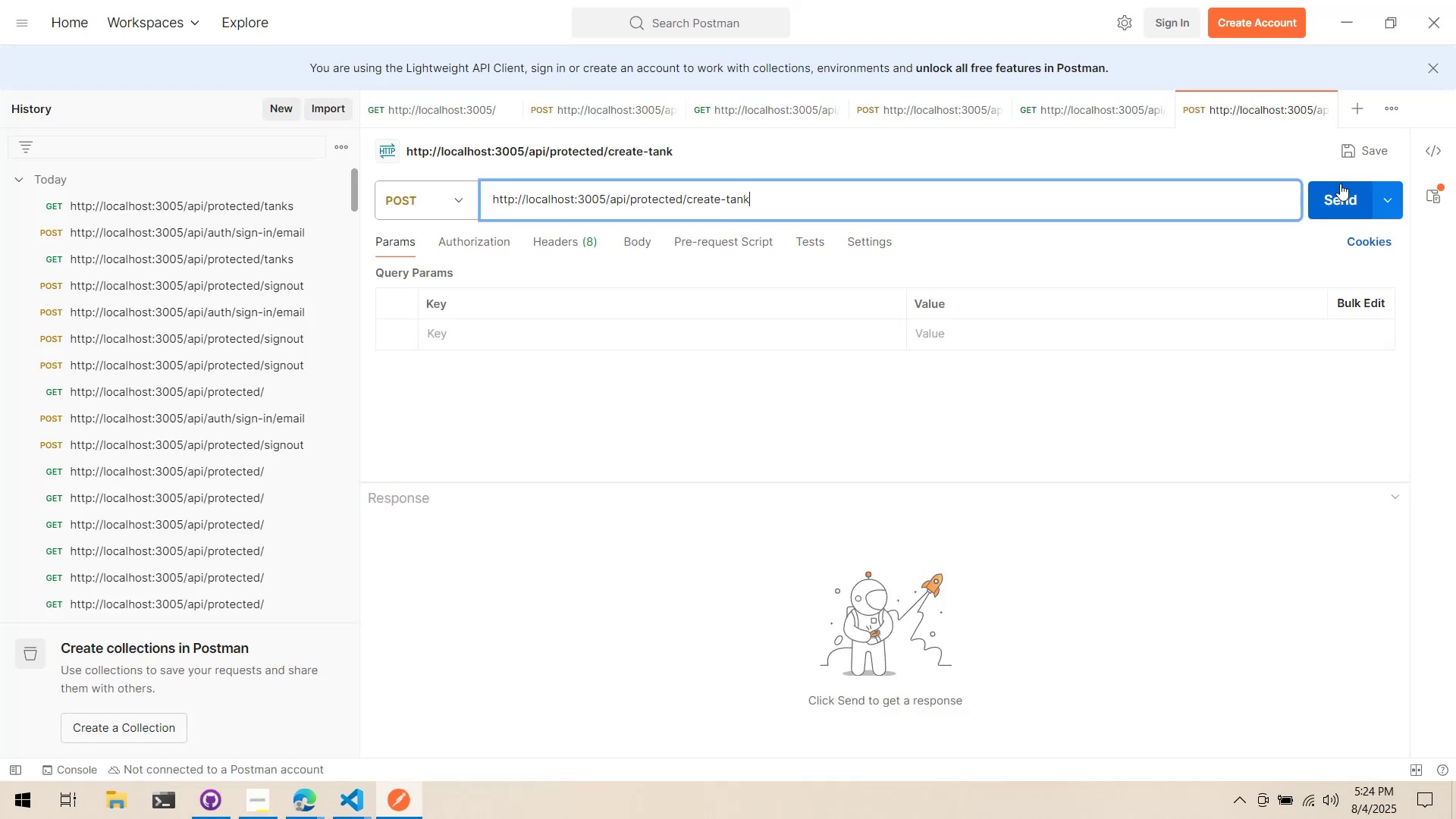 
left_click([1313, 191])
 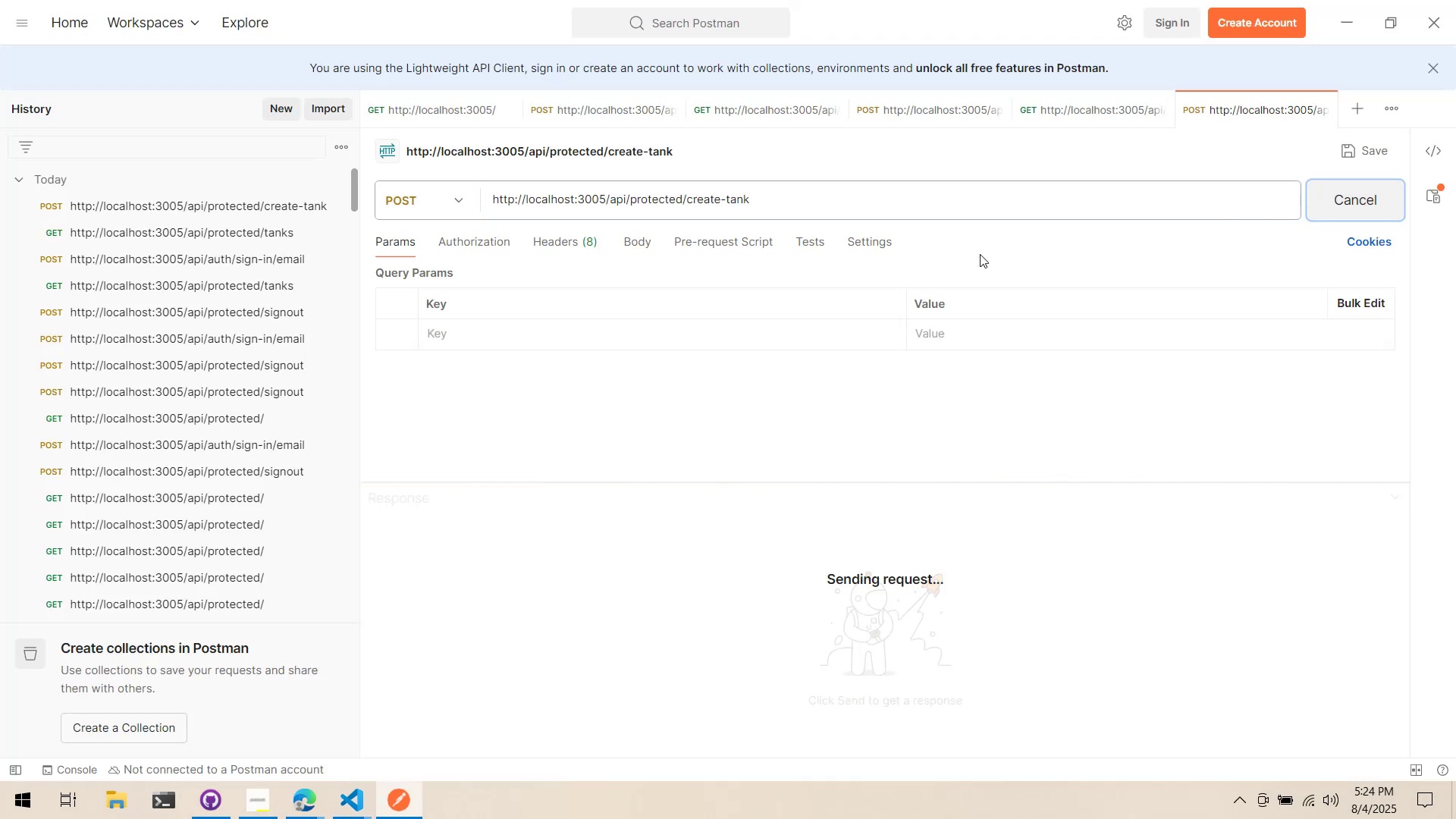 
key(Alt+AltLeft)
 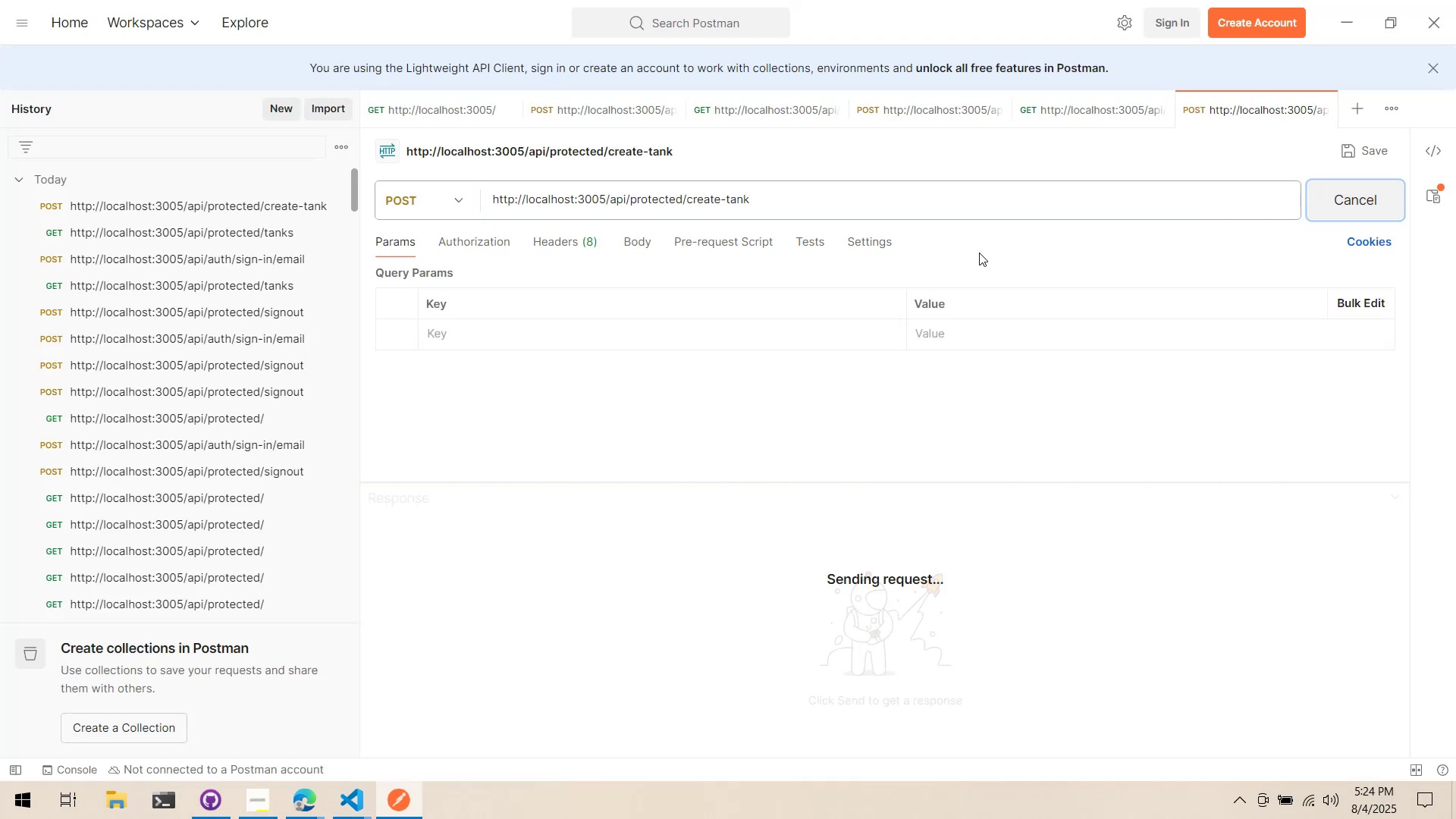 
key(Alt+Tab)
 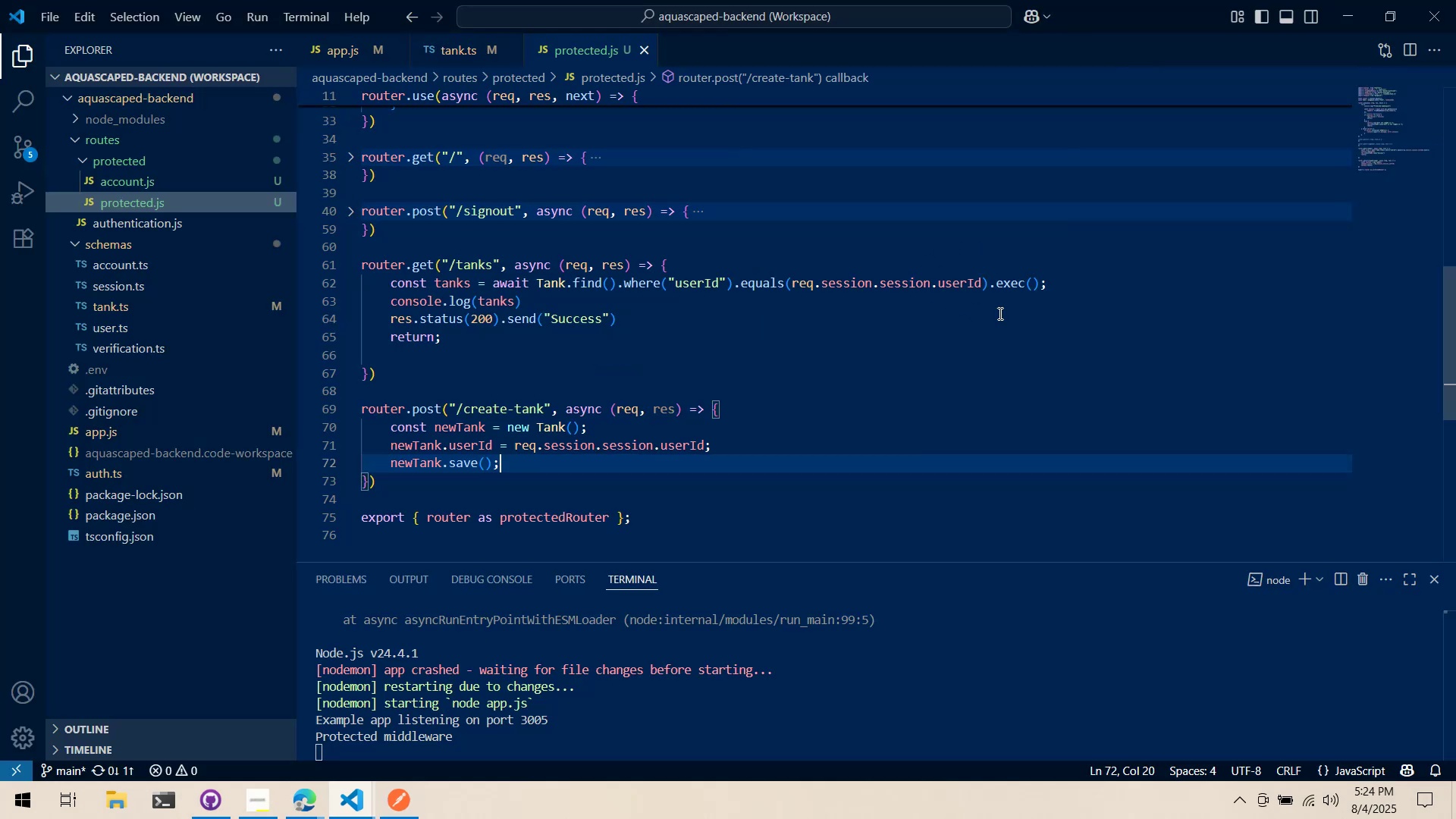 
key(Alt+AltLeft)
 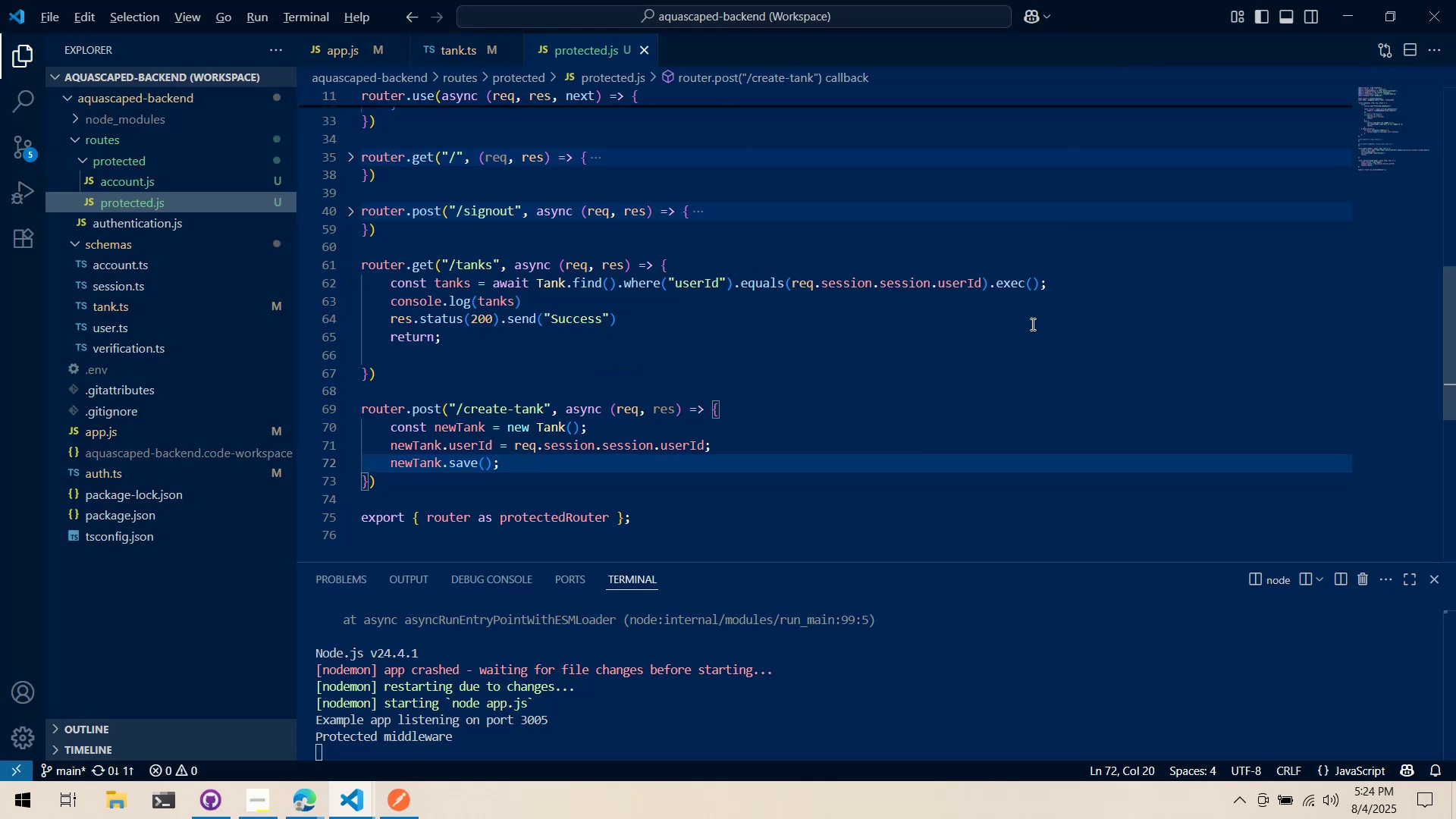 
key(Alt+Tab)
 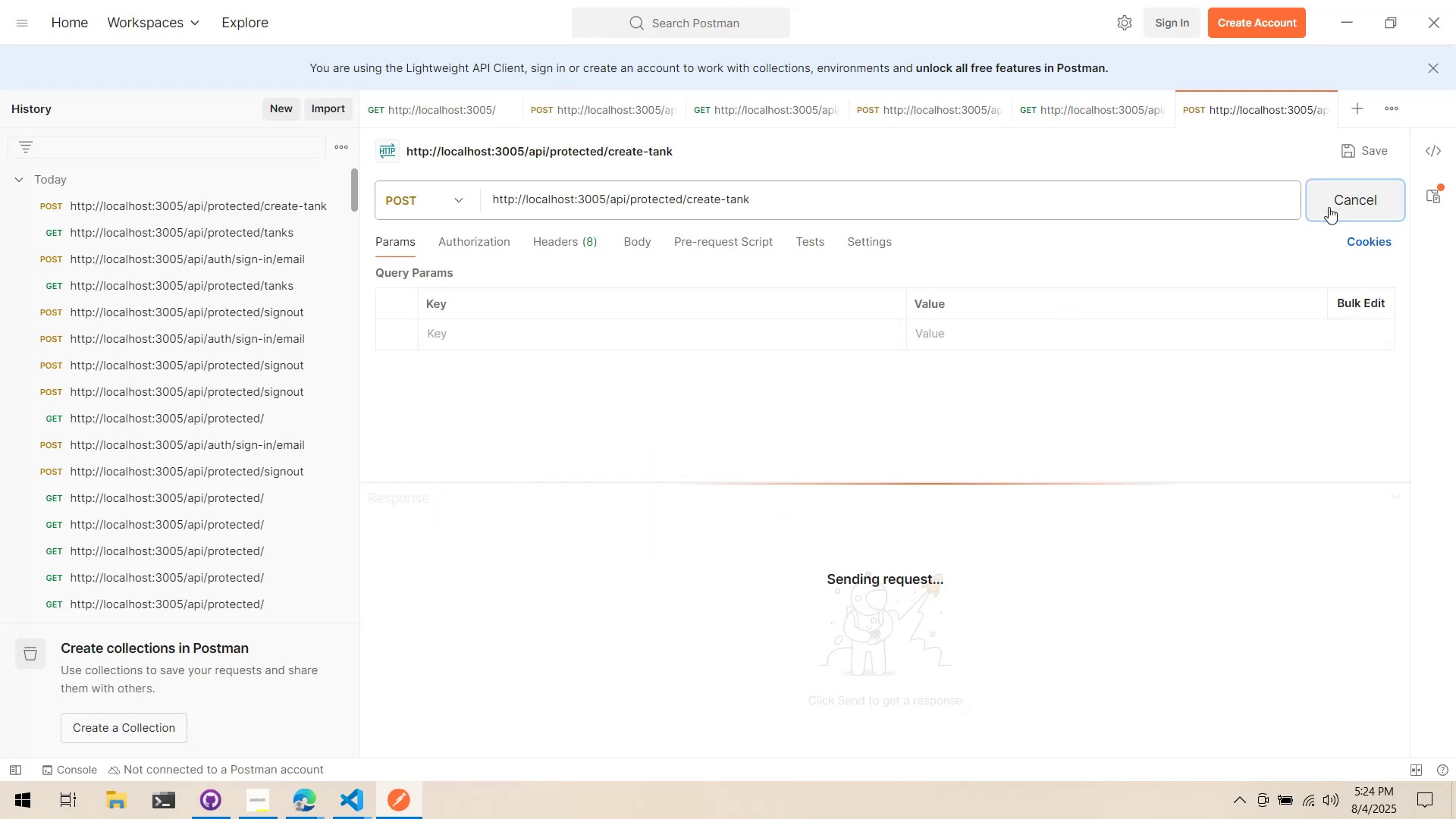 
left_click([1338, 206])
 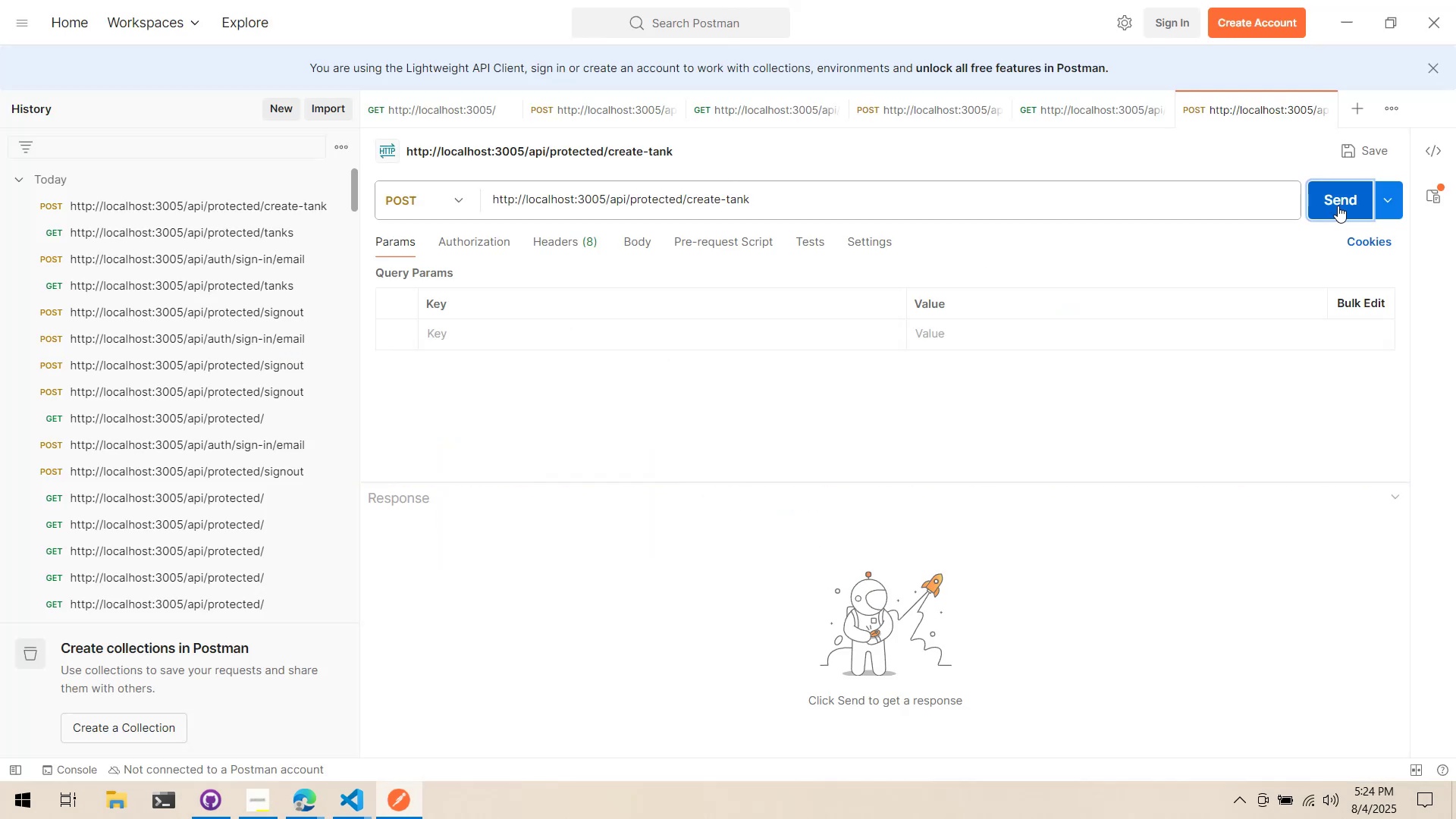 
key(Alt+AltLeft)
 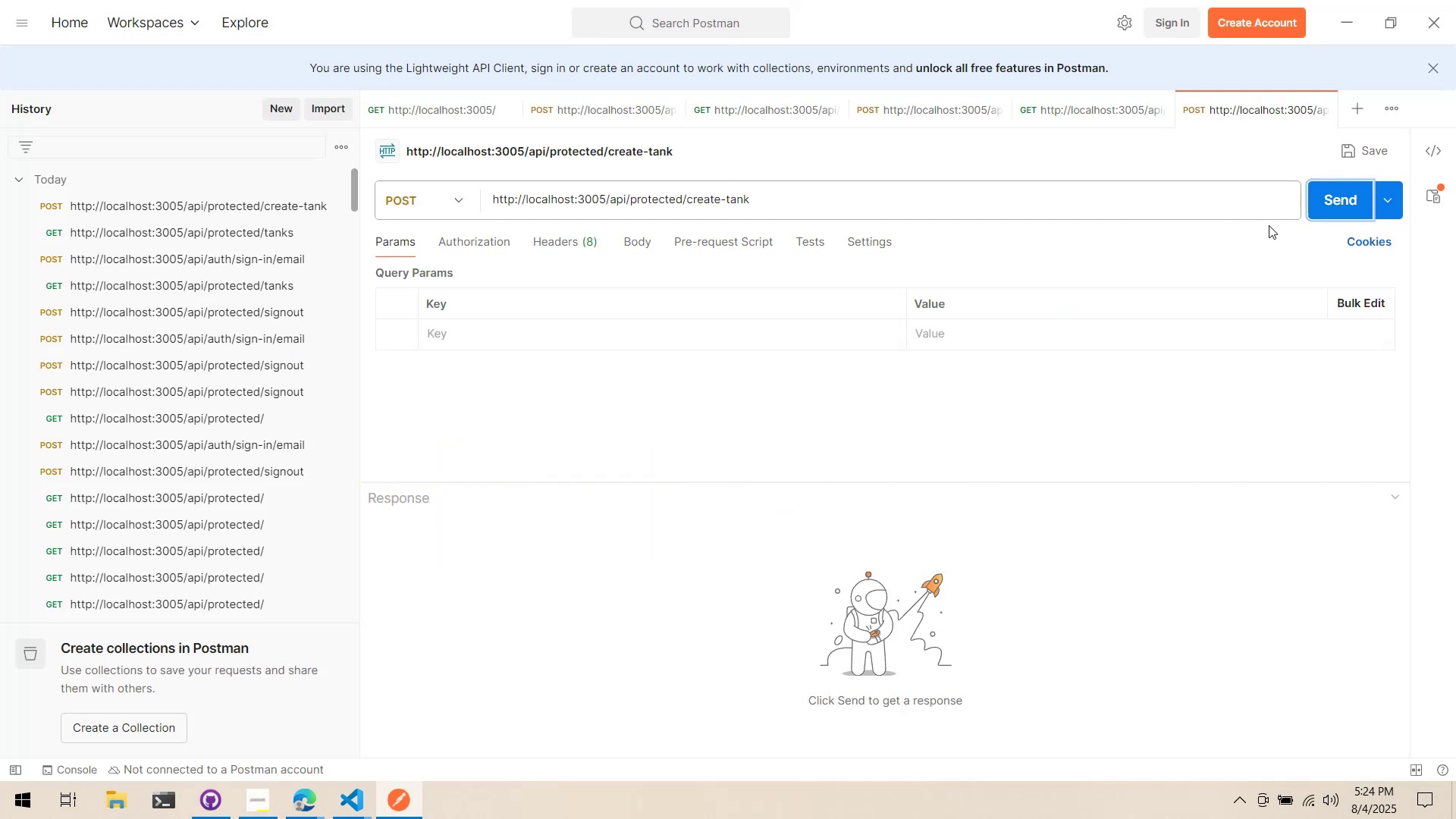 
key(Alt+Tab)
 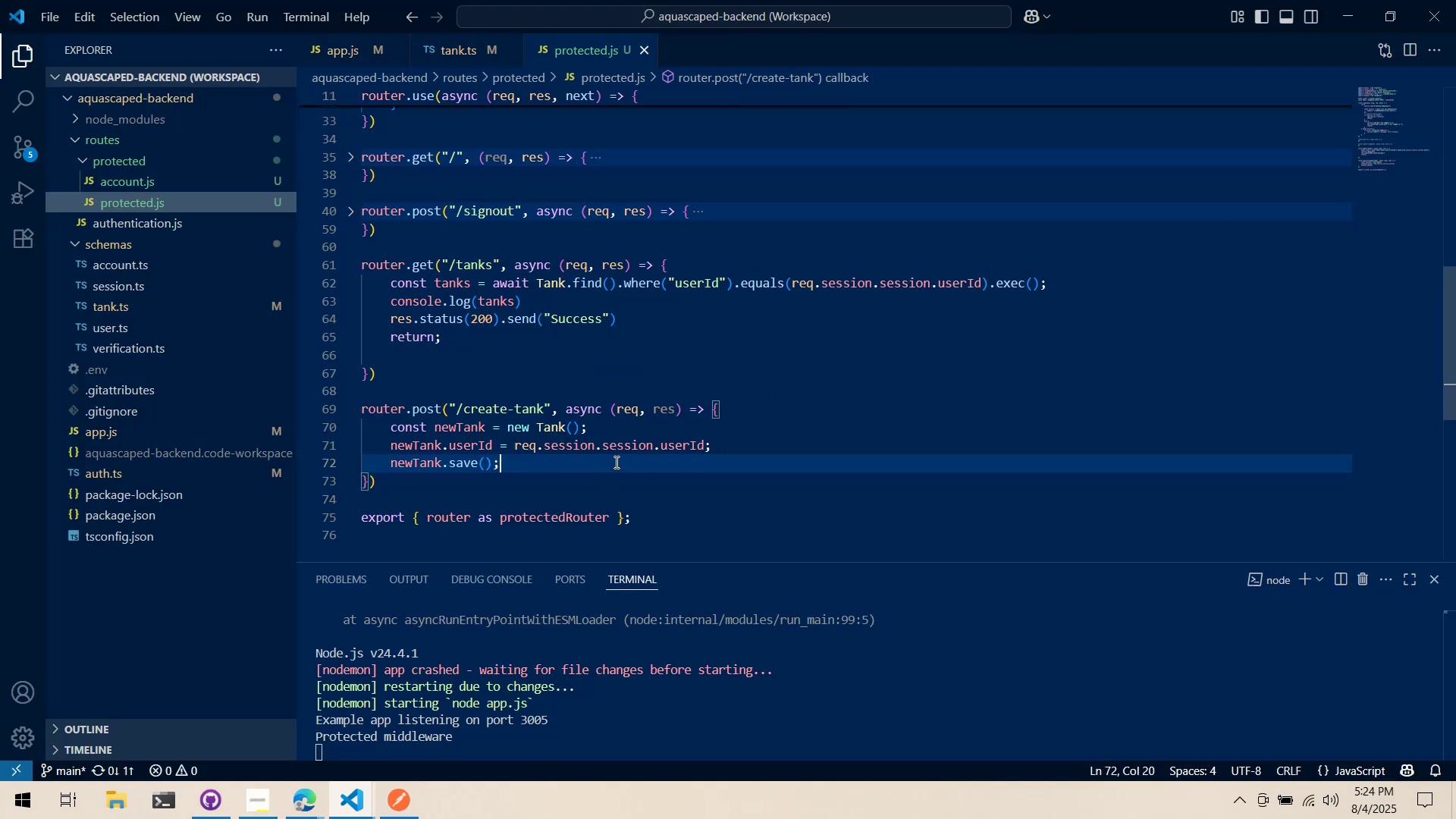 
key(Shift+ShiftRight)
 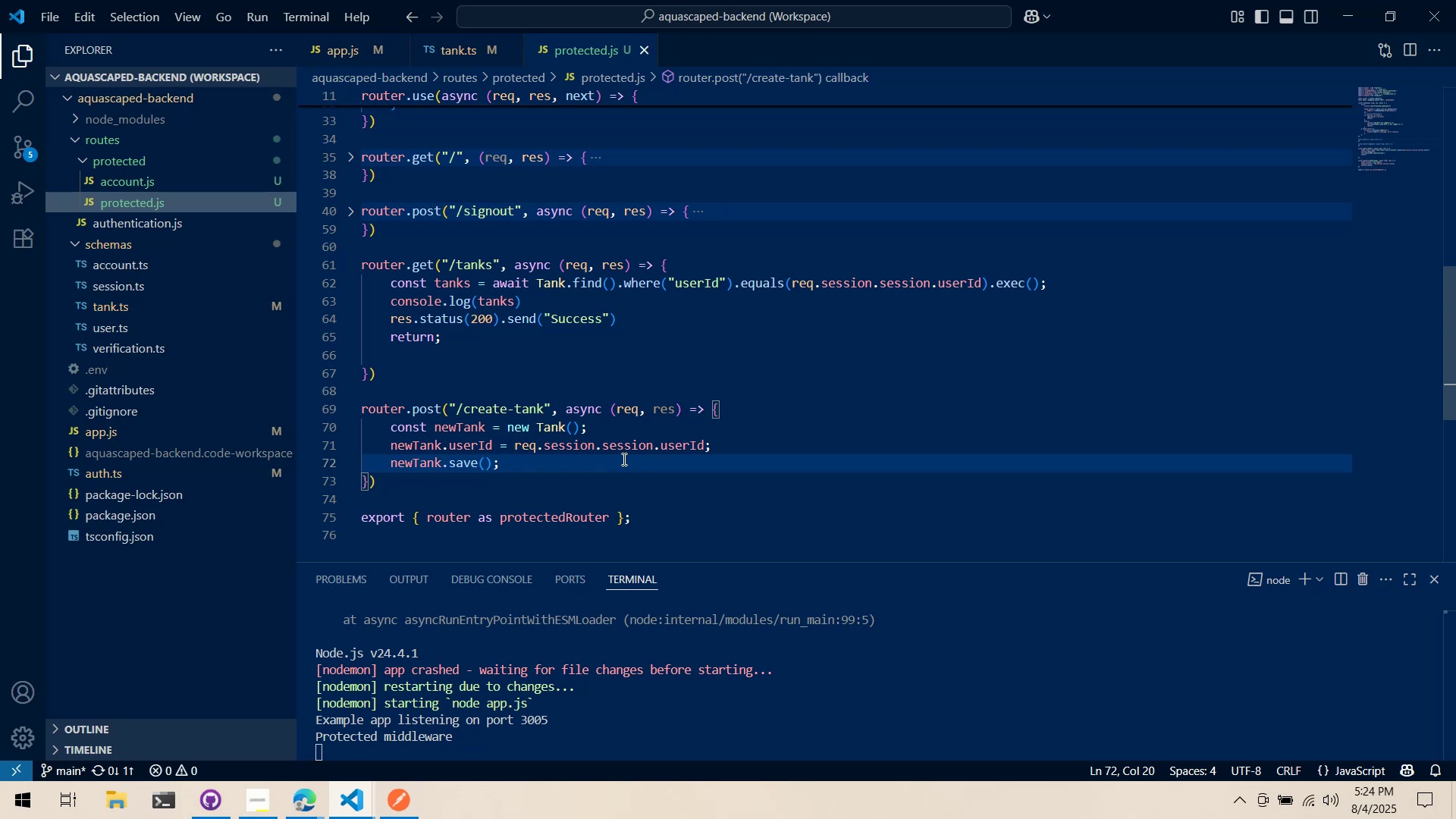 
key(Shift+ShiftRight)
 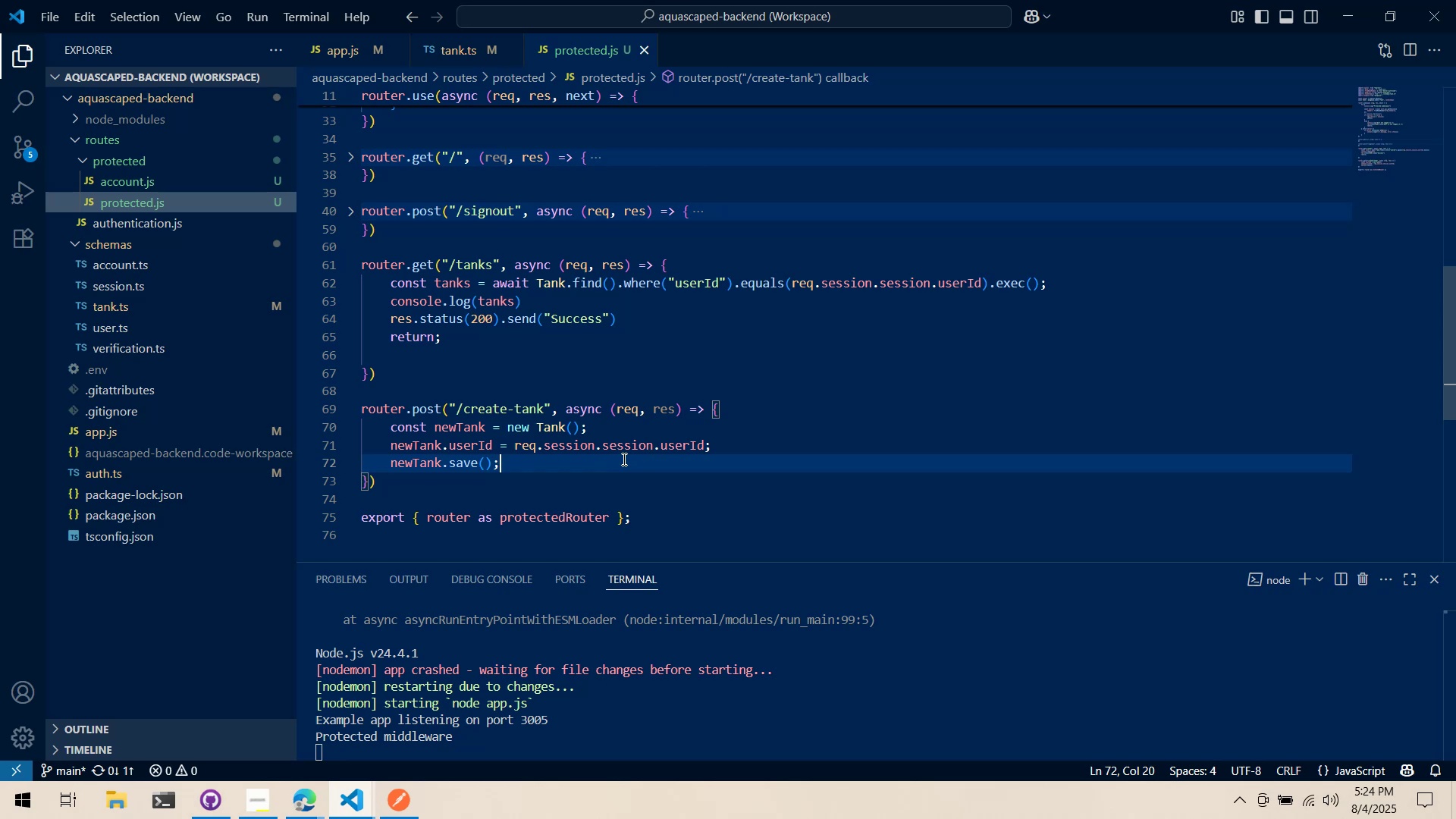 
key(Enter)
 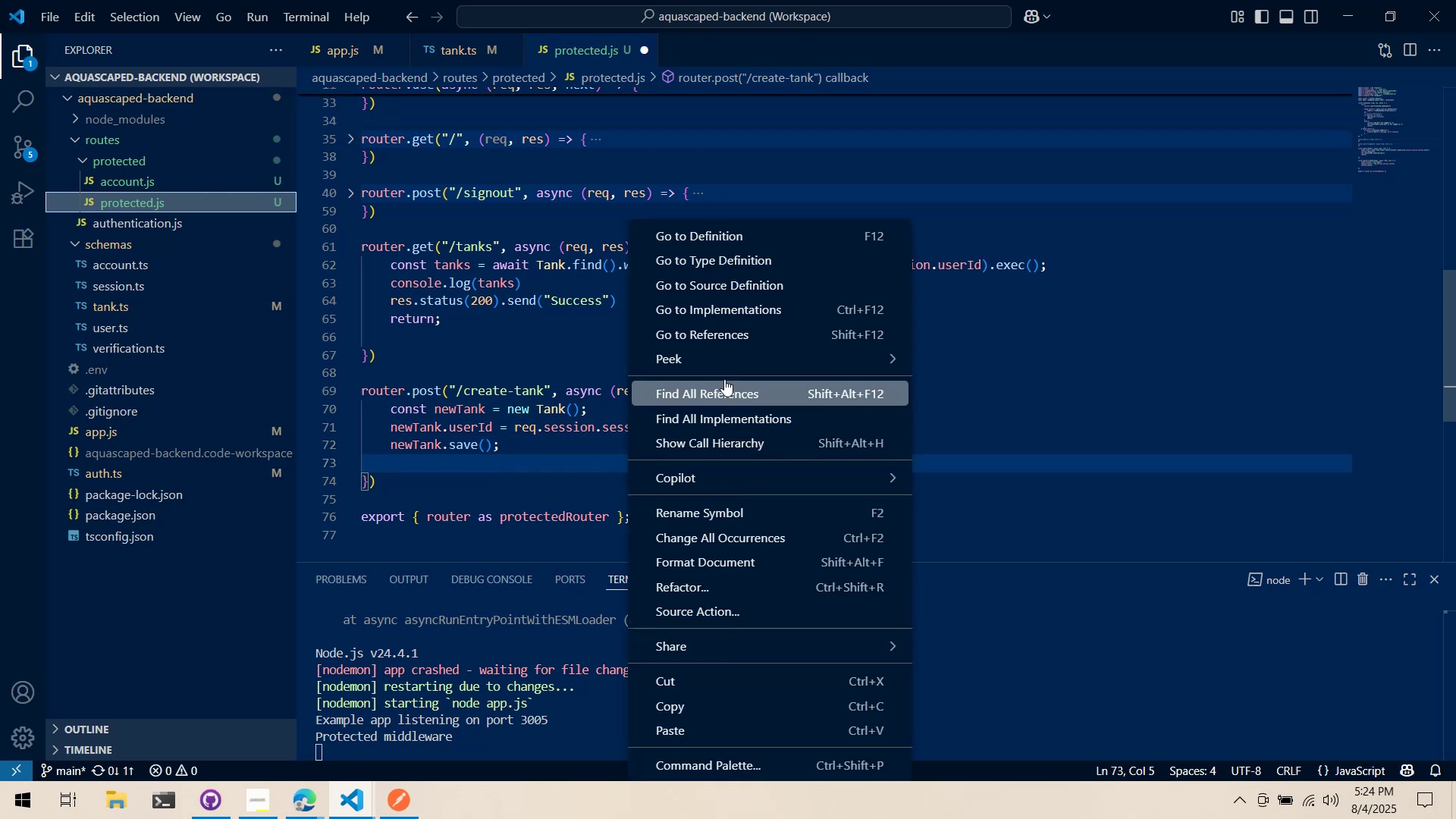 
double_click([723, 380])
 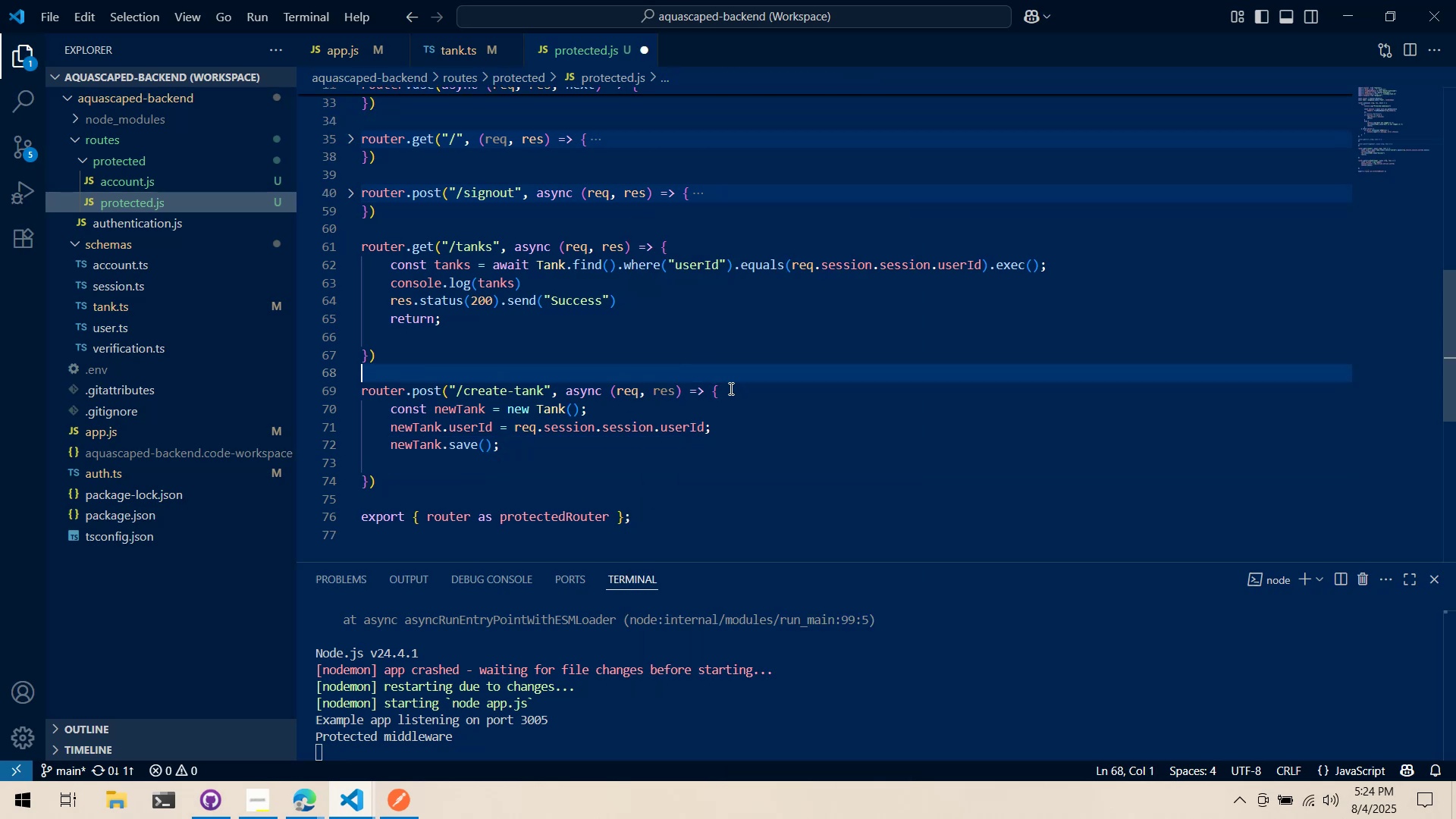 
triple_click([730, 388])
 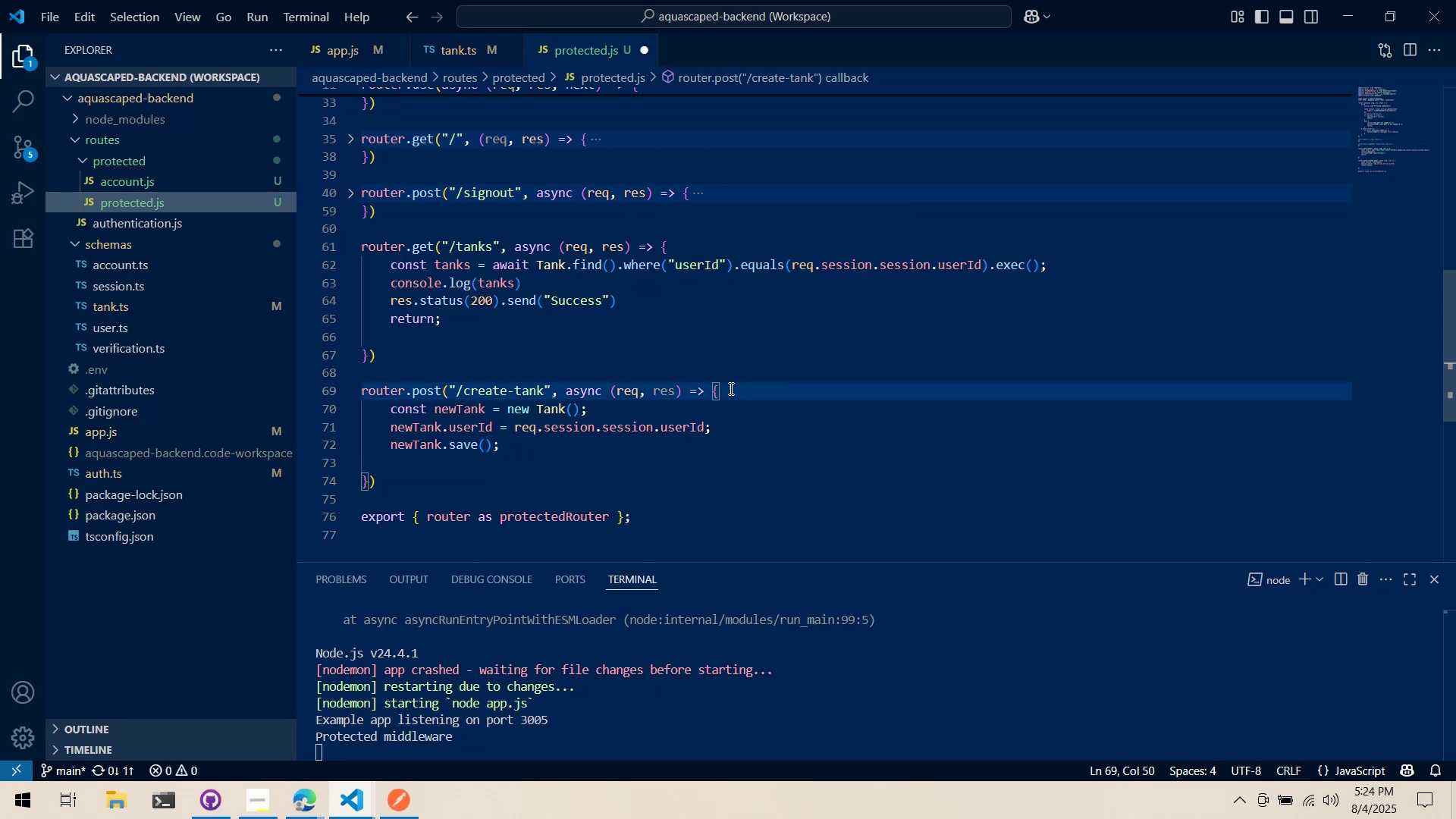 
key(Enter)
 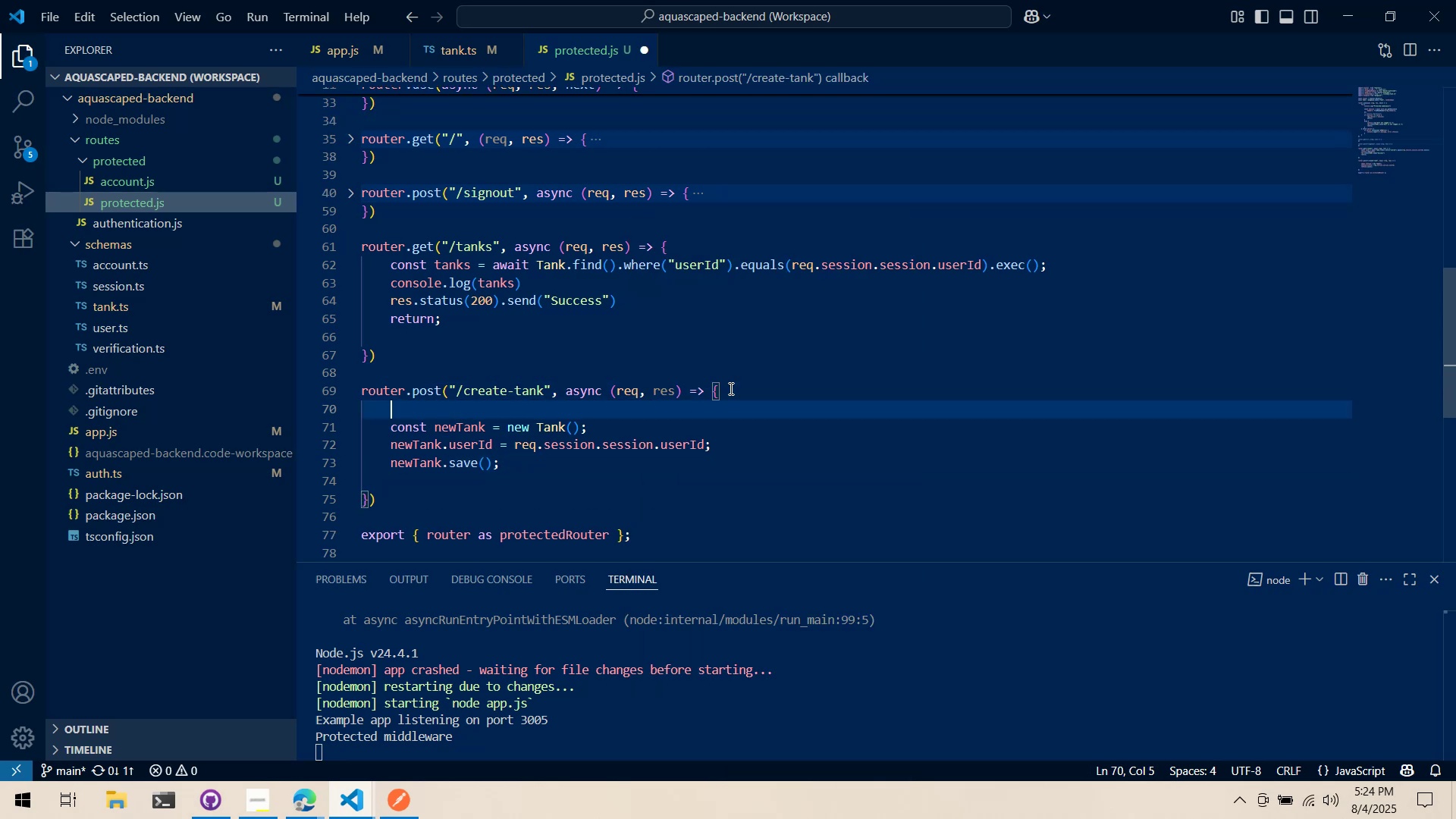 
type(try{)
 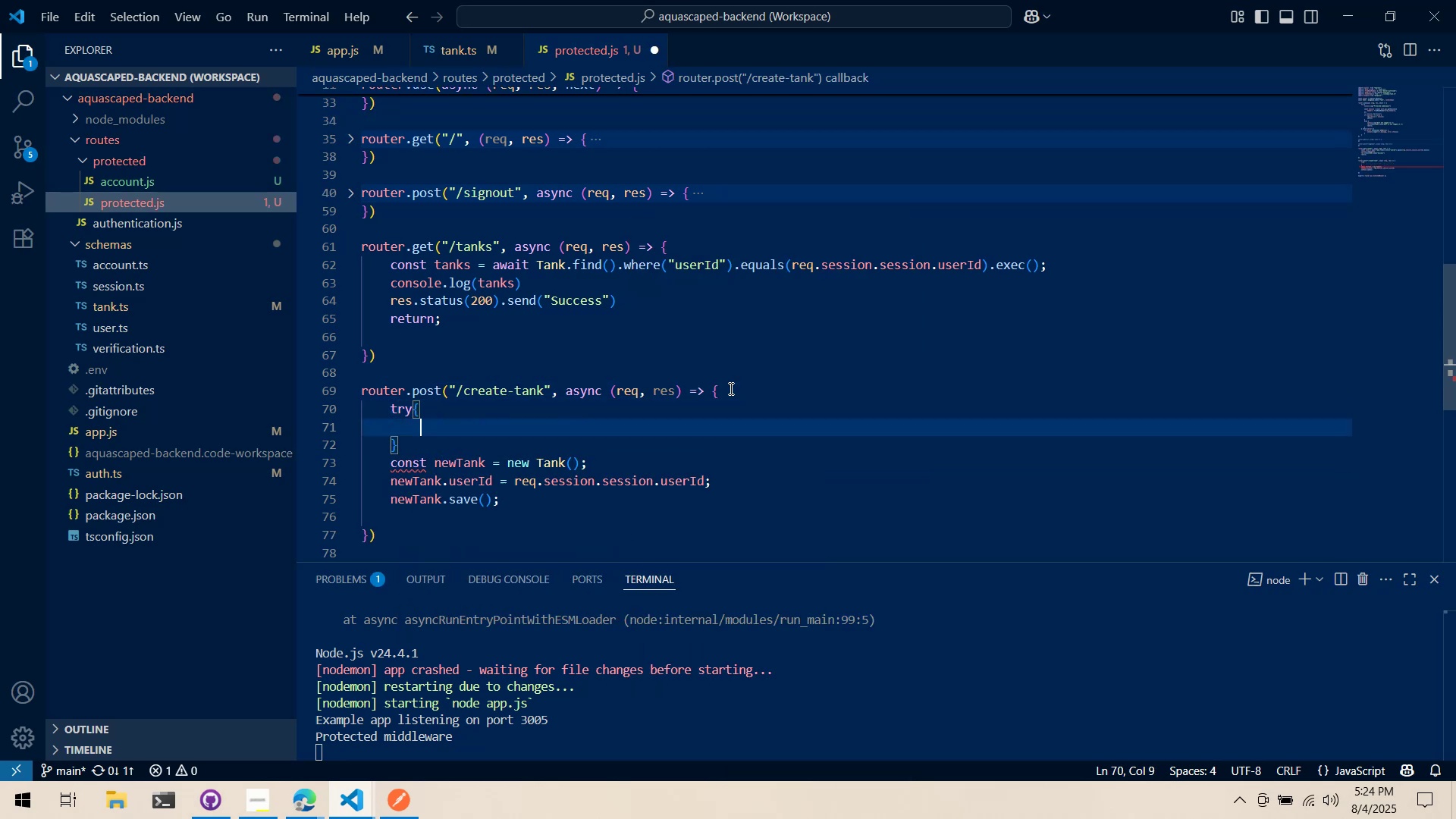 
 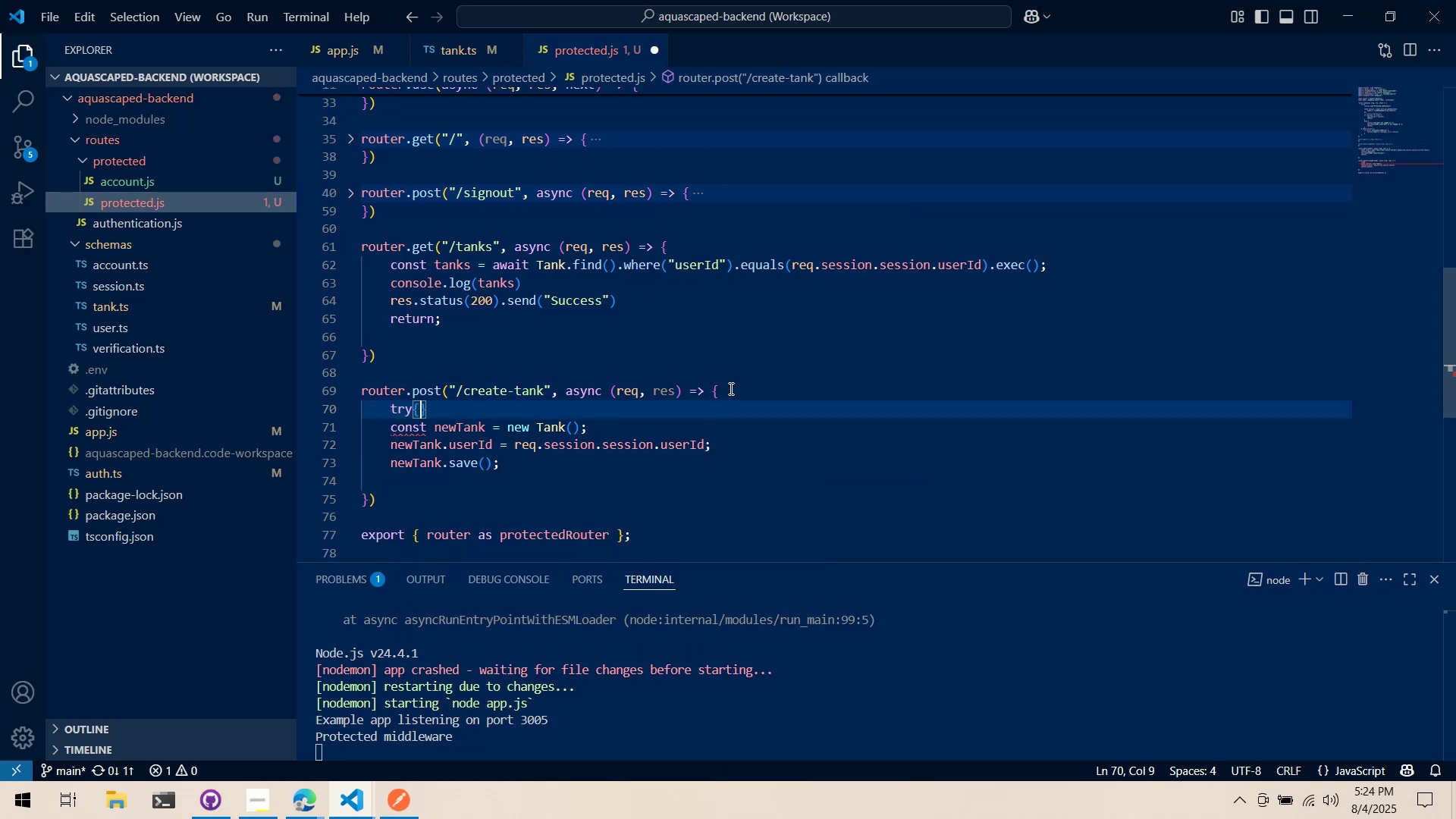 
key(Enter)
 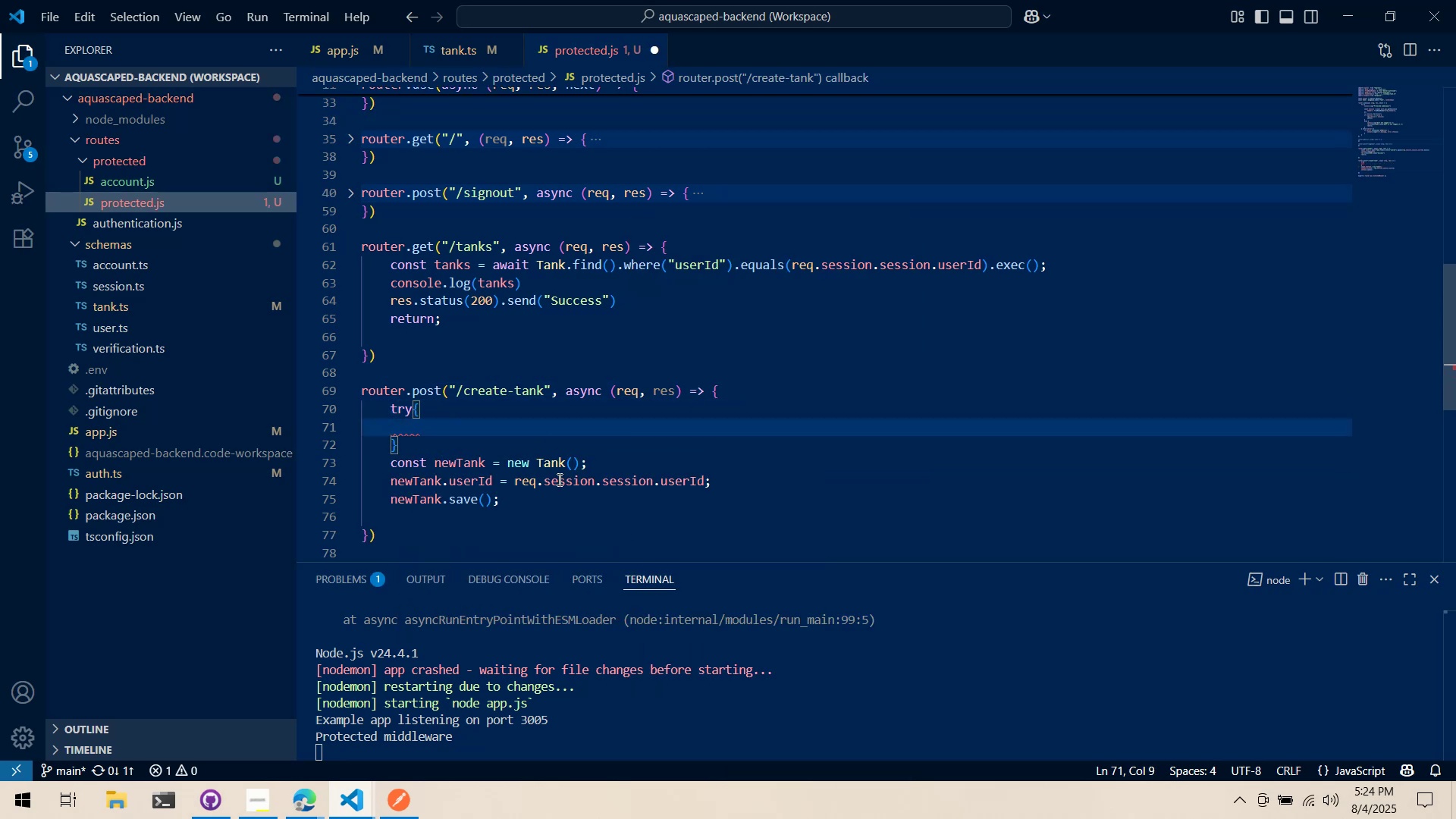 
left_click_drag(start_coordinate=[557, 498], to_coordinate=[293, 460])
 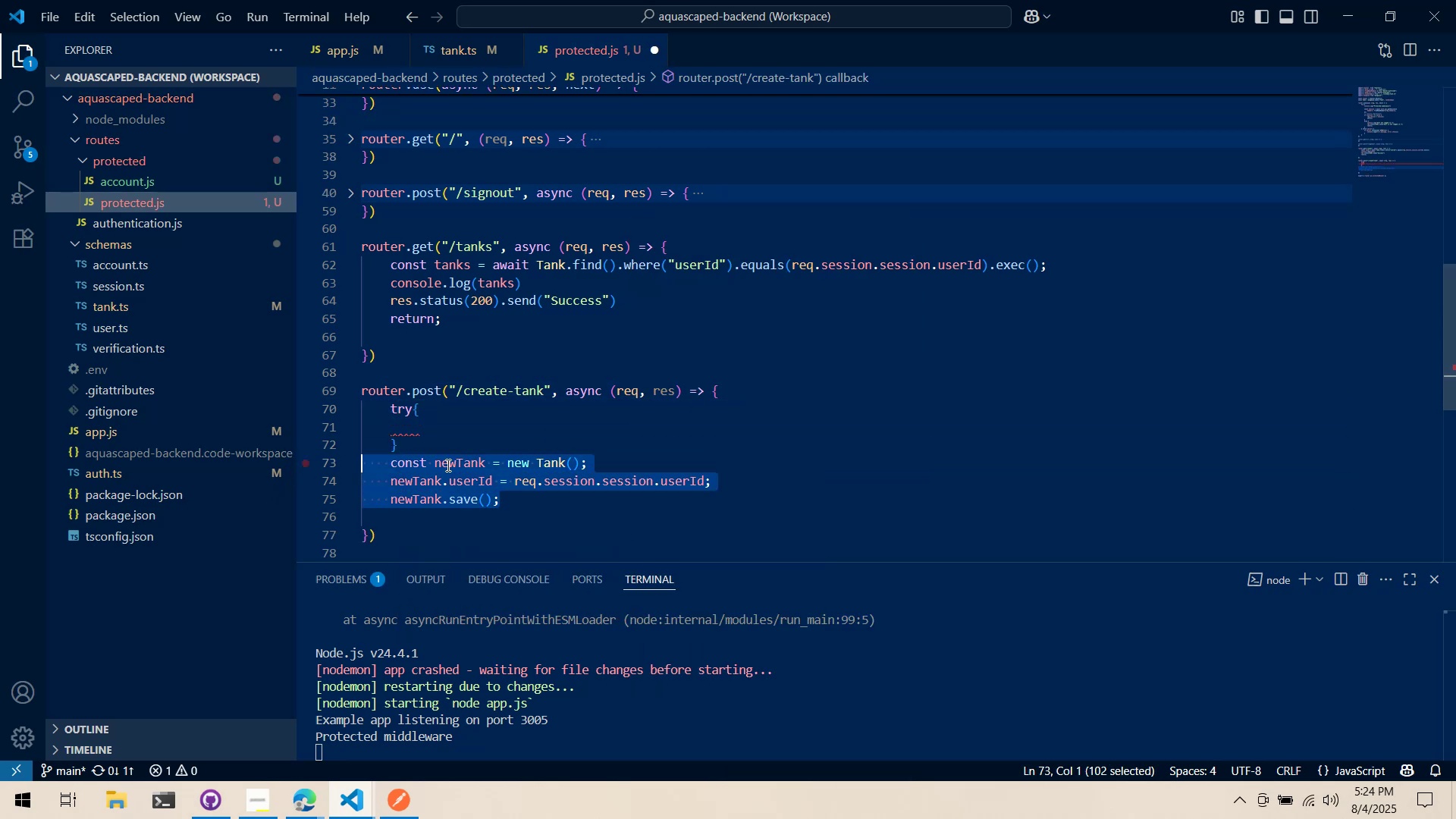 
left_click_drag(start_coordinate=[447, 465], to_coordinate=[304, 422])
 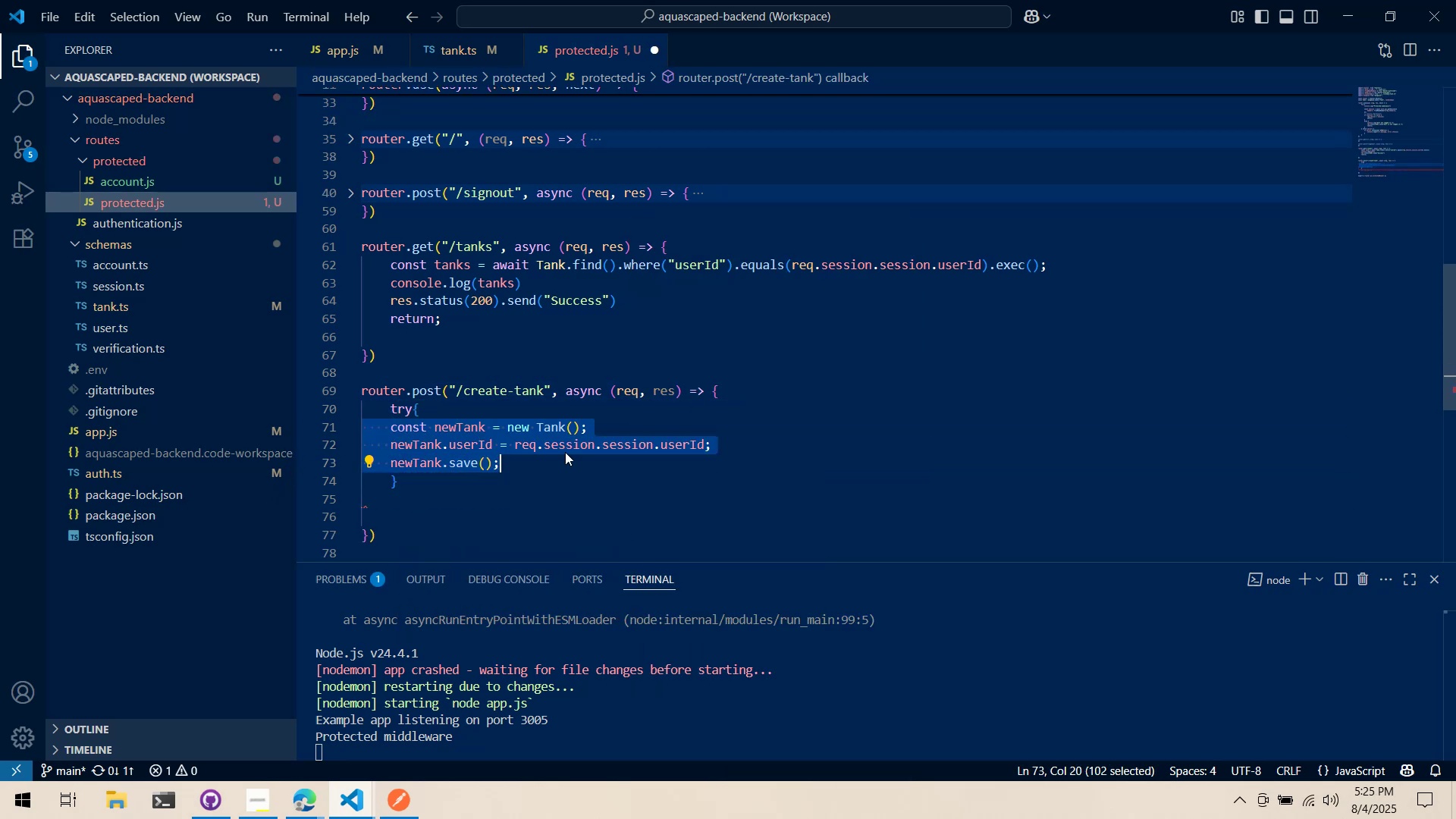 
key(Tab)
 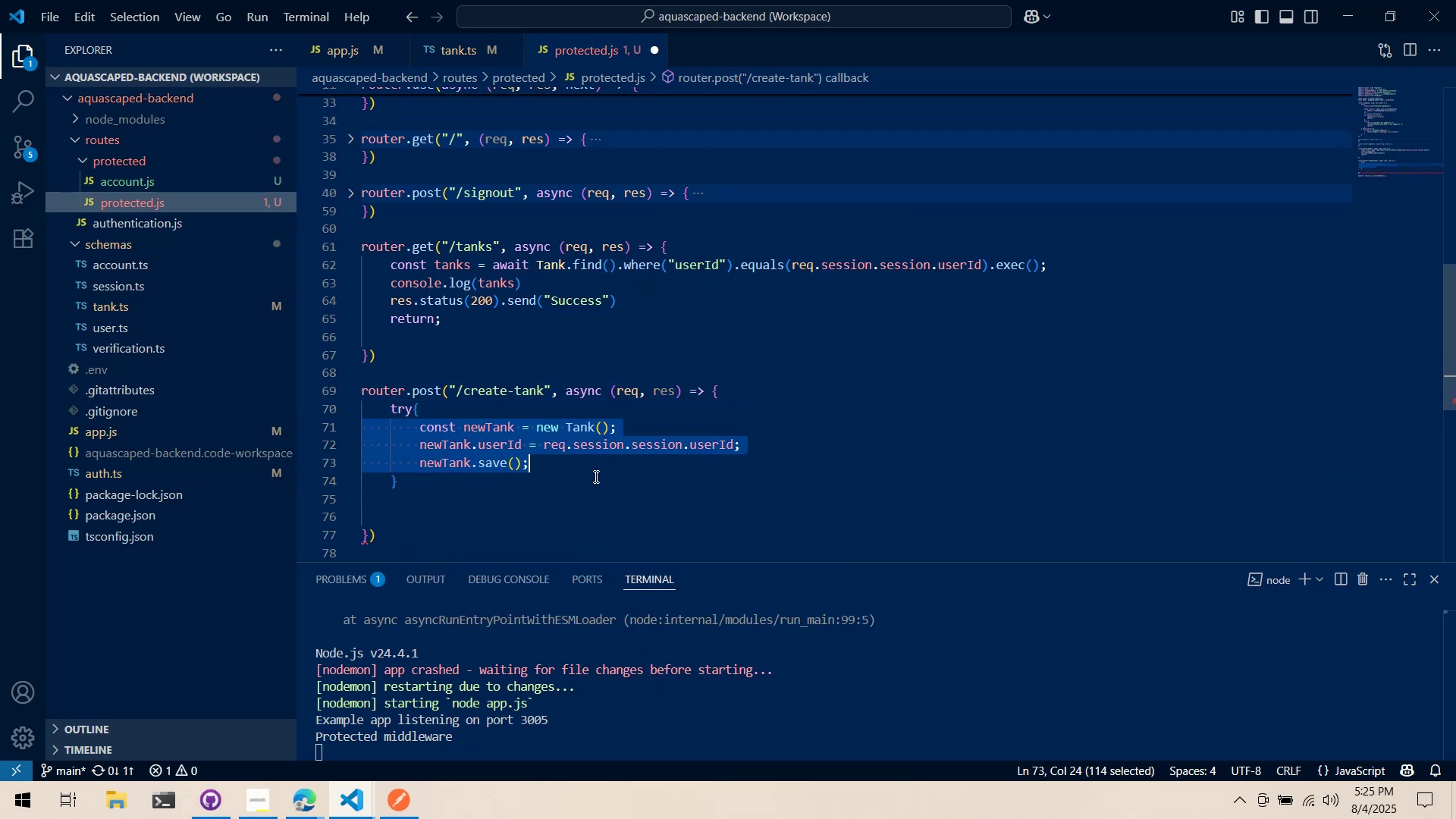 
left_click([595, 476])
 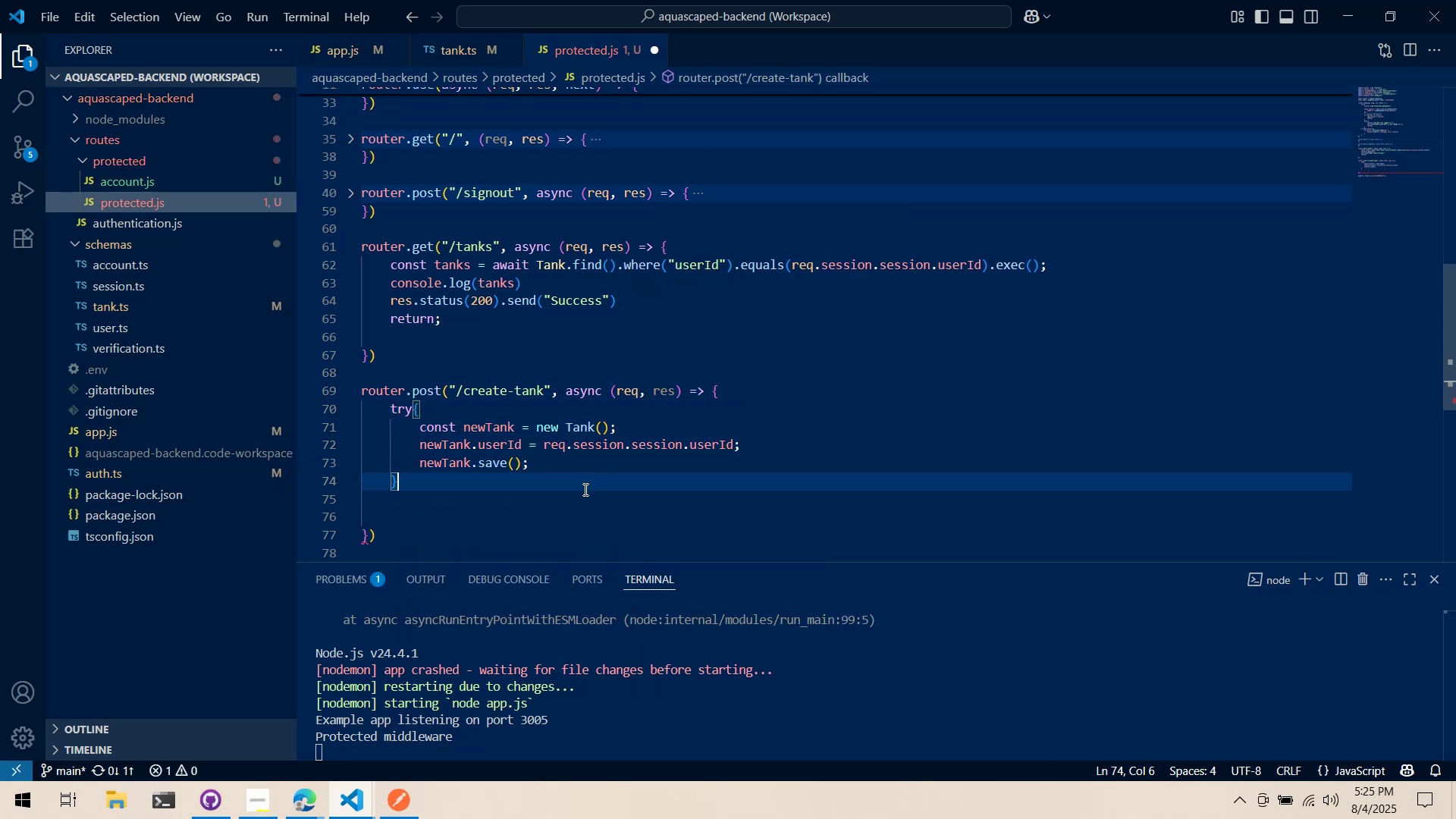 
type( catch (eror)
key(Backspace)
type(ro)
key(Backspace)
key(Backspace)
key(Backspace)
type(ror)
 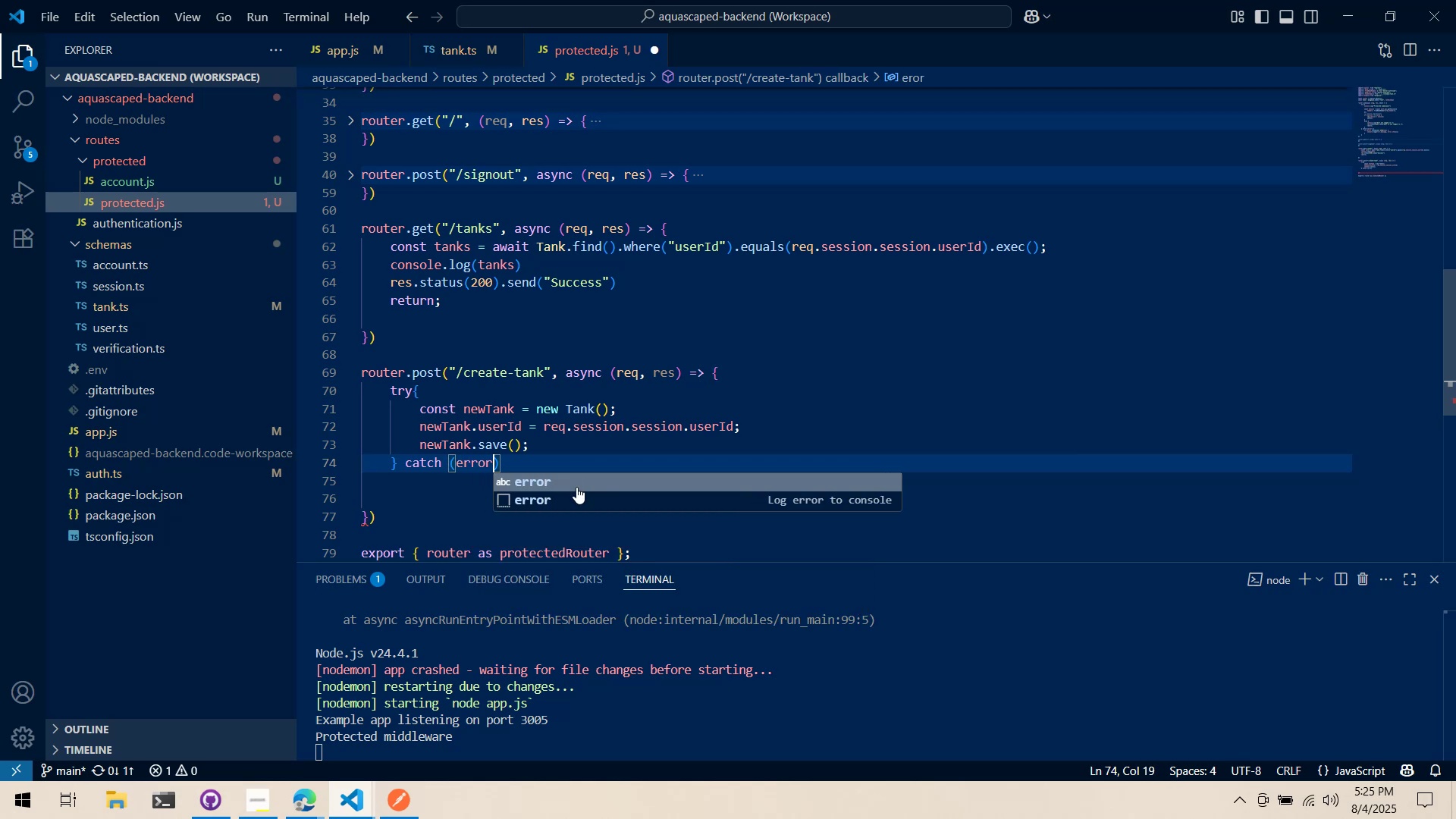 
key(ArrowRight)
 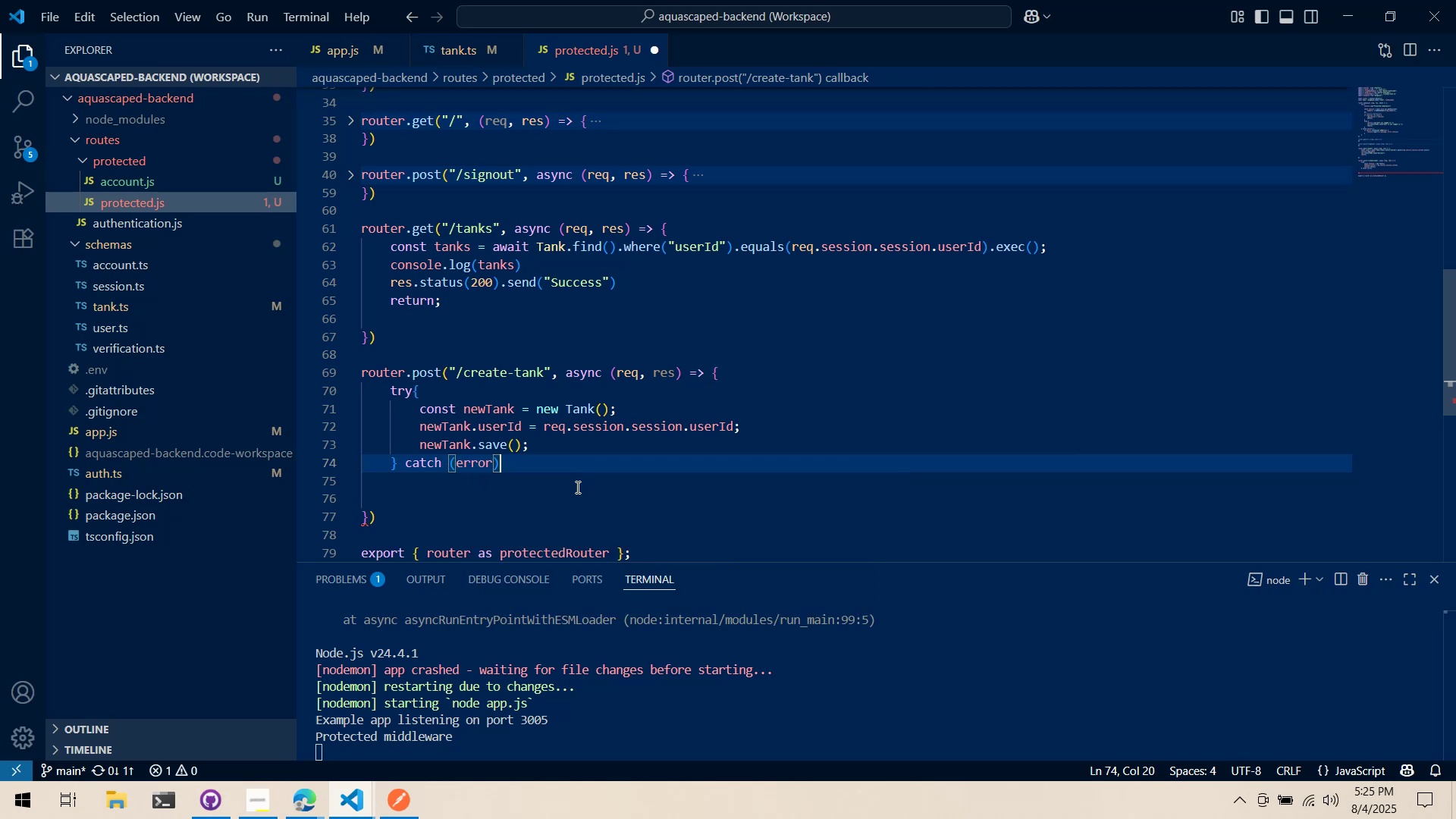 
key(Space)
 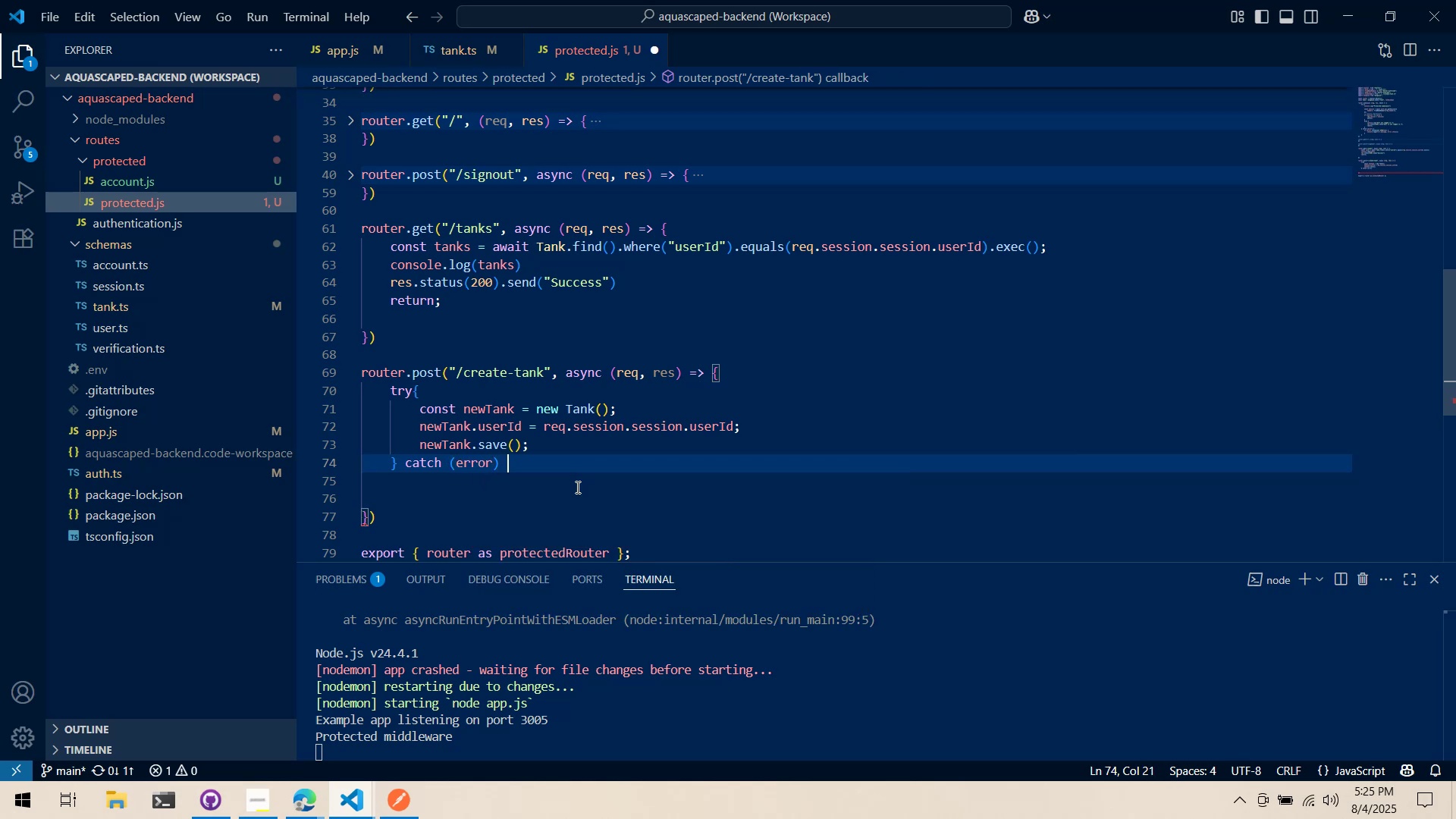 
key(Shift+ShiftLeft)
 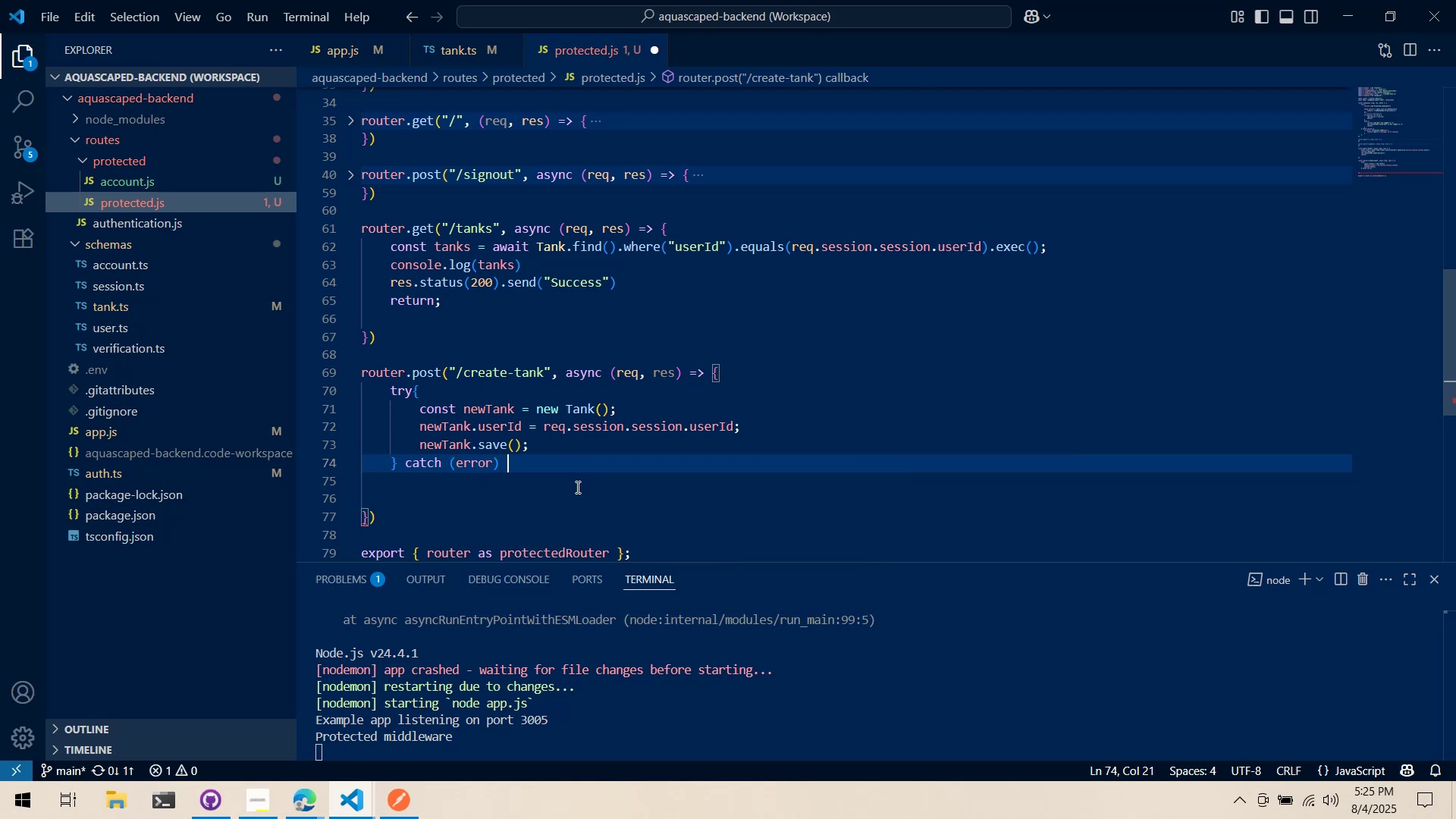 
key(Shift+BracketLeft)
 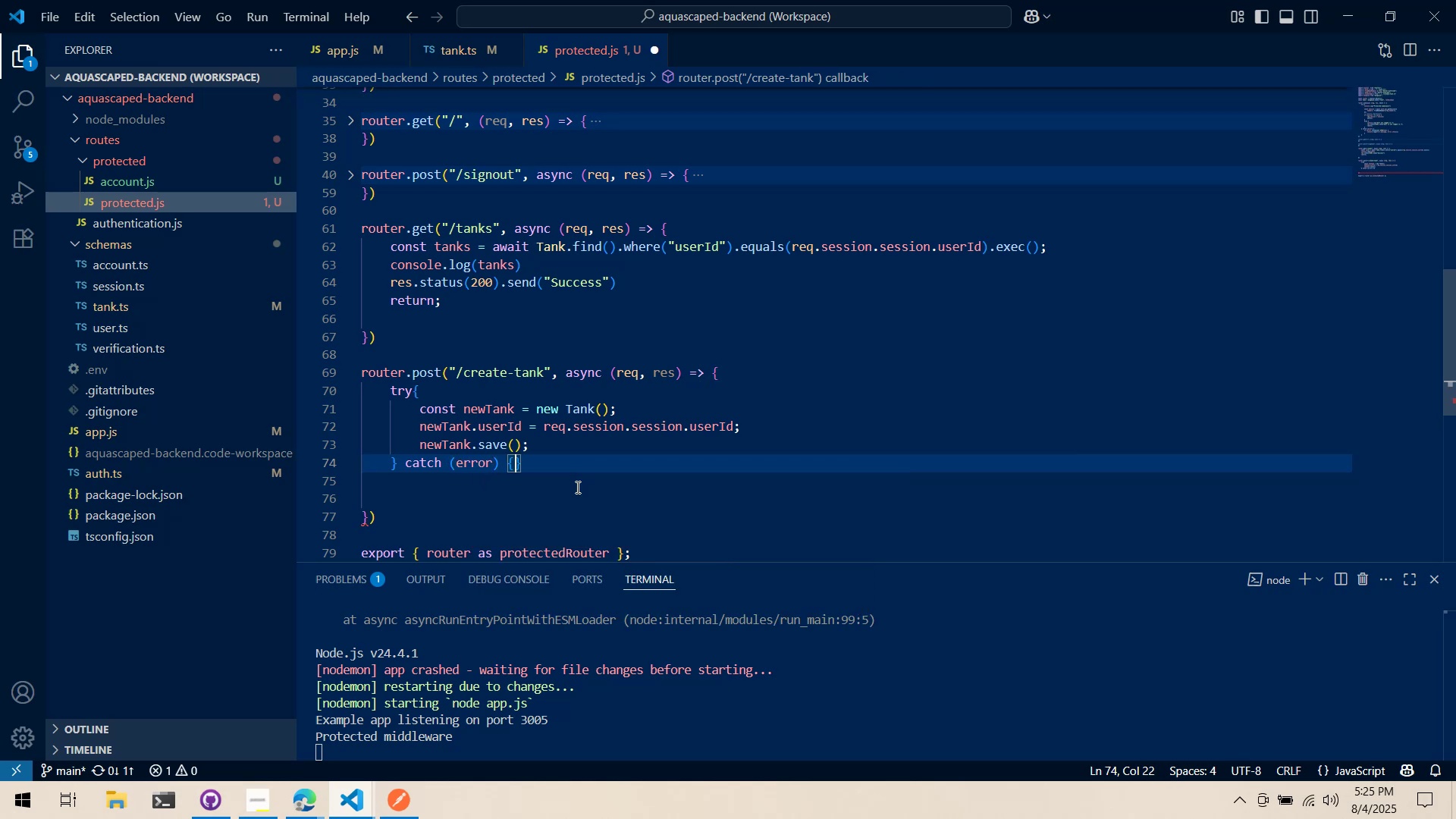 
key(Enter)
 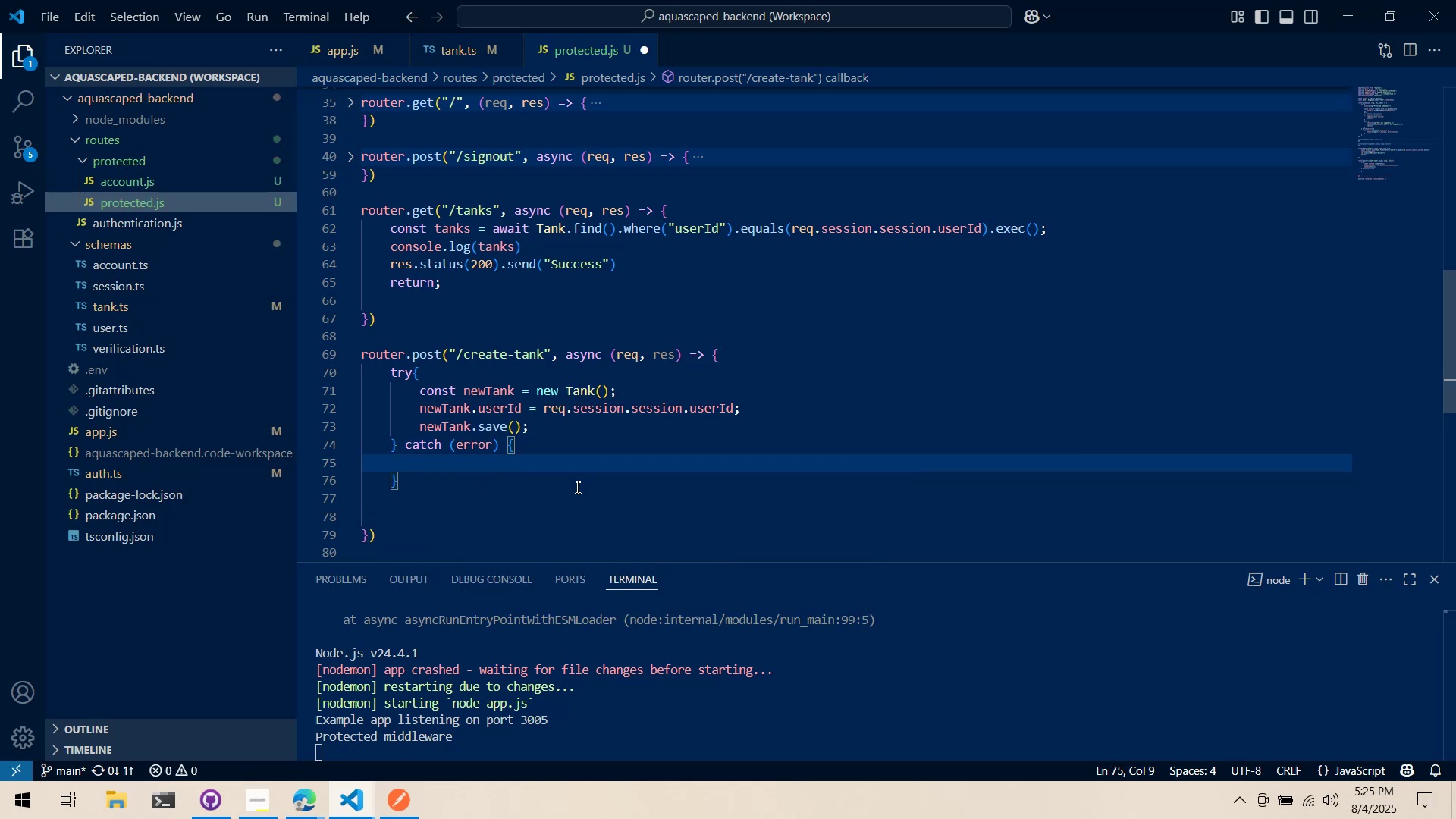 
type(r)
key(Backspace)
type(res.)
key(Backspace)
key(Backspace)
key(Backspace)
key(Backspace)
type(res.status(40)
key(Backspace)
key(Backspace)
type(500)
 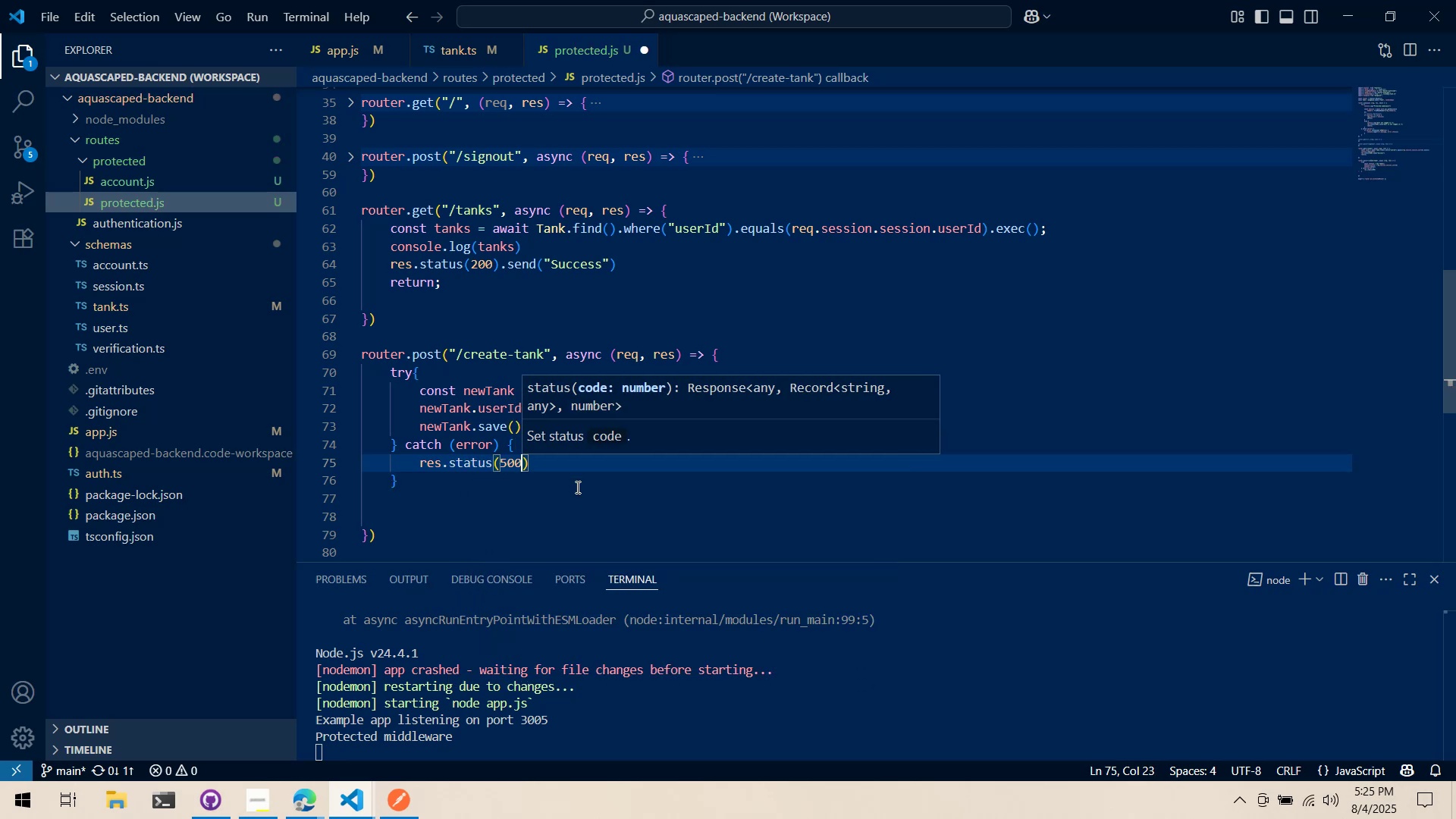 
key(ArrowRight)
 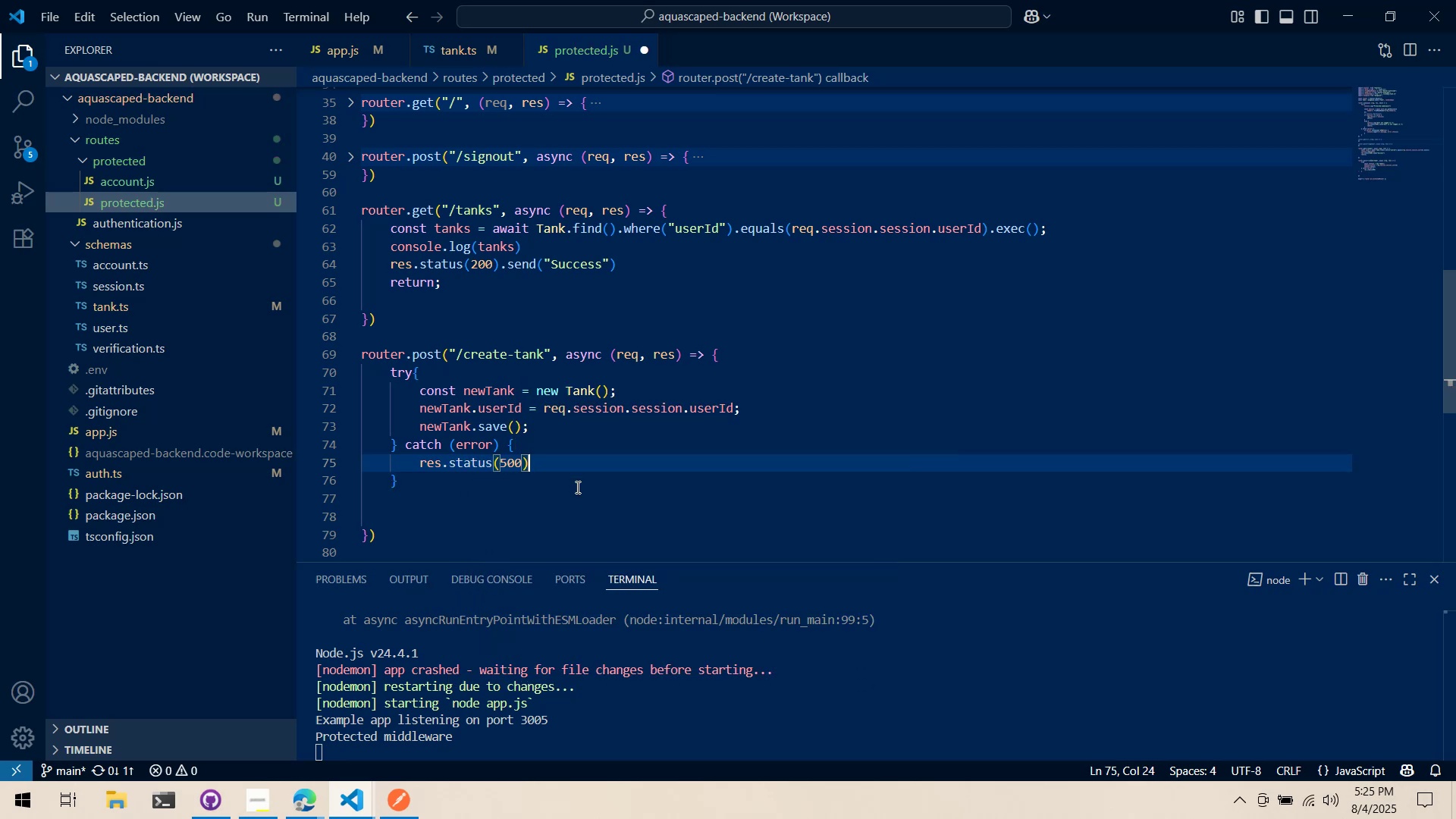 
type(.send("Internal Error)
 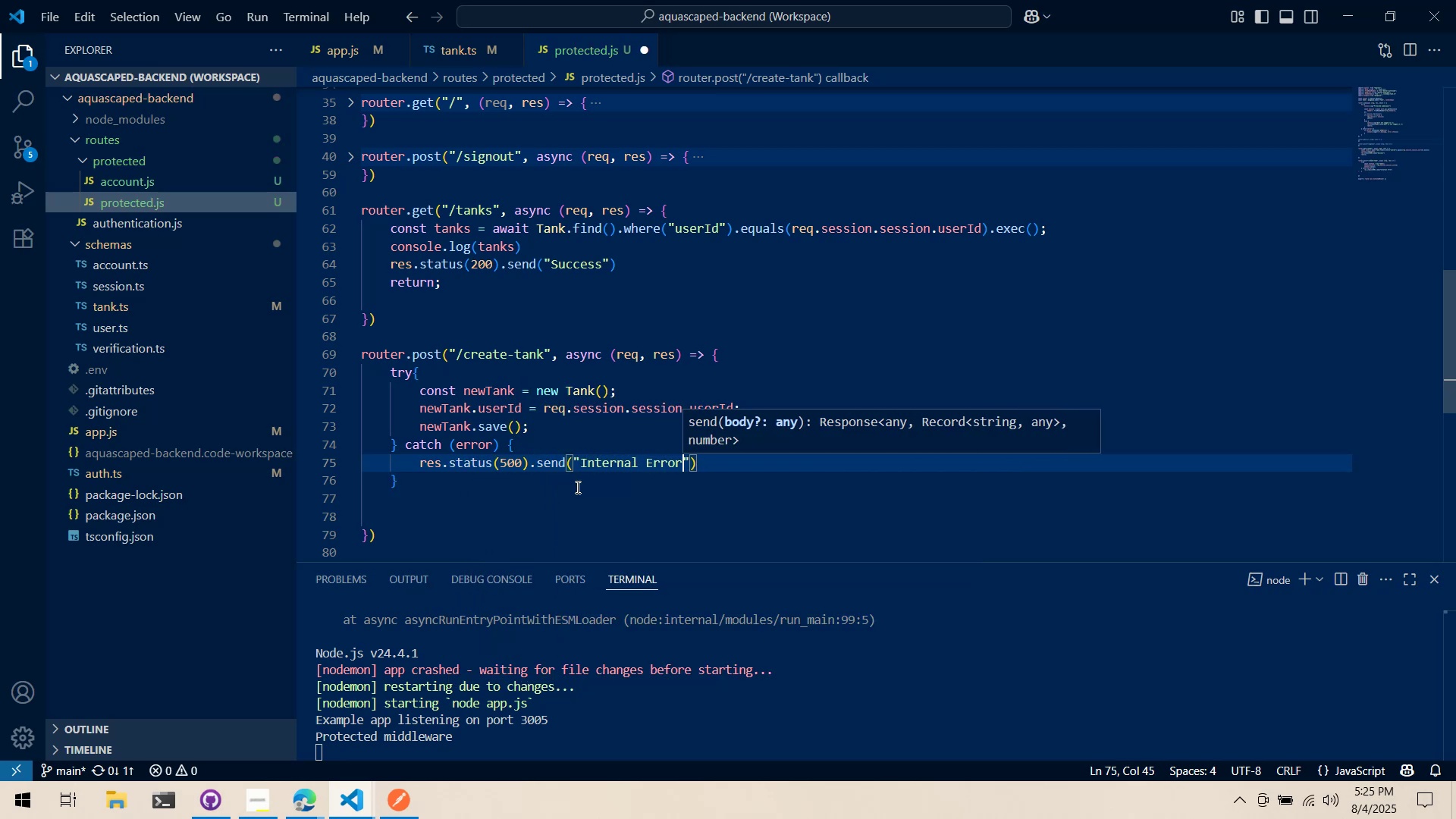 
 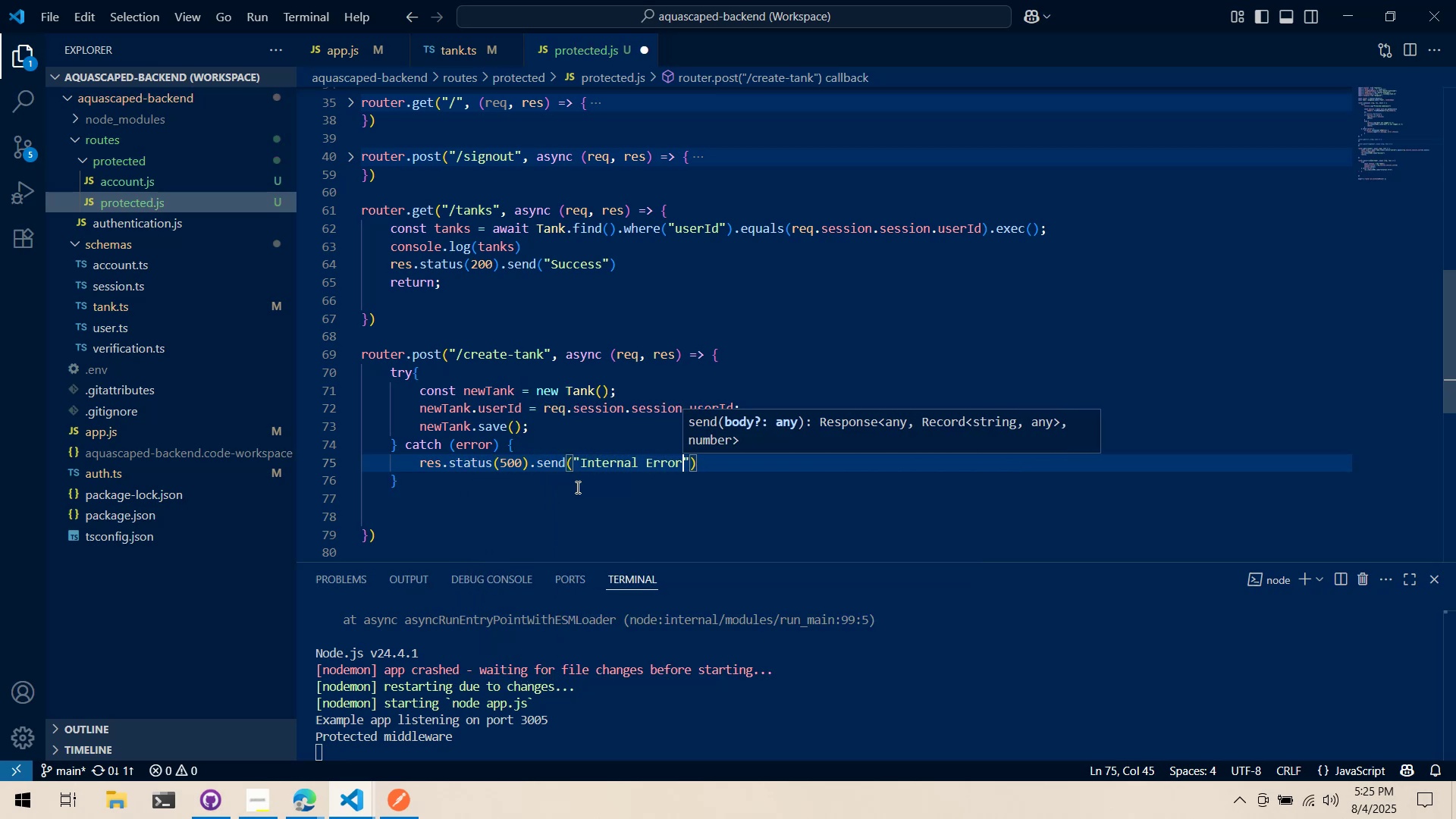 
key(ArrowRight)
 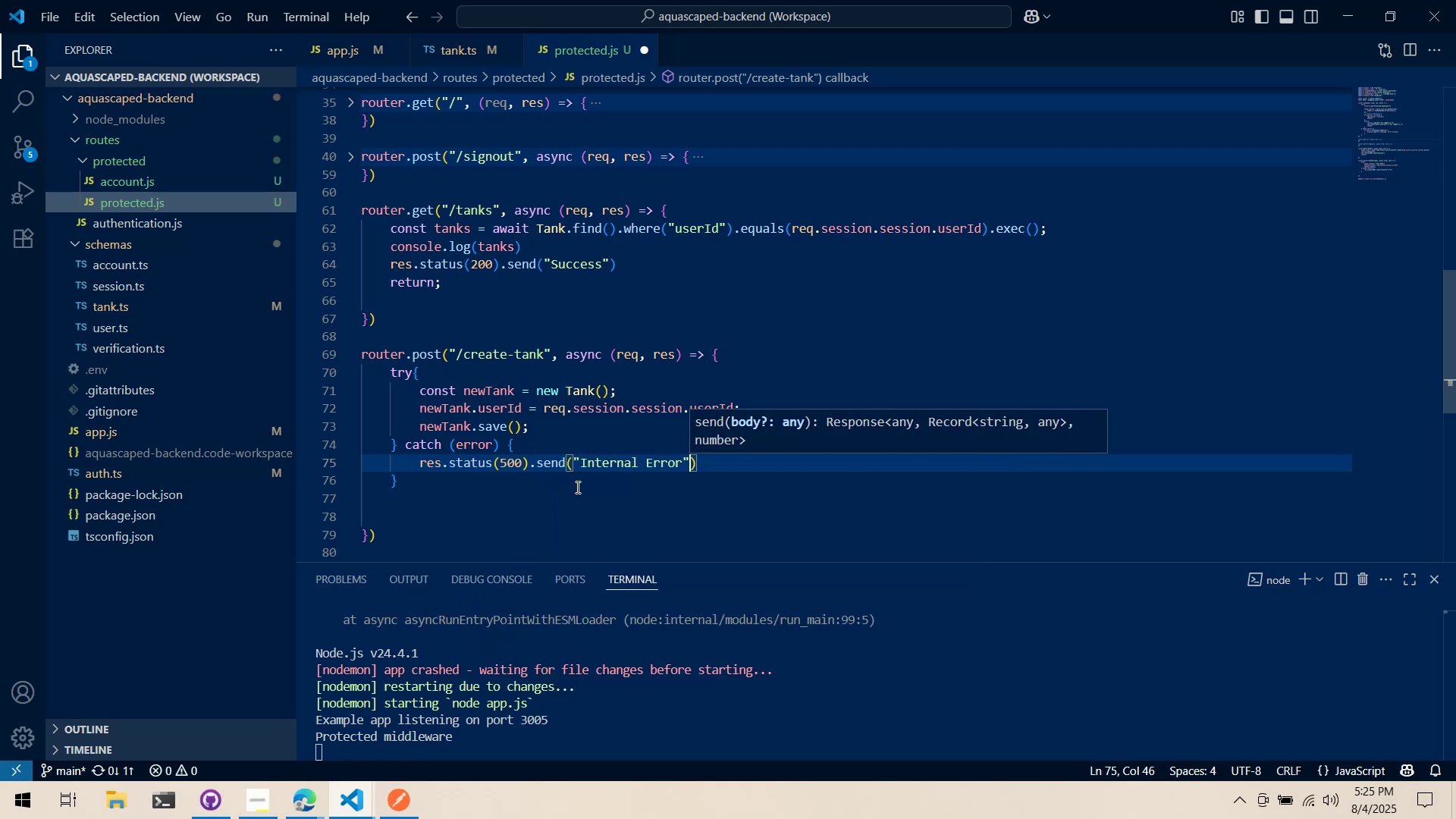 
key(ArrowRight)
 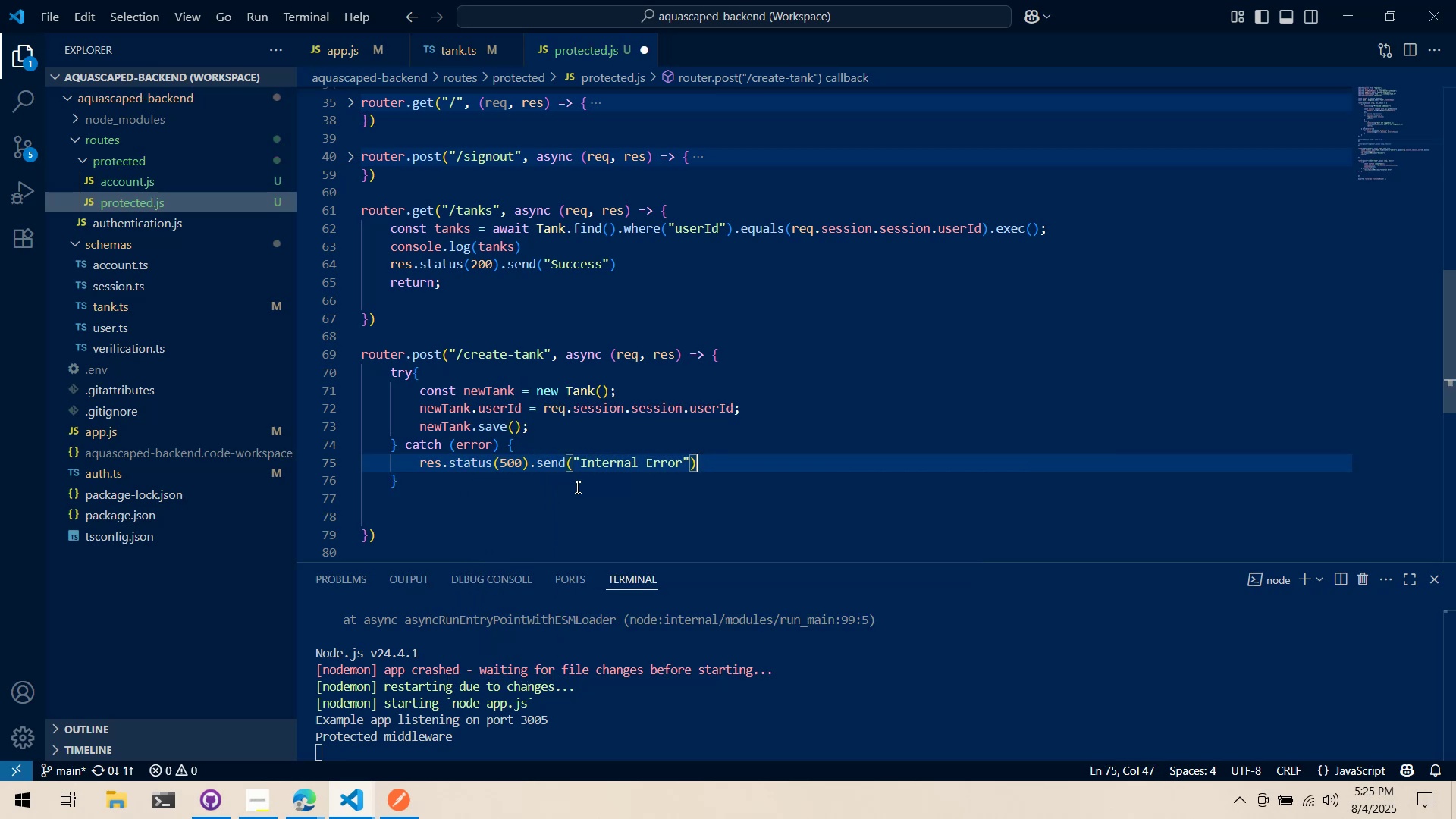 
key(Semicolon)
 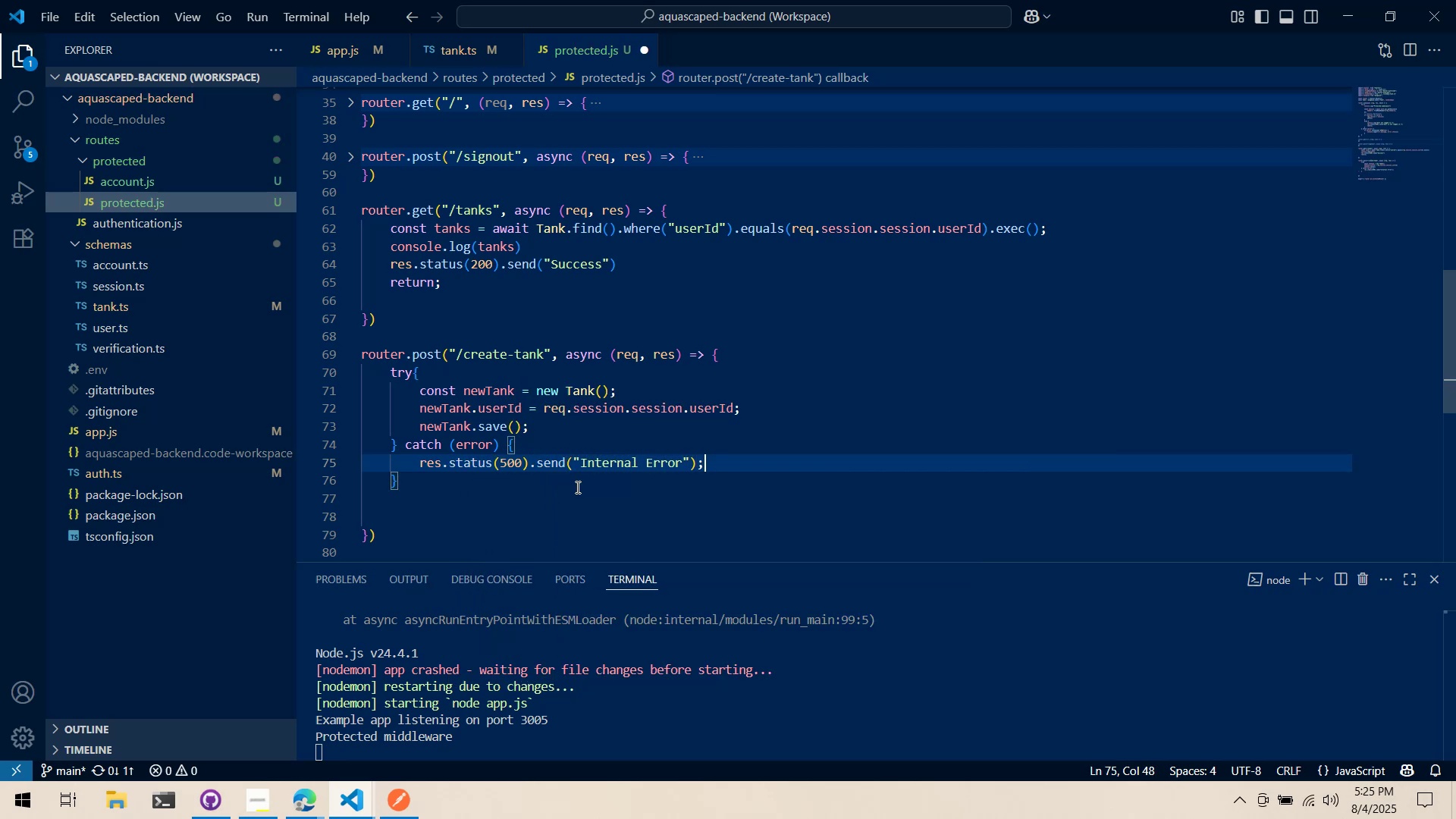 
key(ArrowDown)
 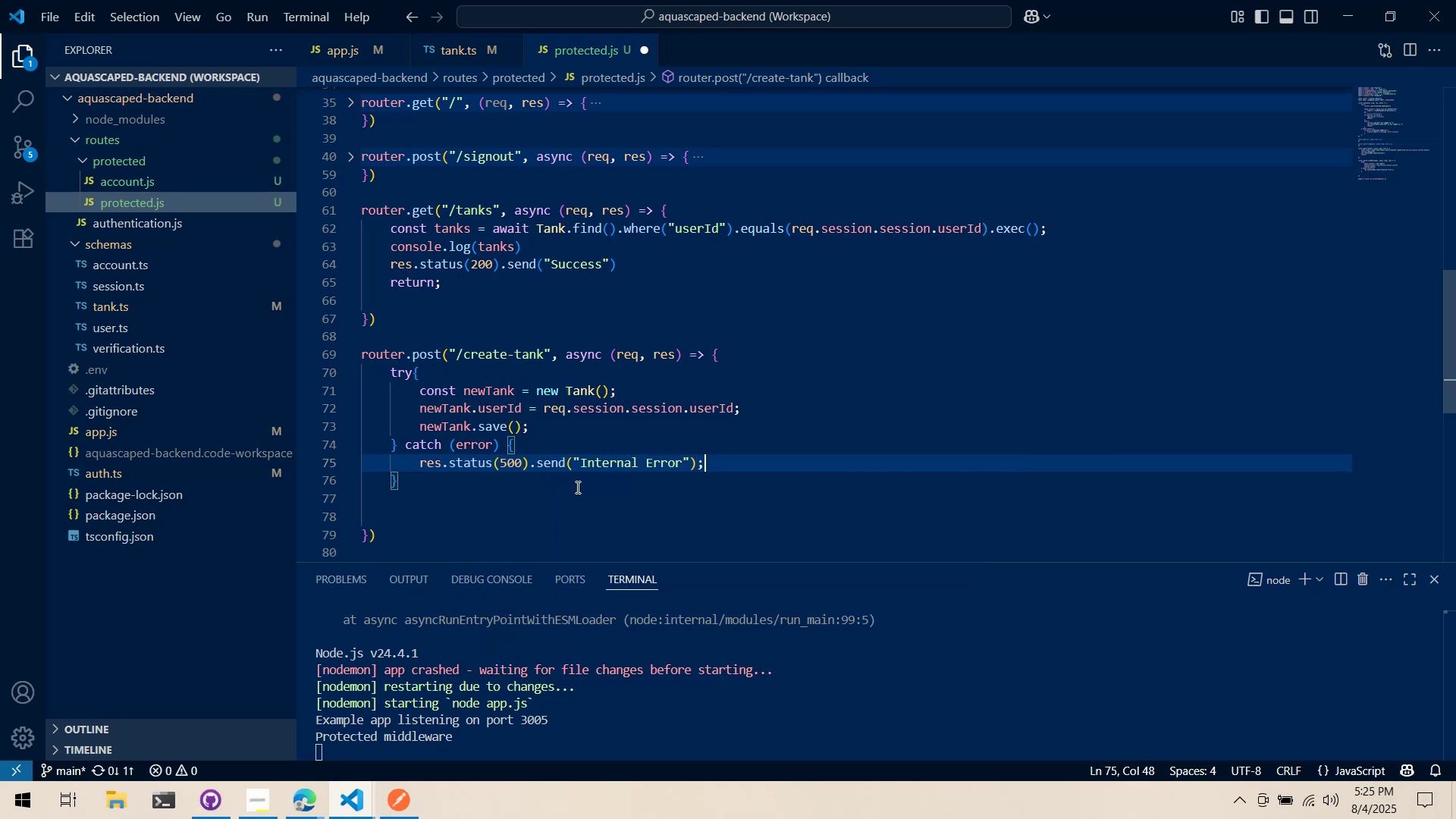 
key(ArrowUp)
 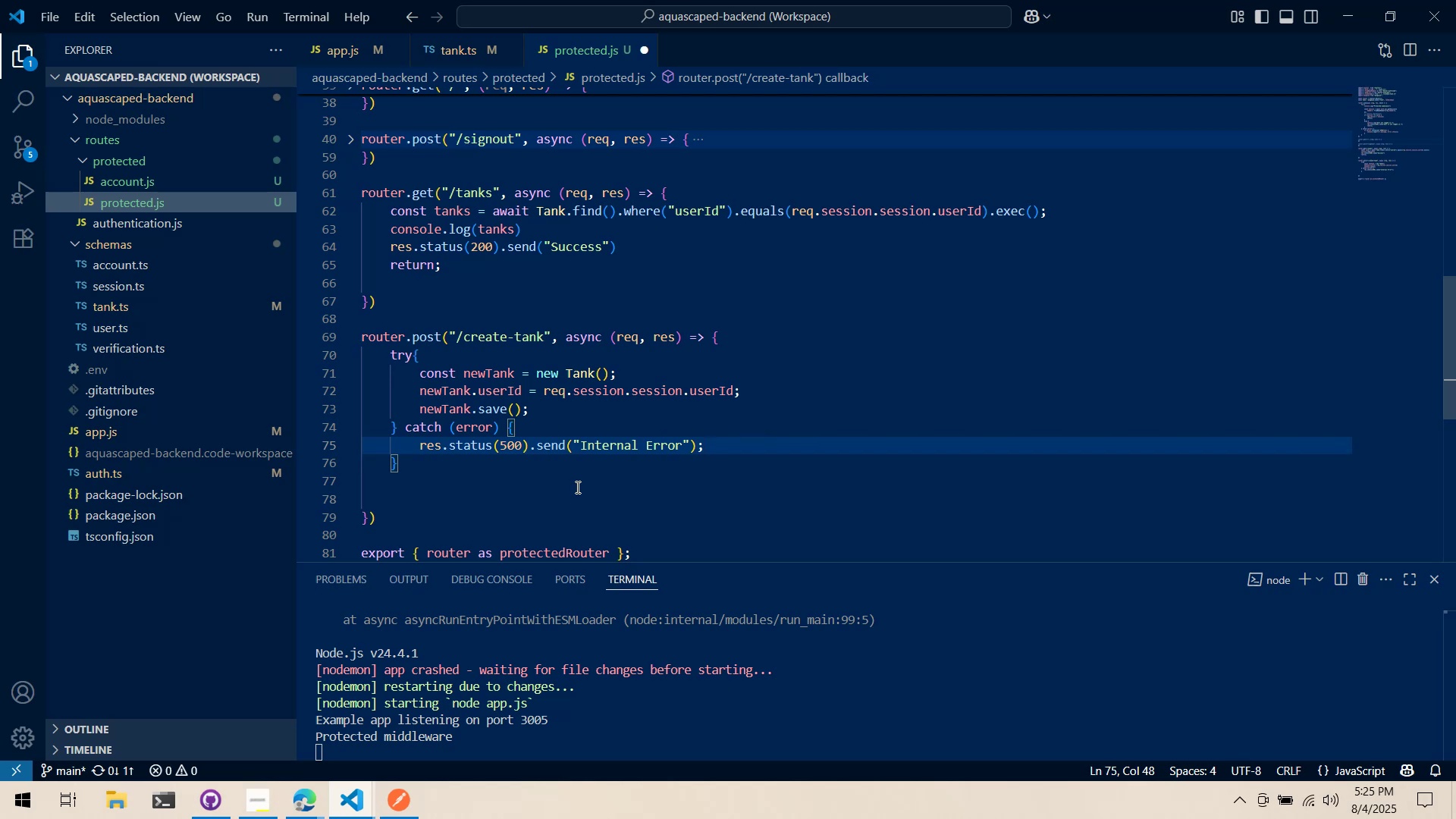 
key(ArrowDown)
 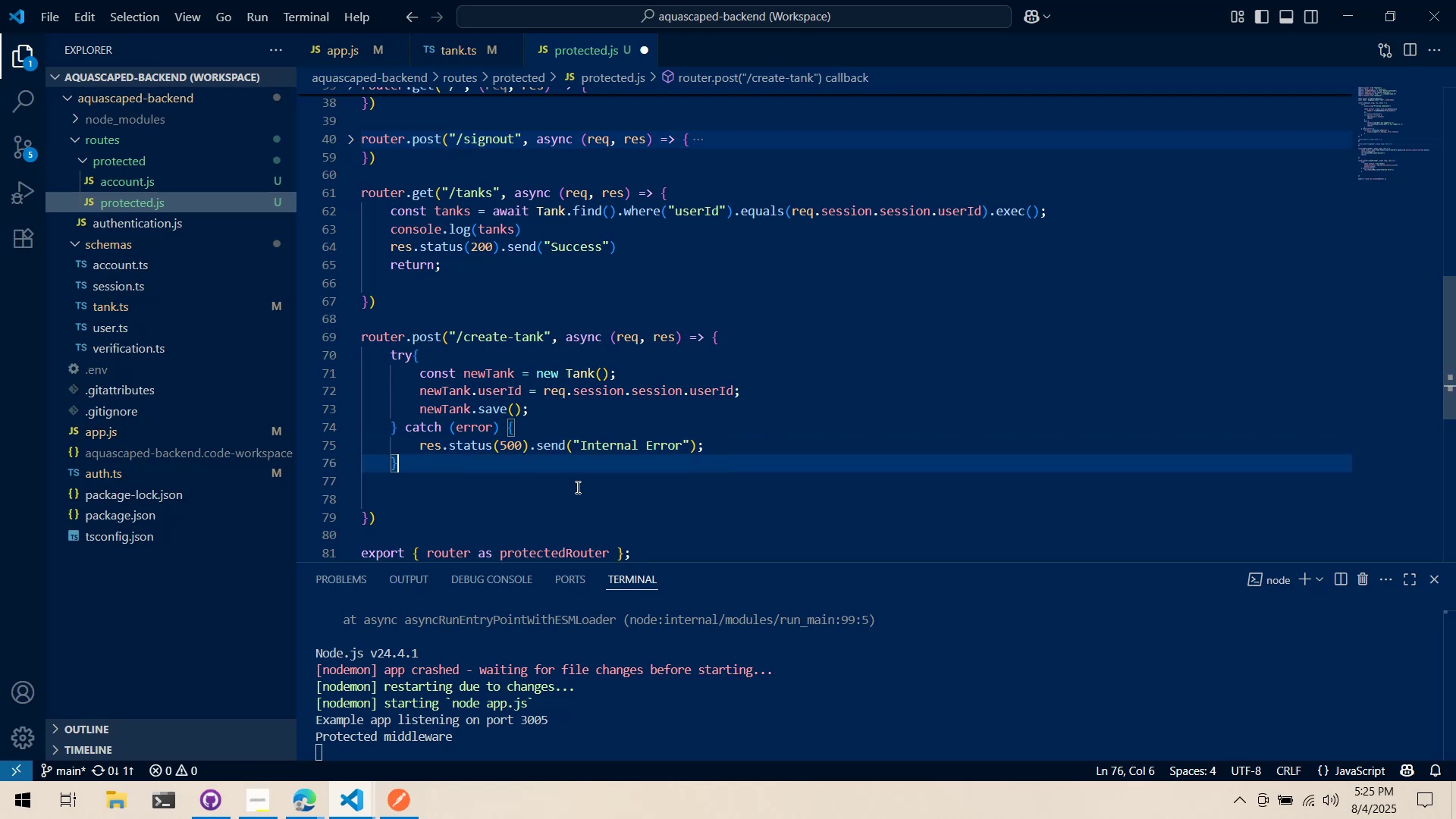 
key(Enter)
 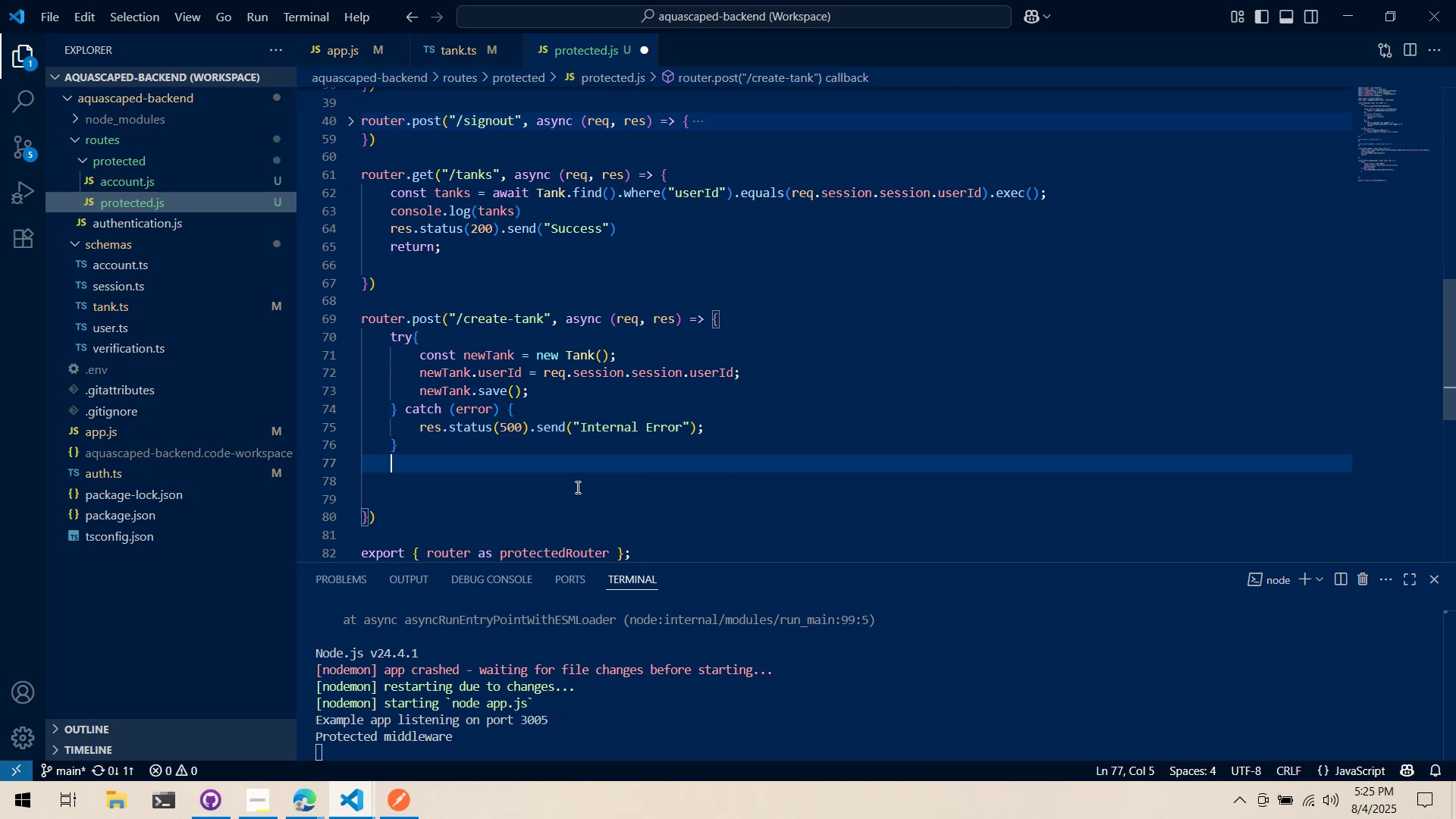 
key(Enter)
 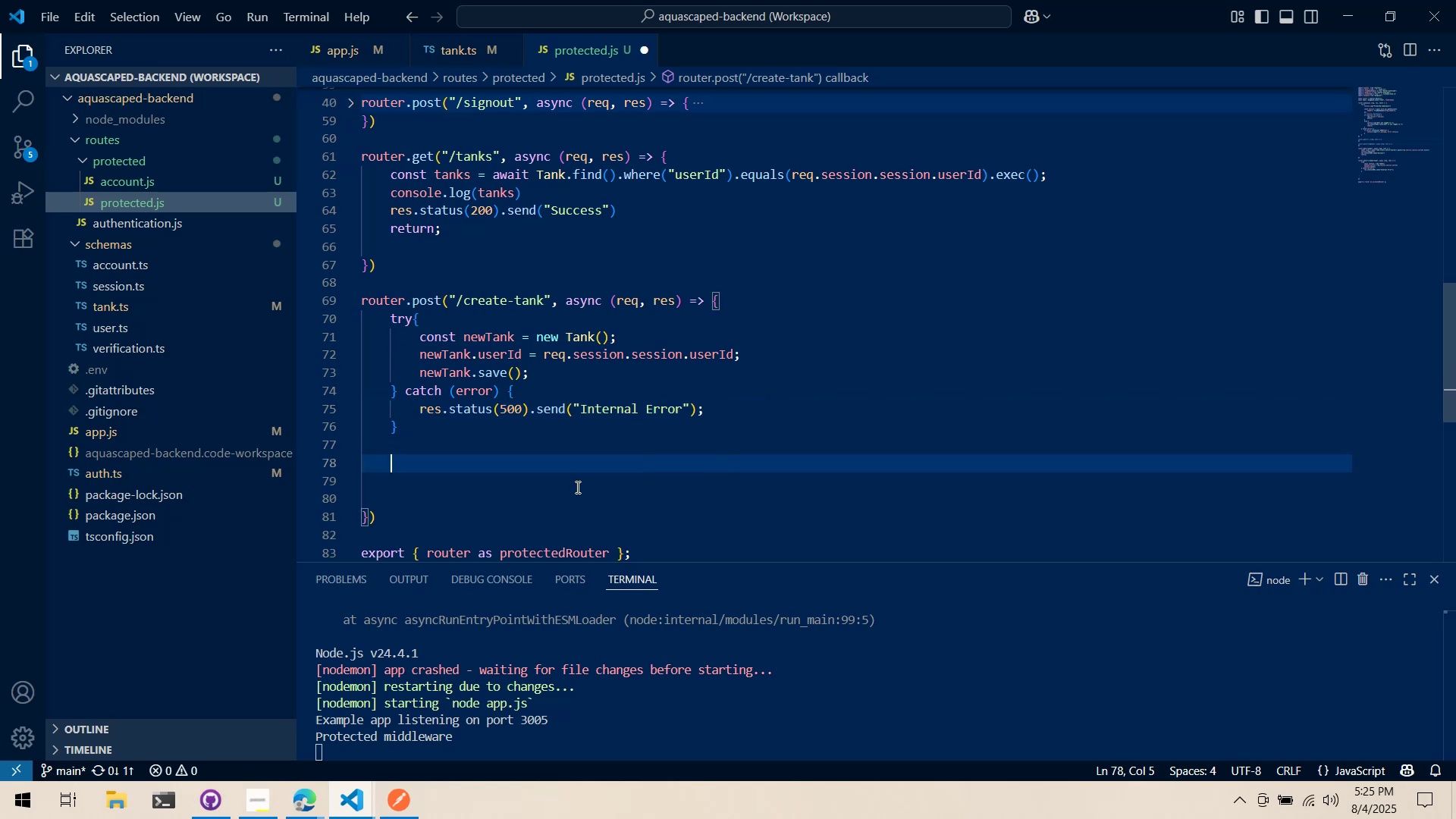 
left_click([534, 441])
 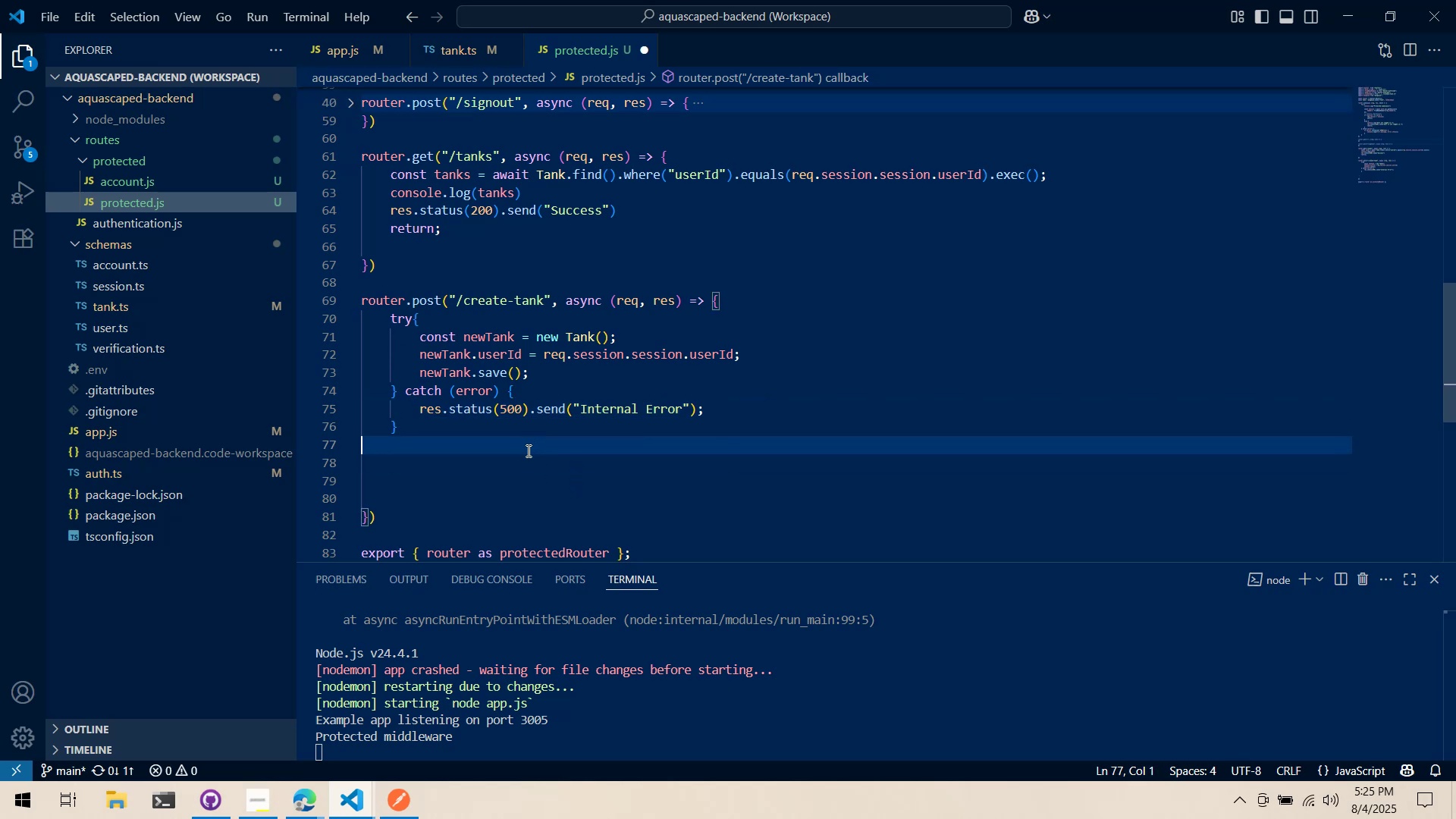 
key(Control+X)
 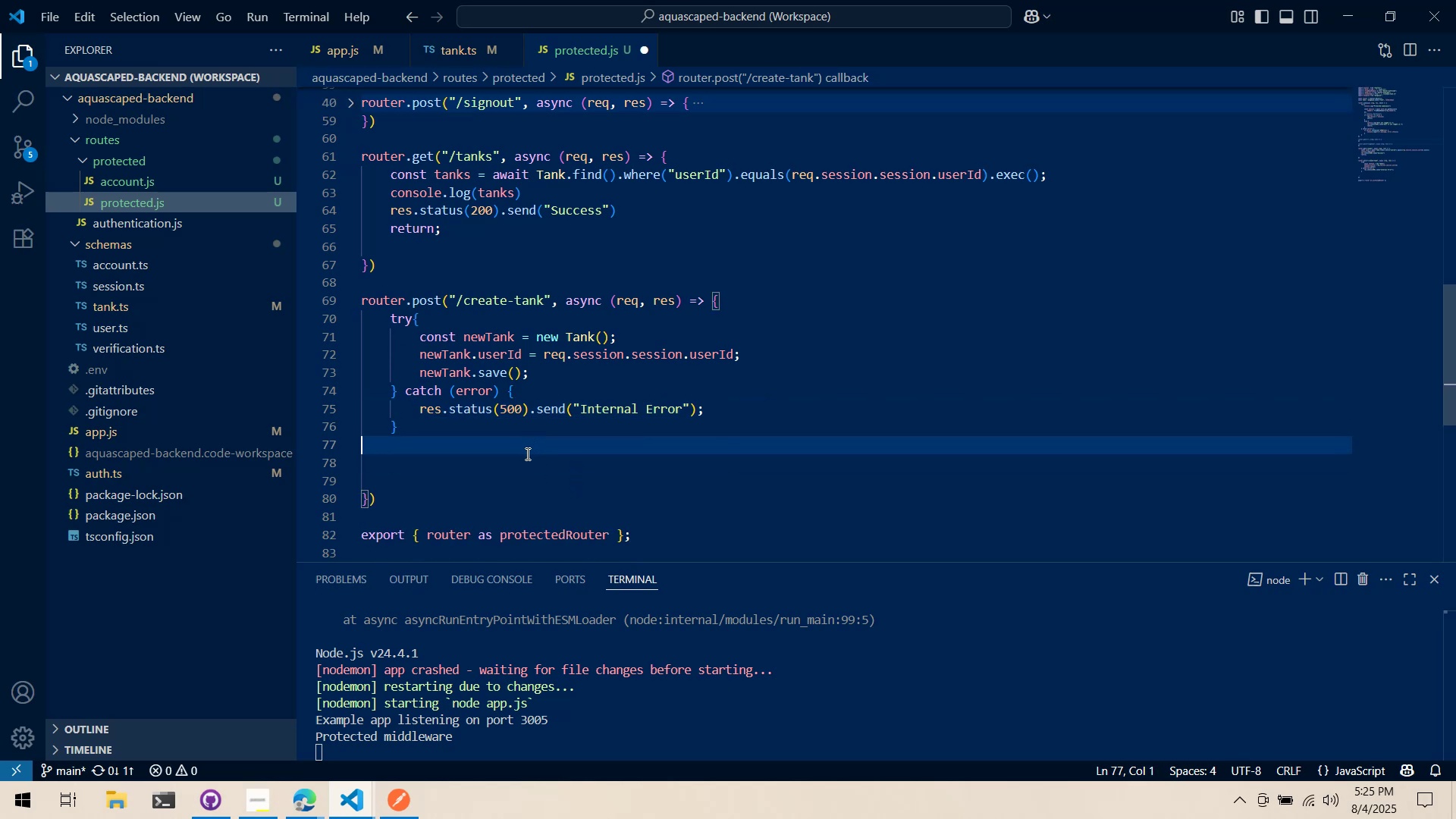 
key(Control+X)
 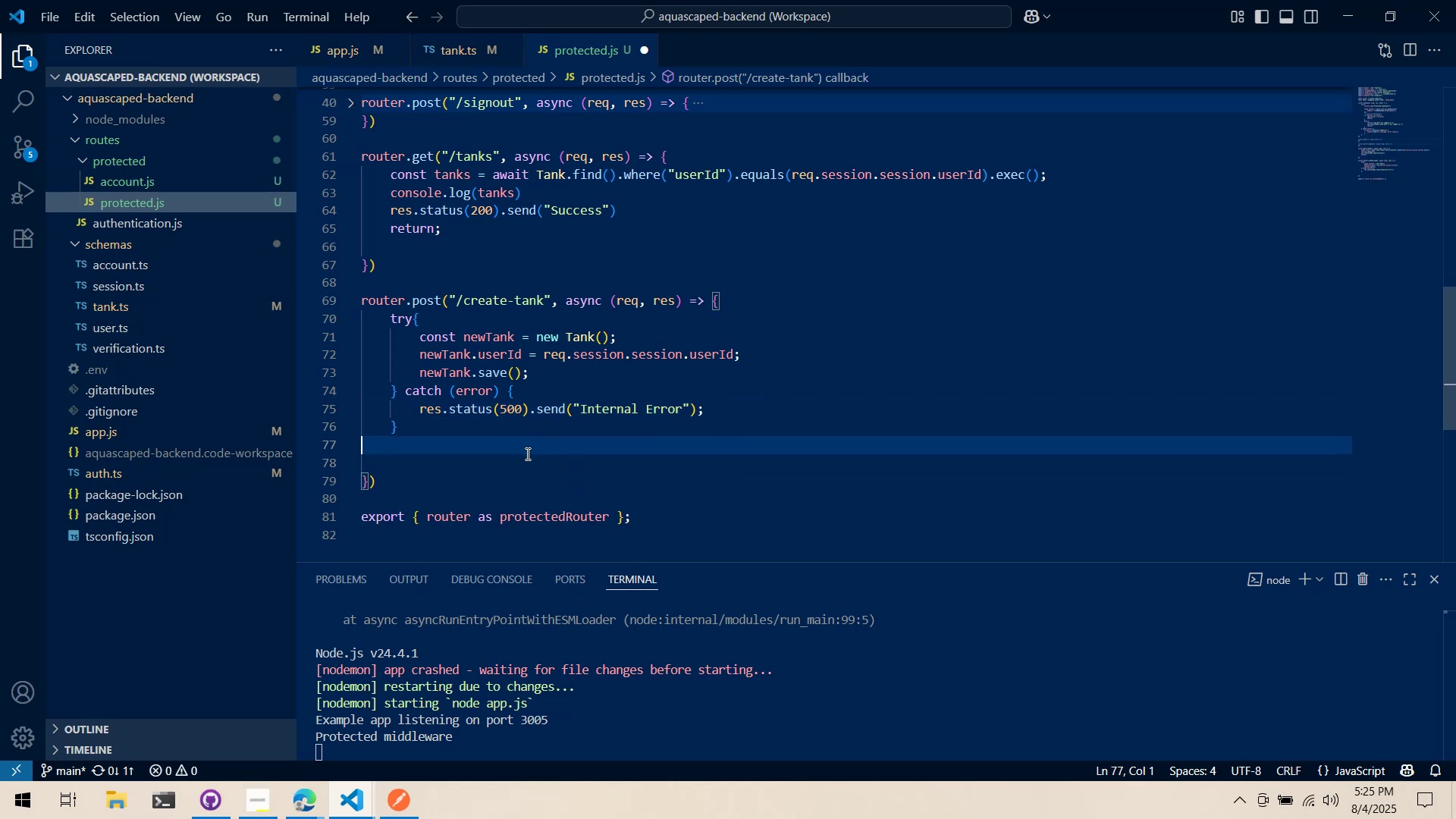 
key(Control+X)
 